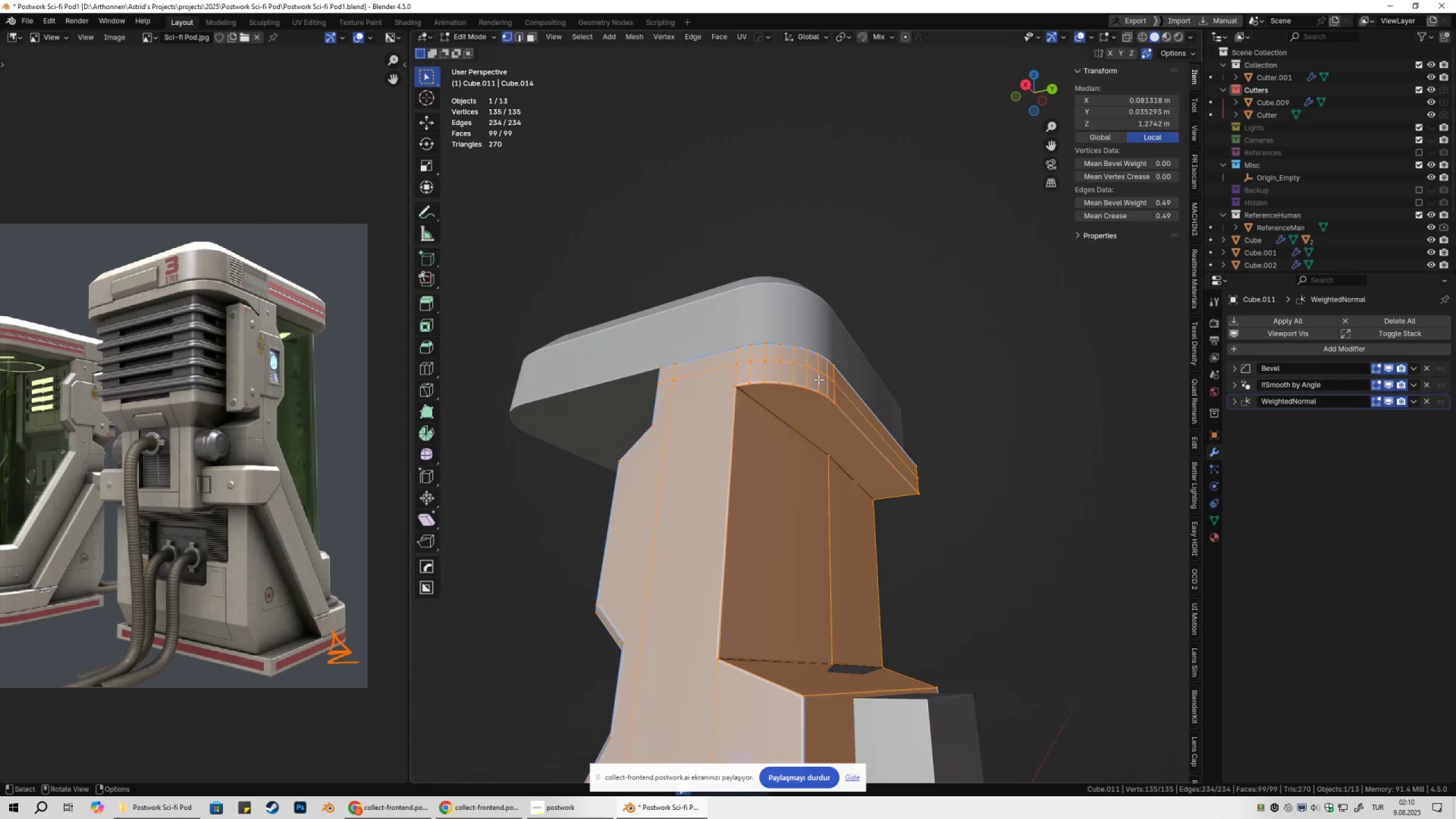 
scroll: coordinate [790, 412], scroll_direction: up, amount: 5.0
 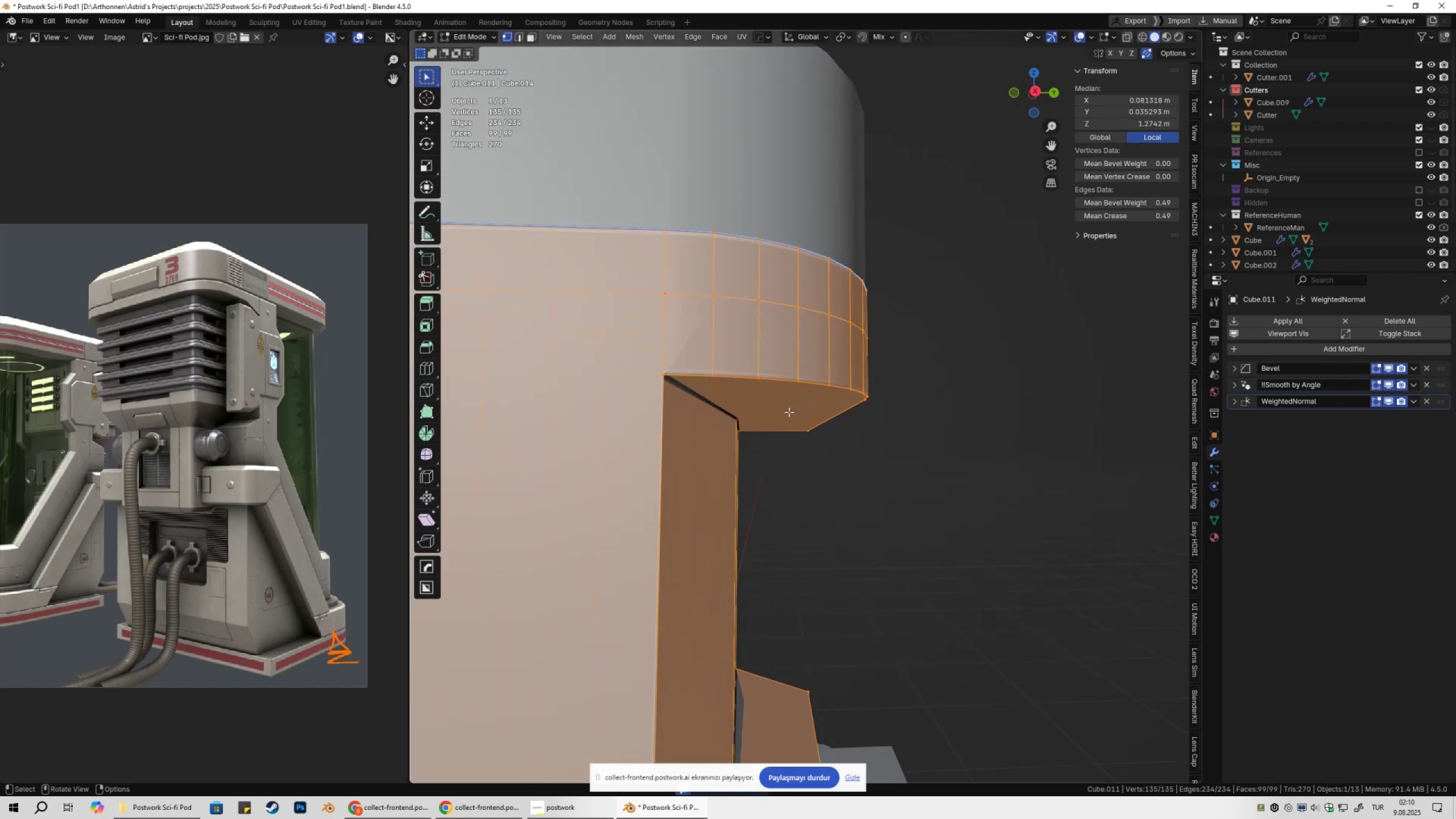 
key(1)
 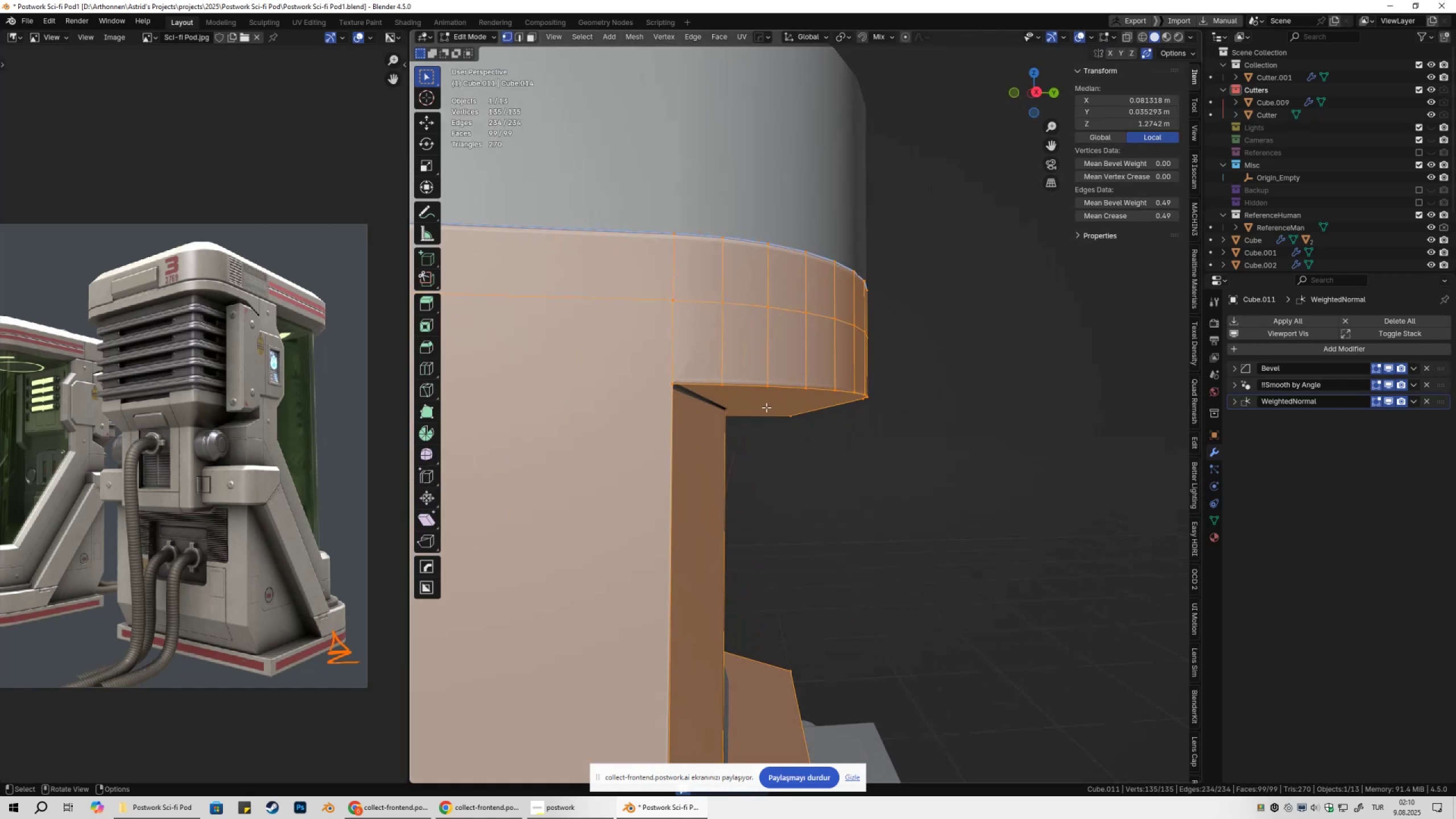 
key(Tab)
 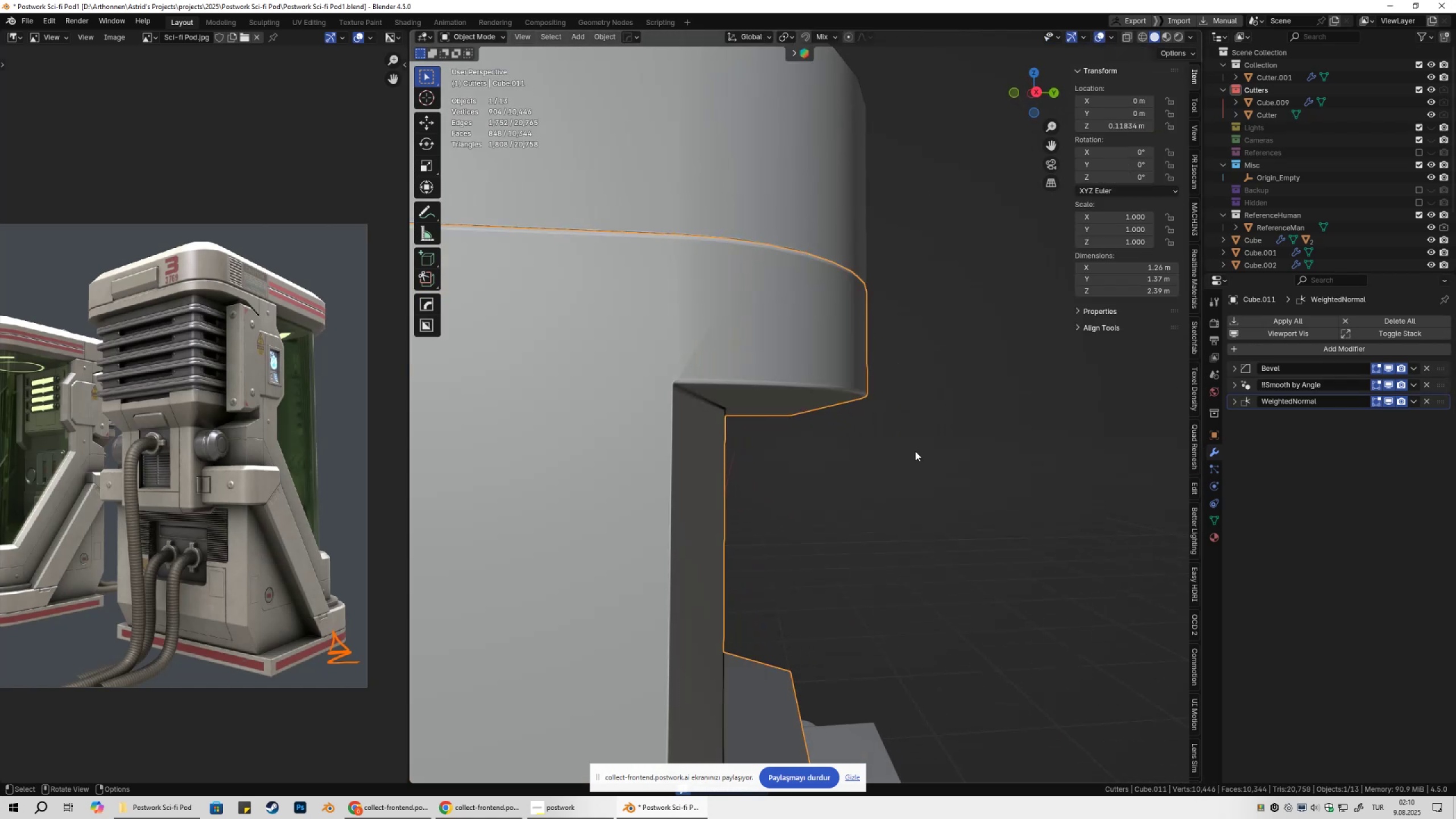 
 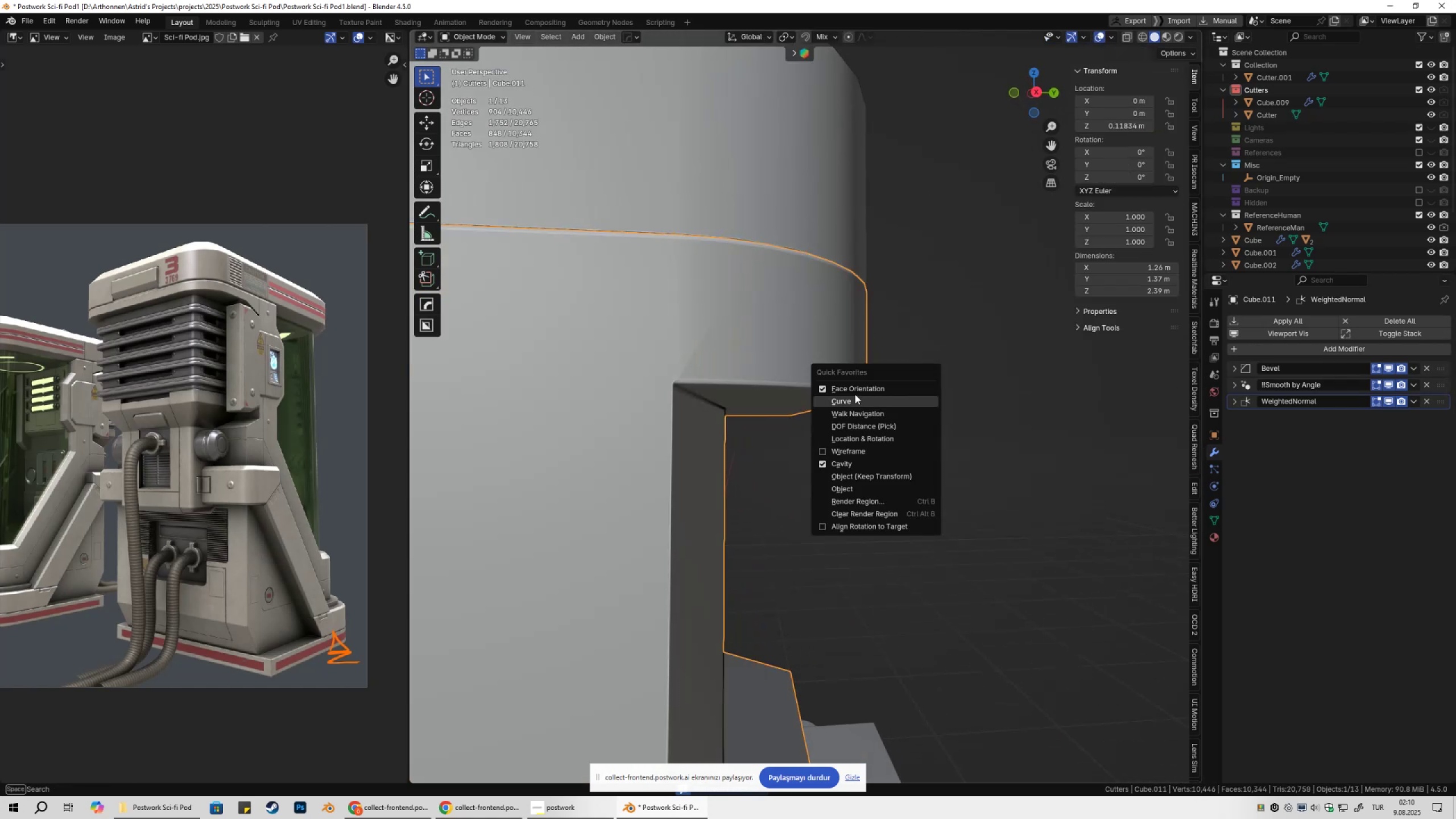 
left_click([846, 390])
 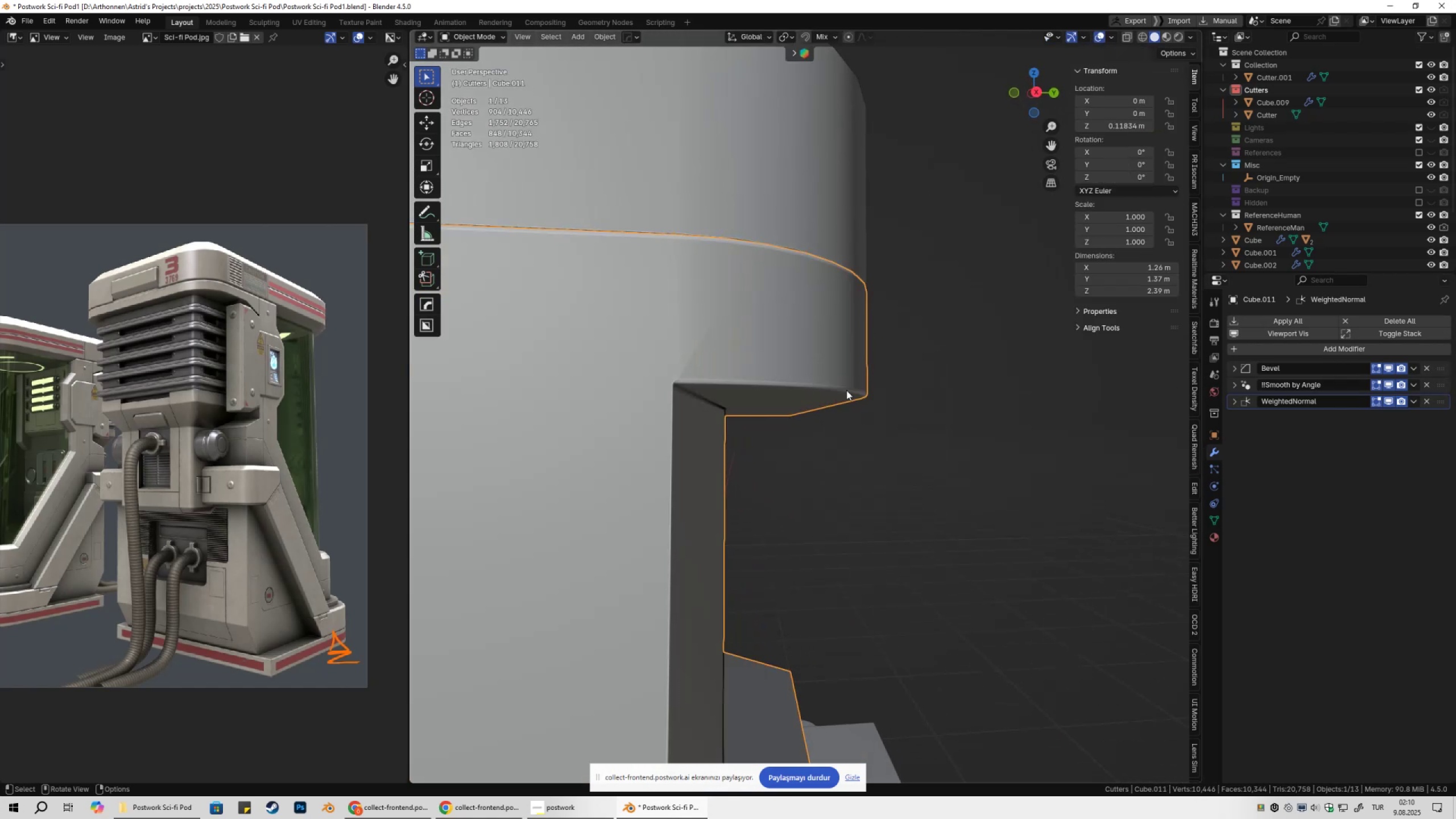 
 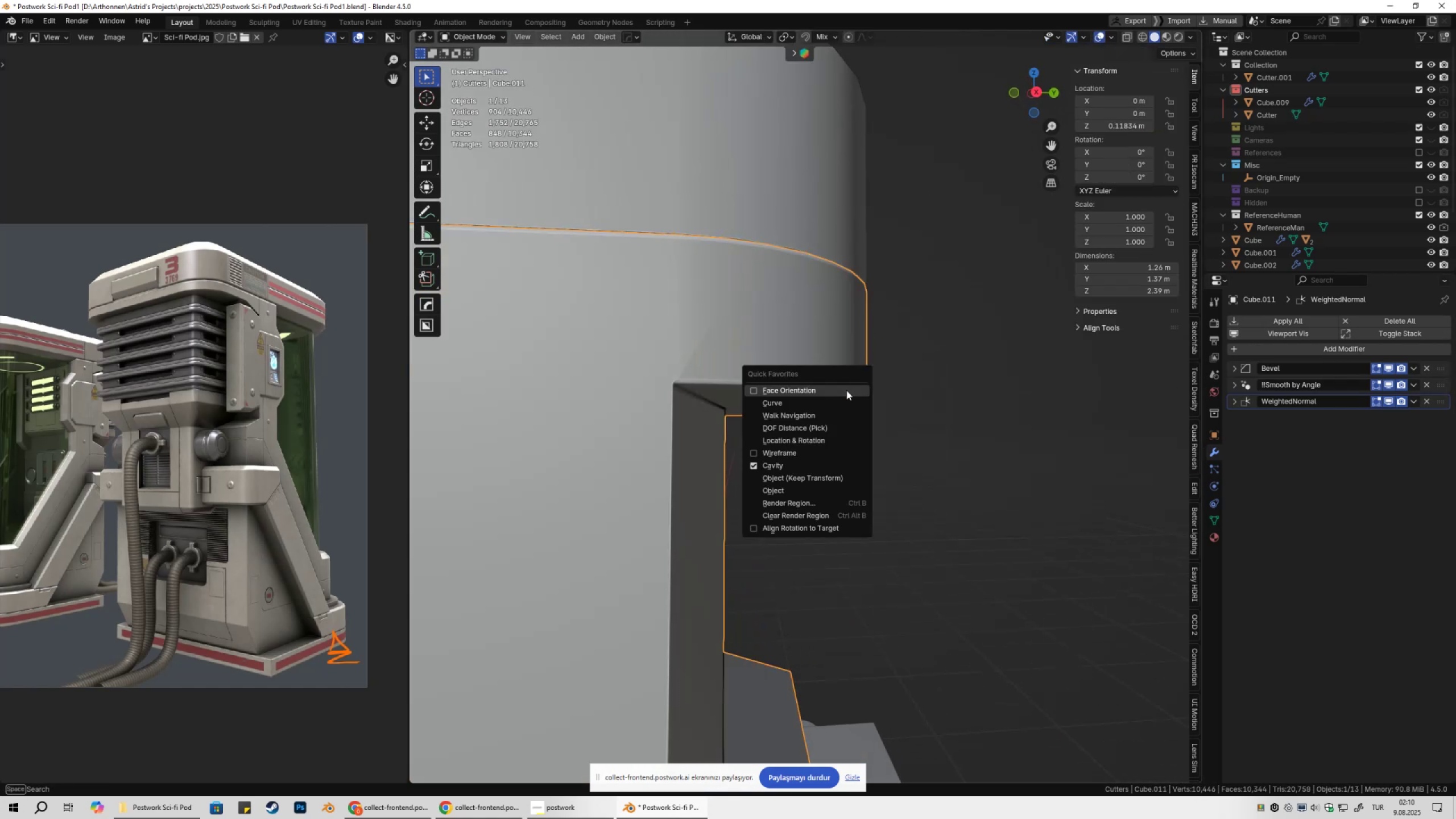 
left_click([846, 390])
 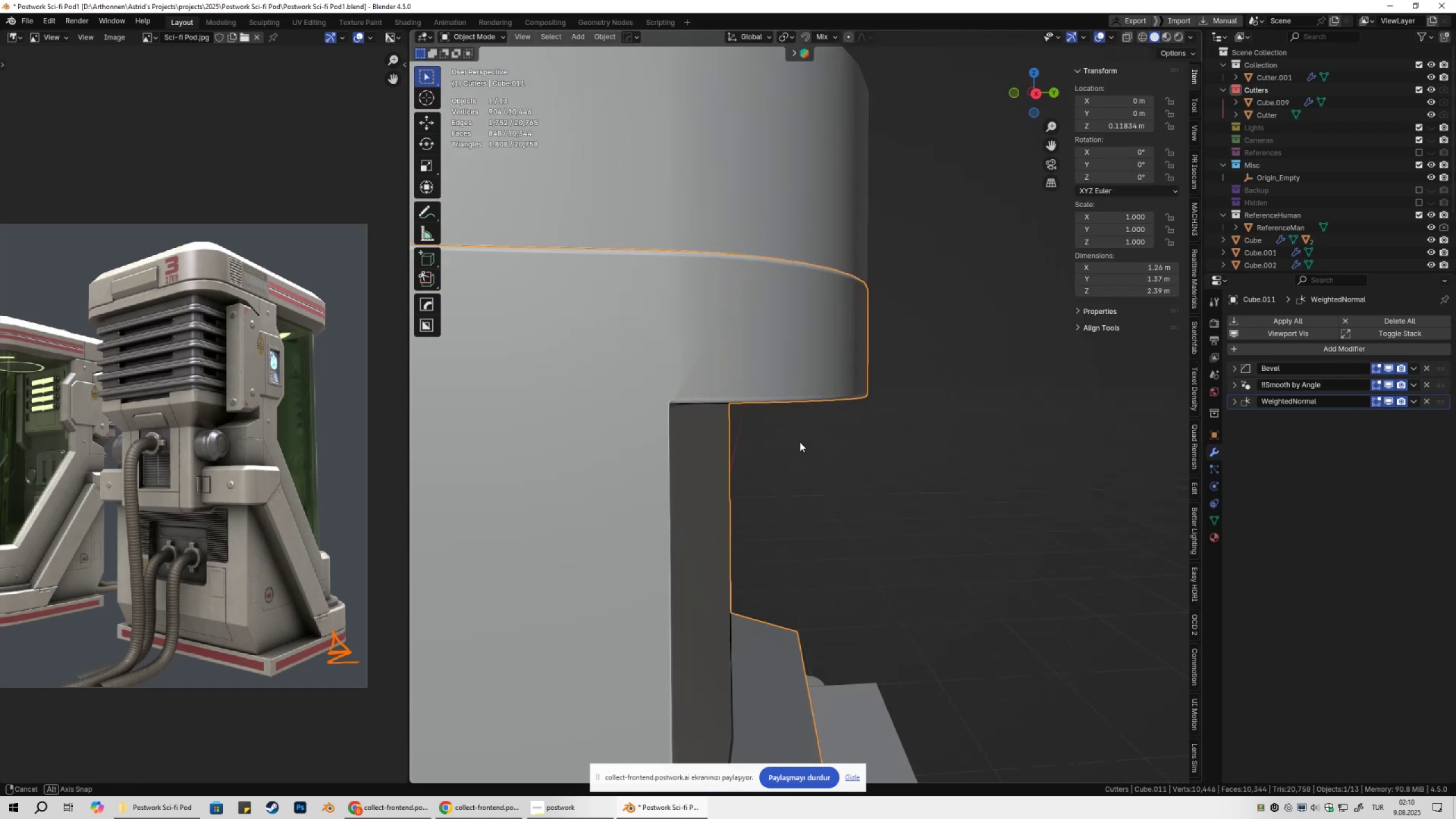 
key(Tab)
 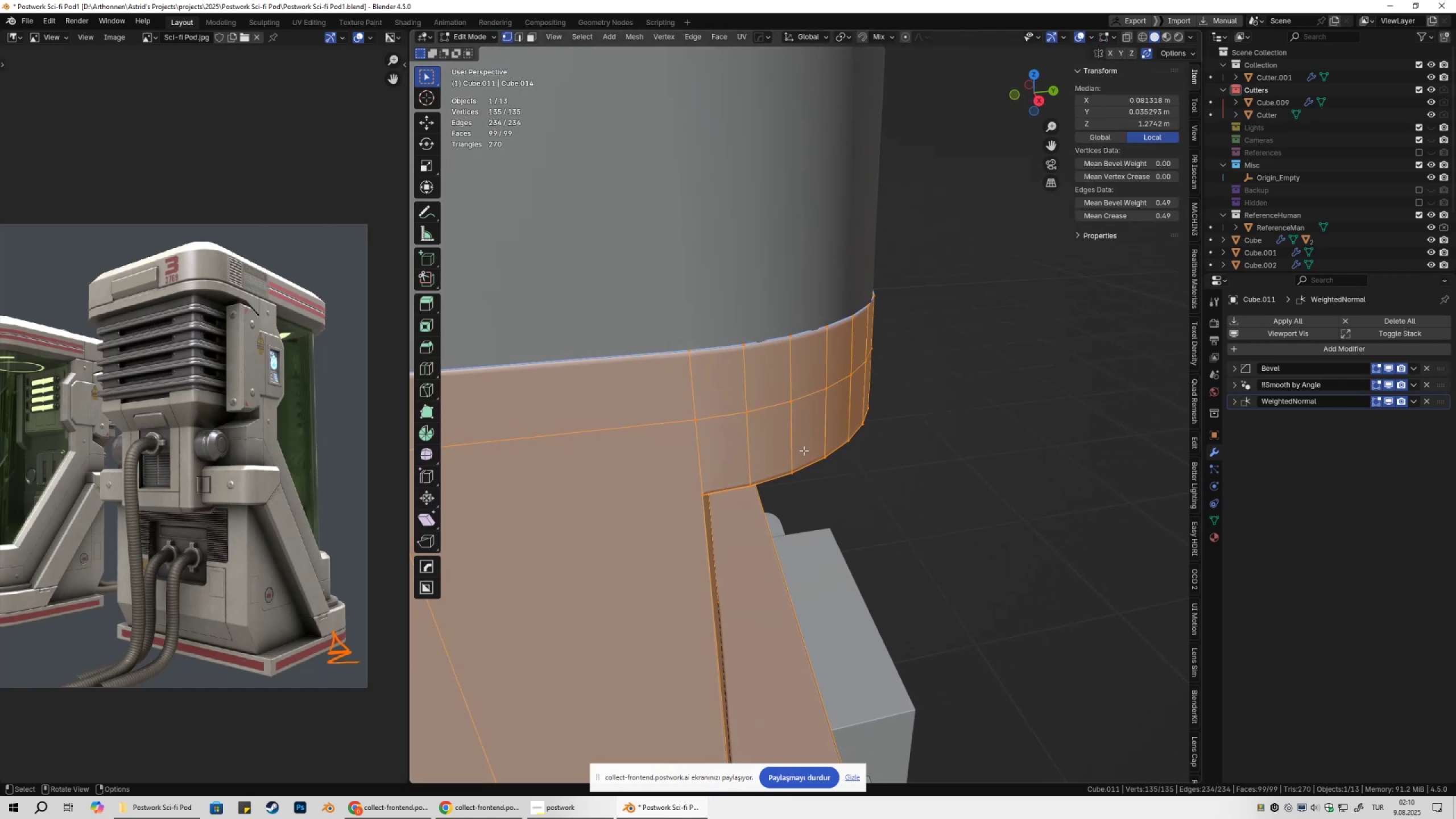 
left_click([857, 452])
 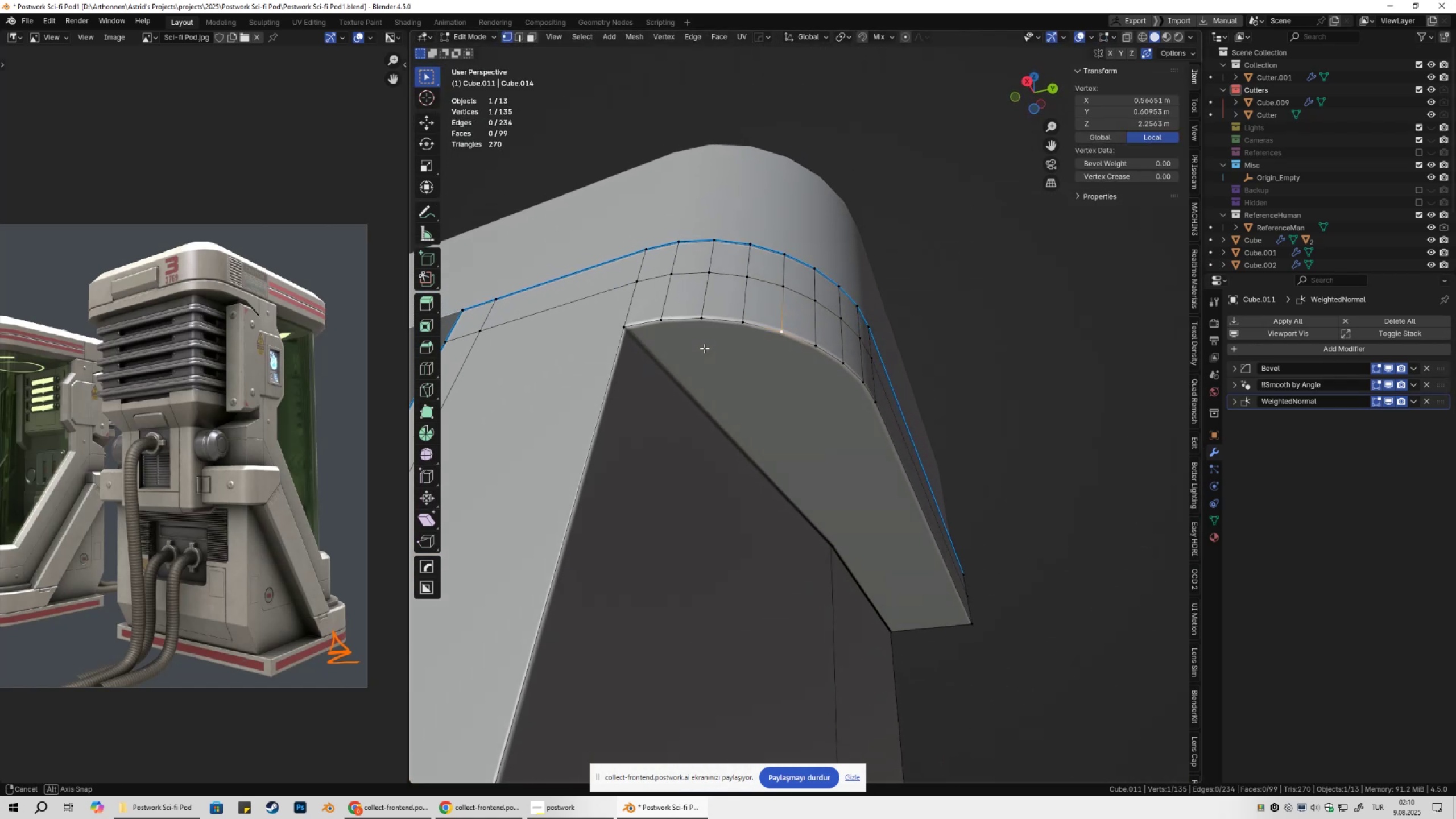 
scroll: coordinate [703, 371], scroll_direction: down, amount: 2.0
 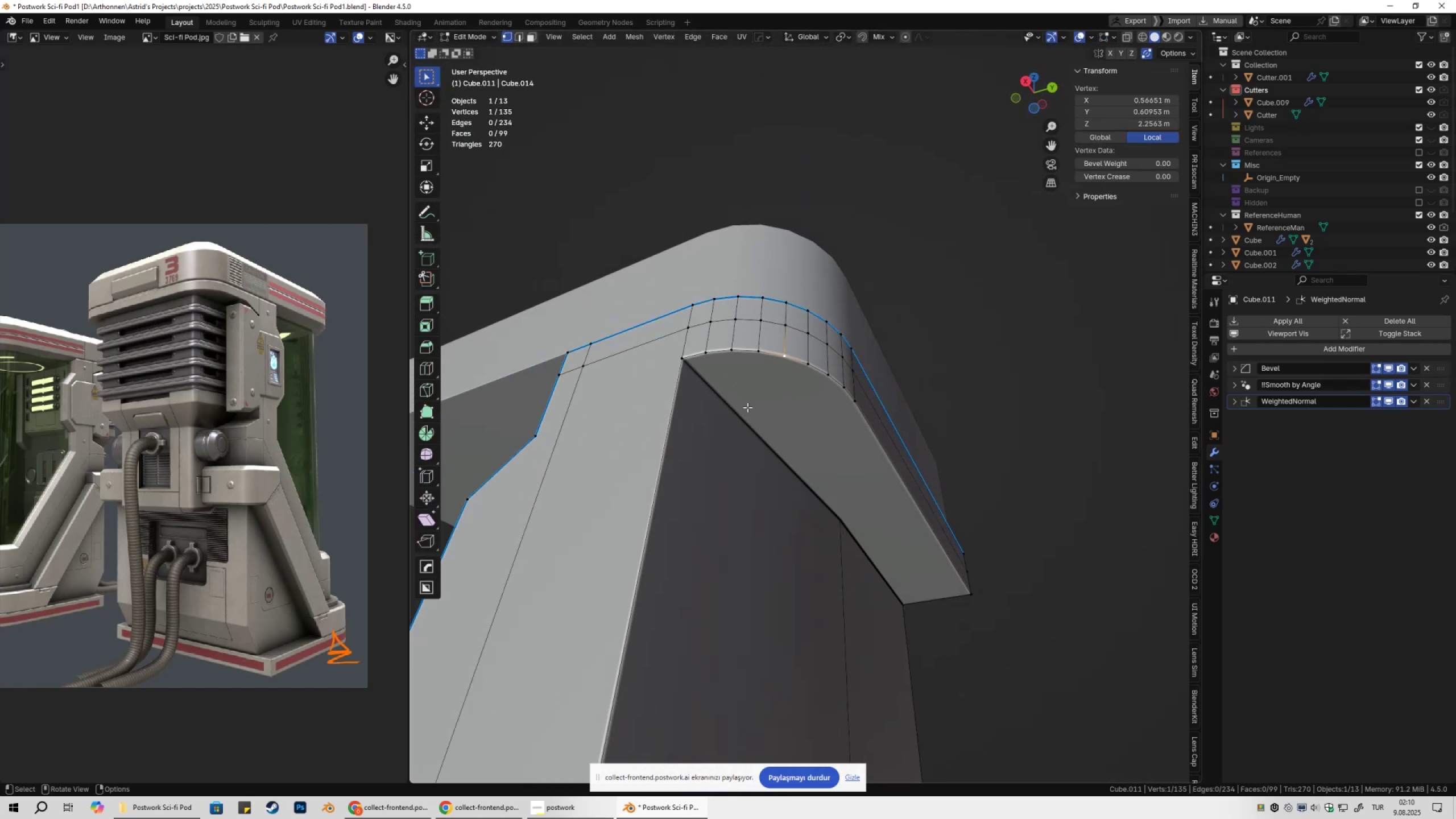 
hold_key(key=ShiftLeft, duration=0.31)
 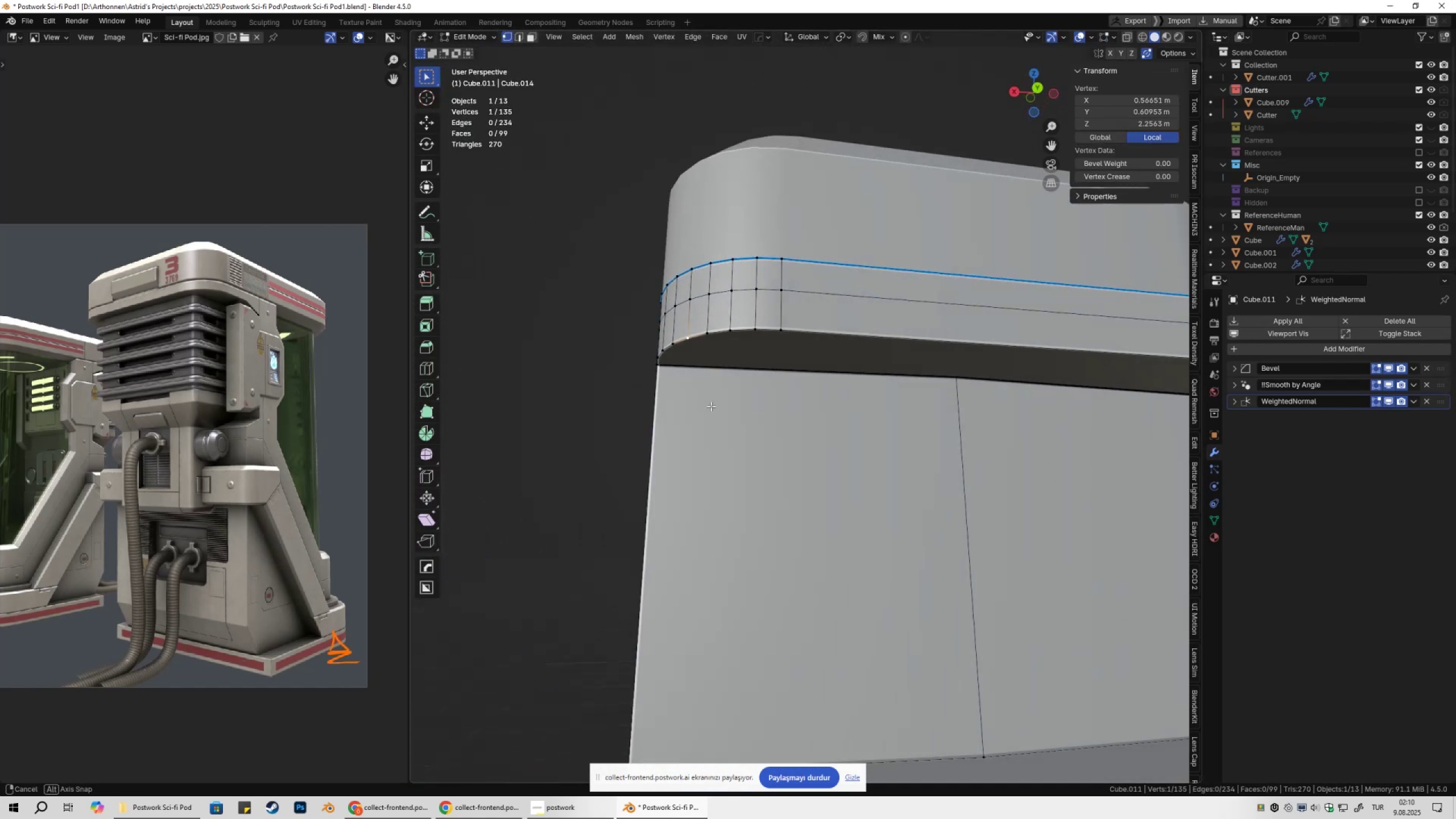 
key(Tab)
 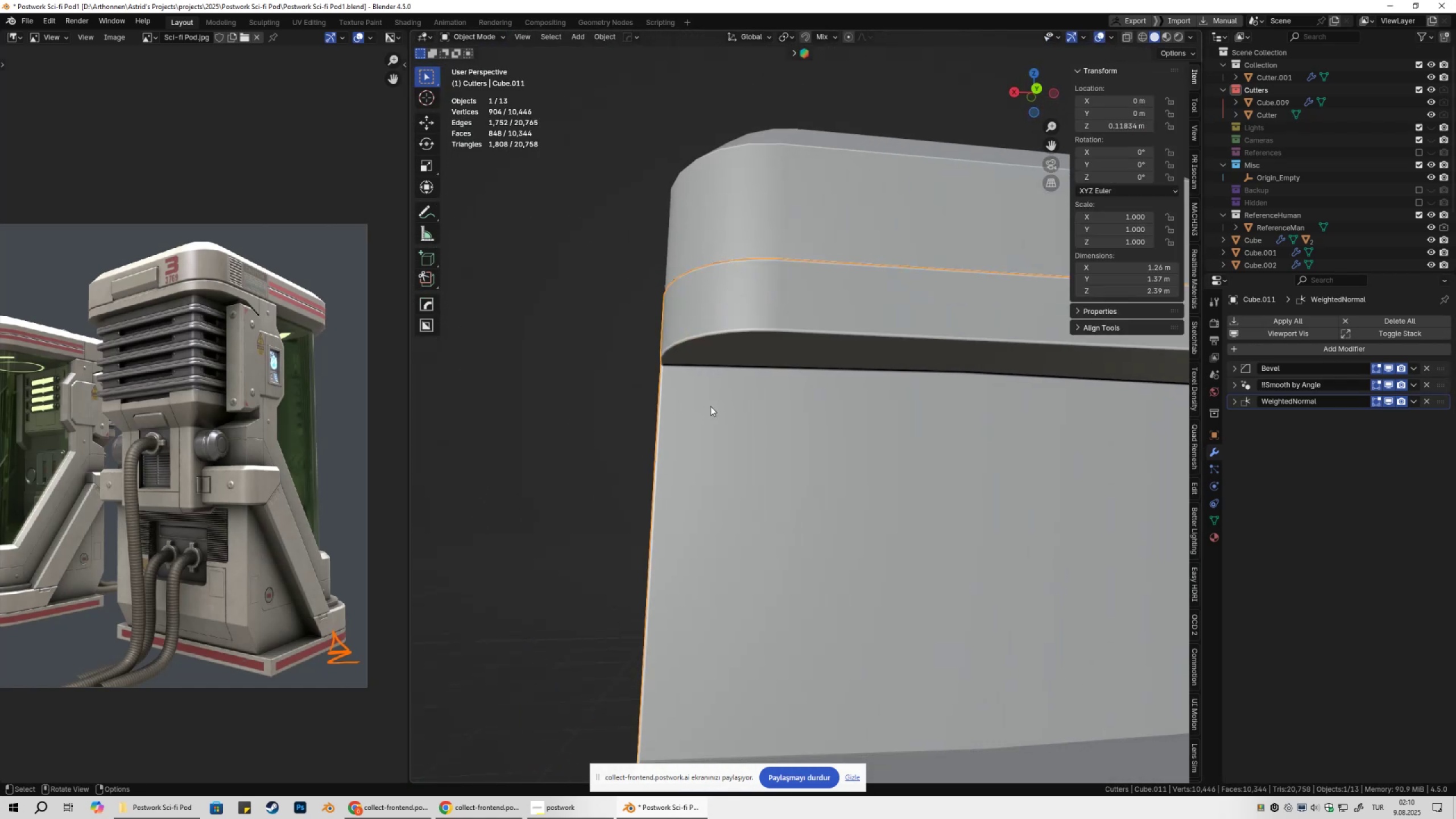 
scroll: coordinate [722, 411], scroll_direction: down, amount: 7.0
 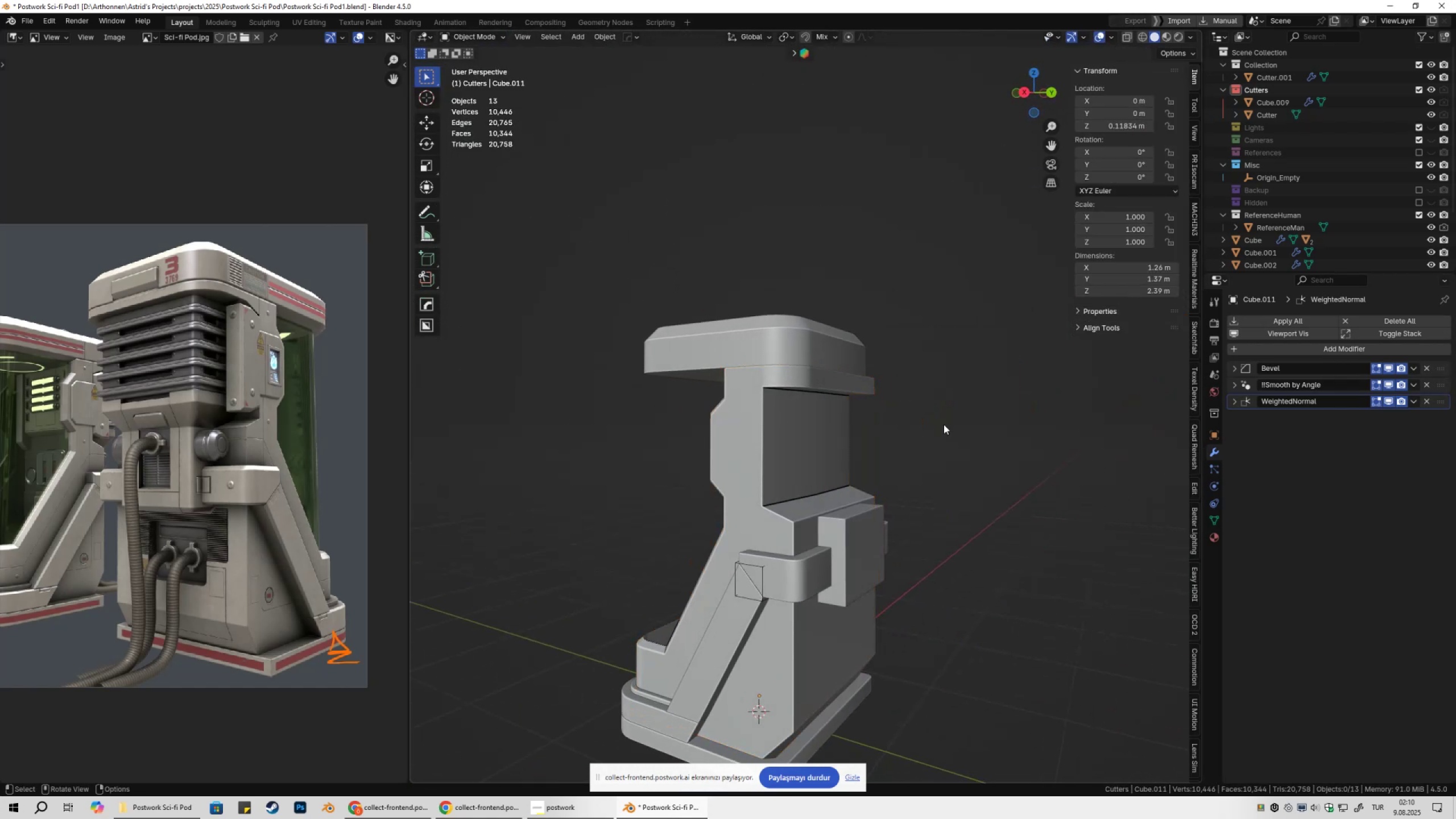 
double_click([808, 430])
 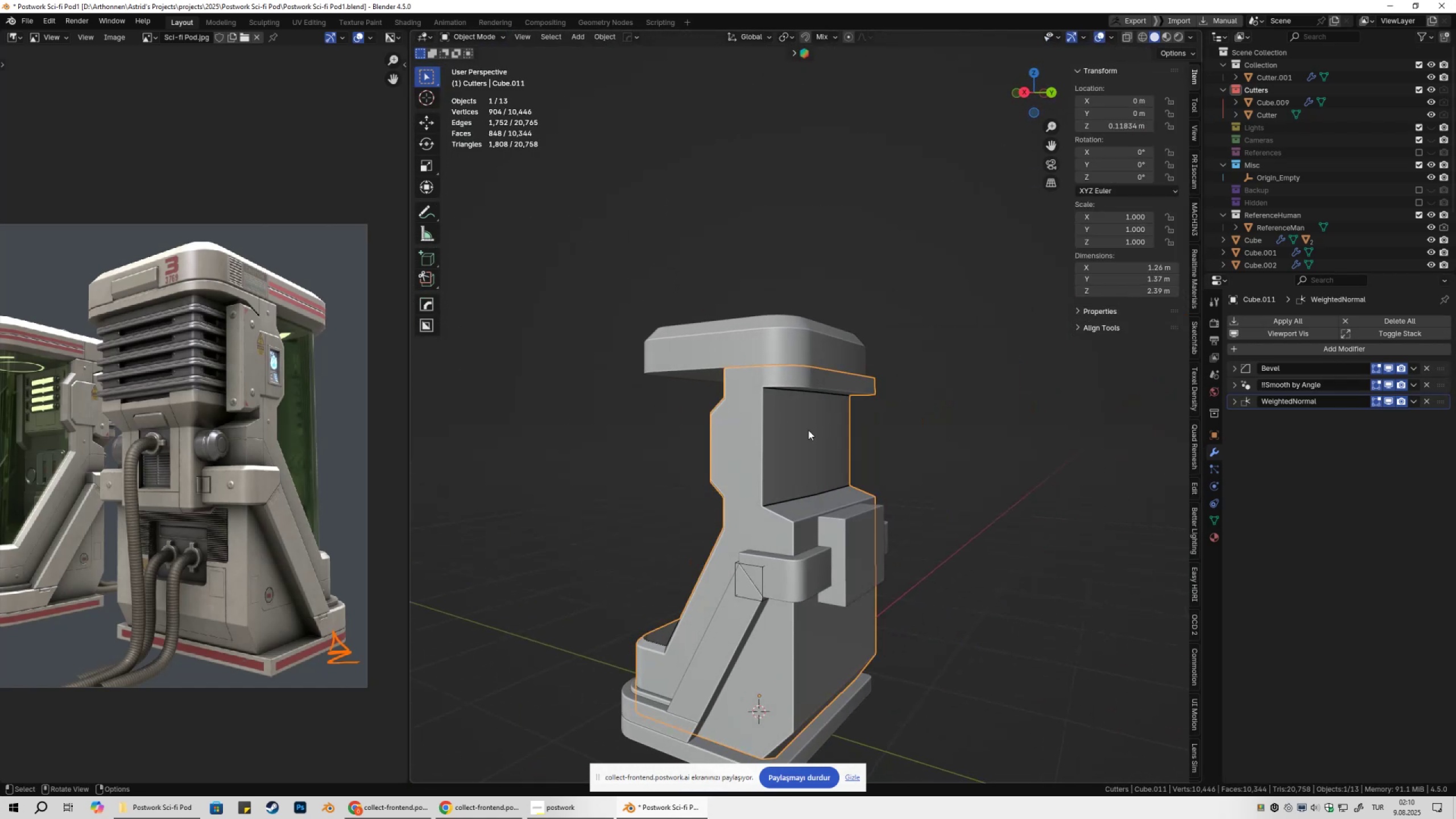 
key(Tab)
 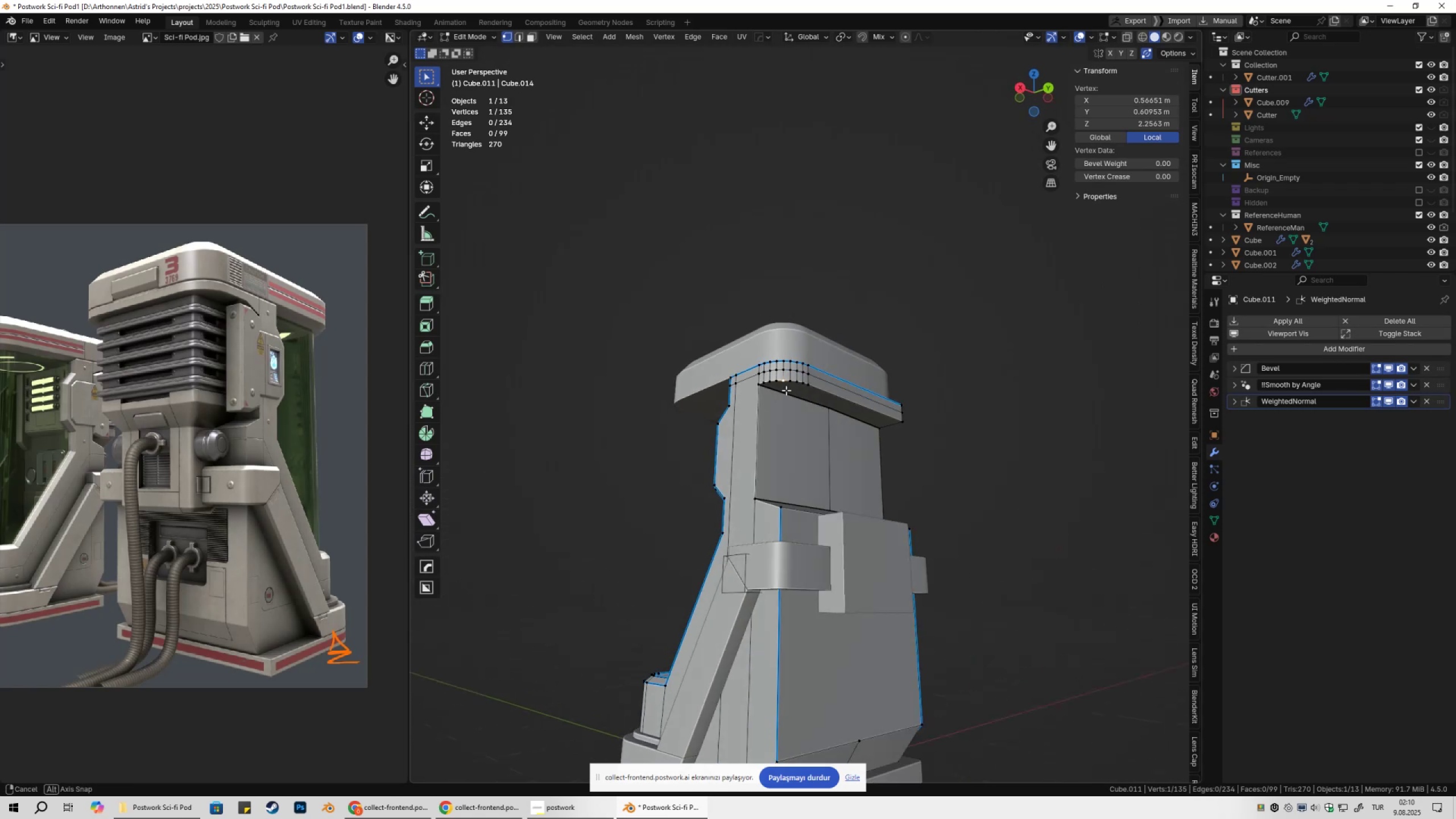 
scroll: coordinate [786, 397], scroll_direction: up, amount: 3.0
 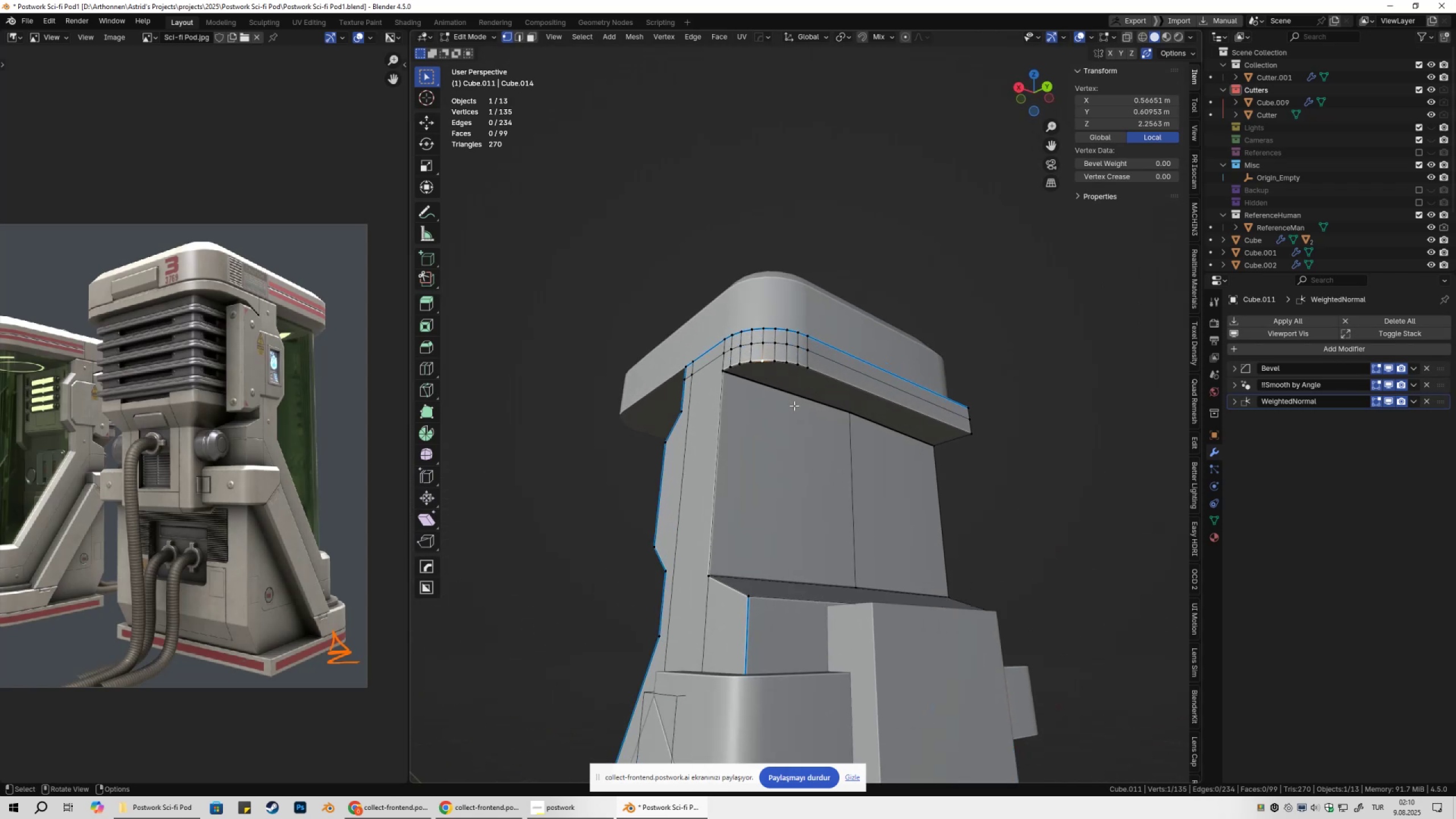 
key(2)
 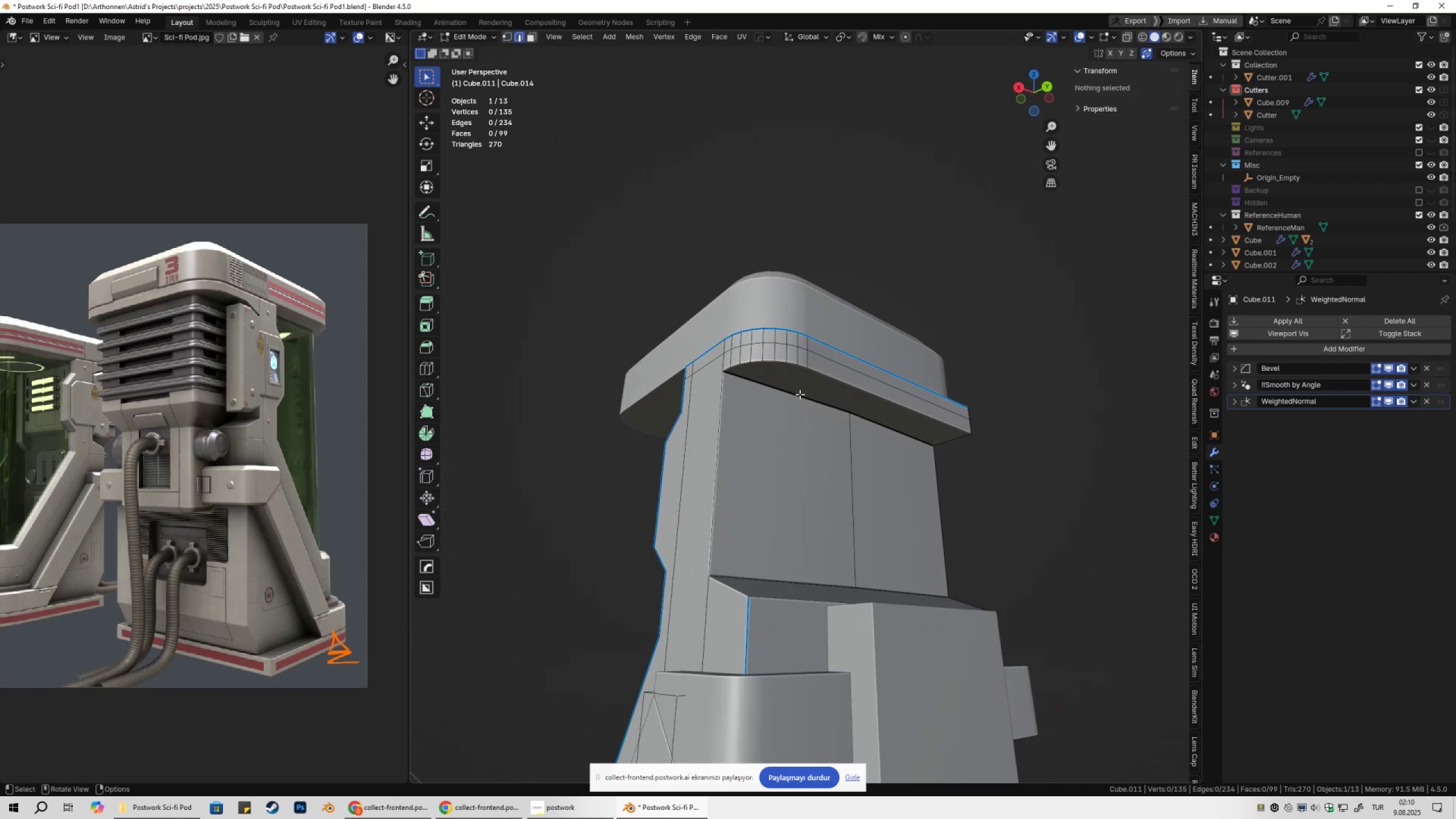 
left_click([800, 394])
 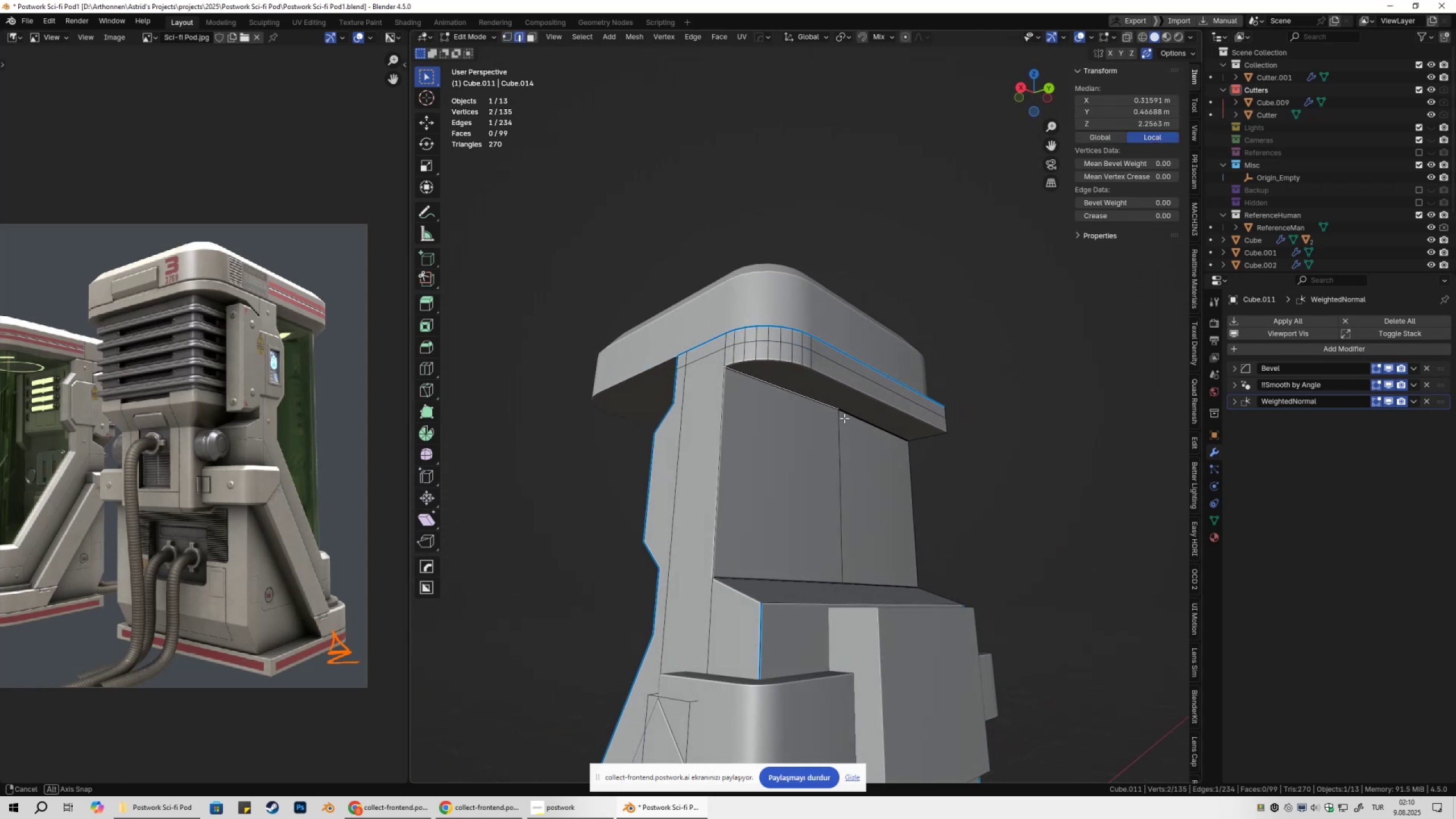 
hold_key(key=ShiftLeft, duration=0.36)
left_click([870, 421])
 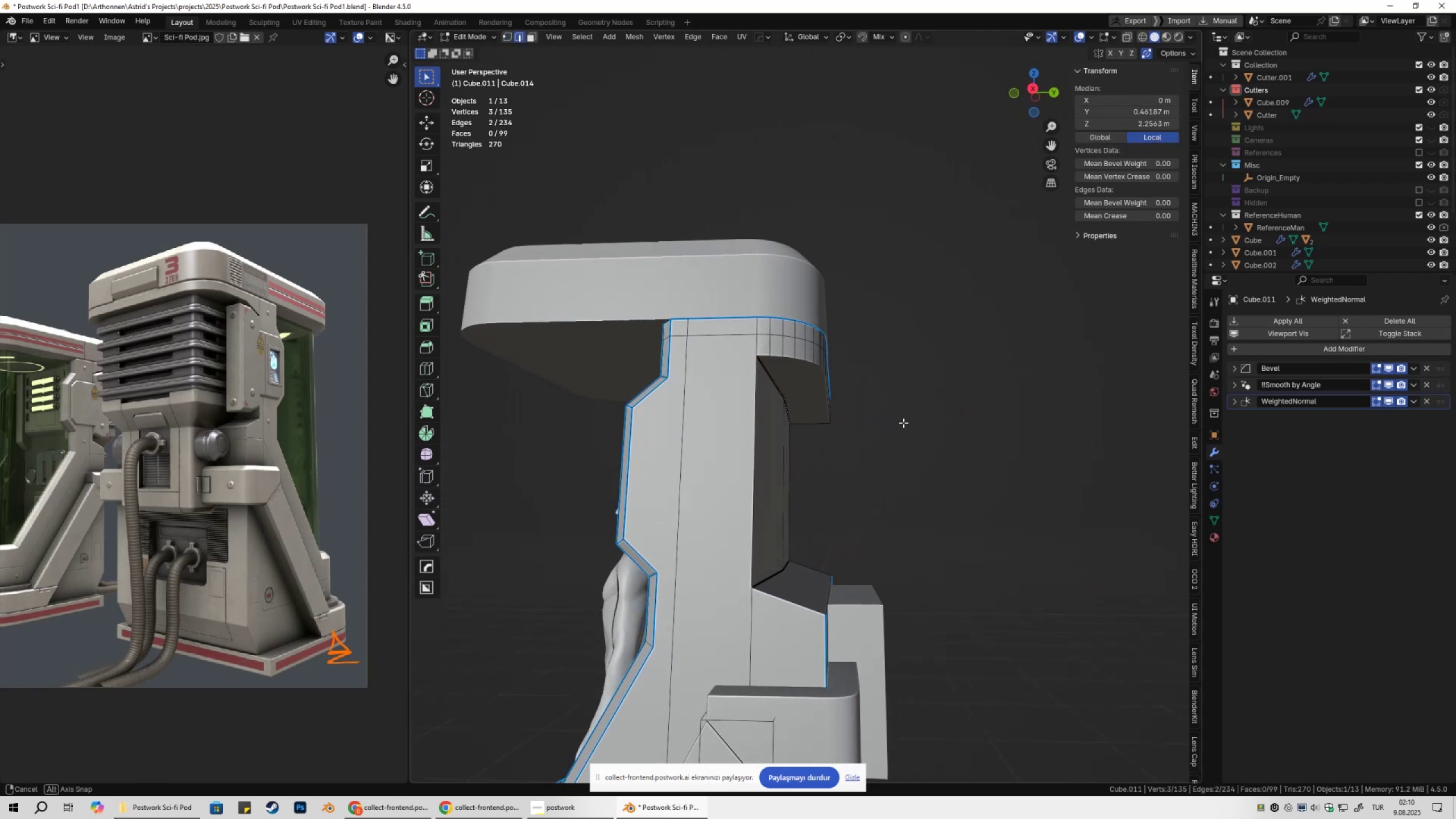 
type(gz)
key(Escape)
type(1)
 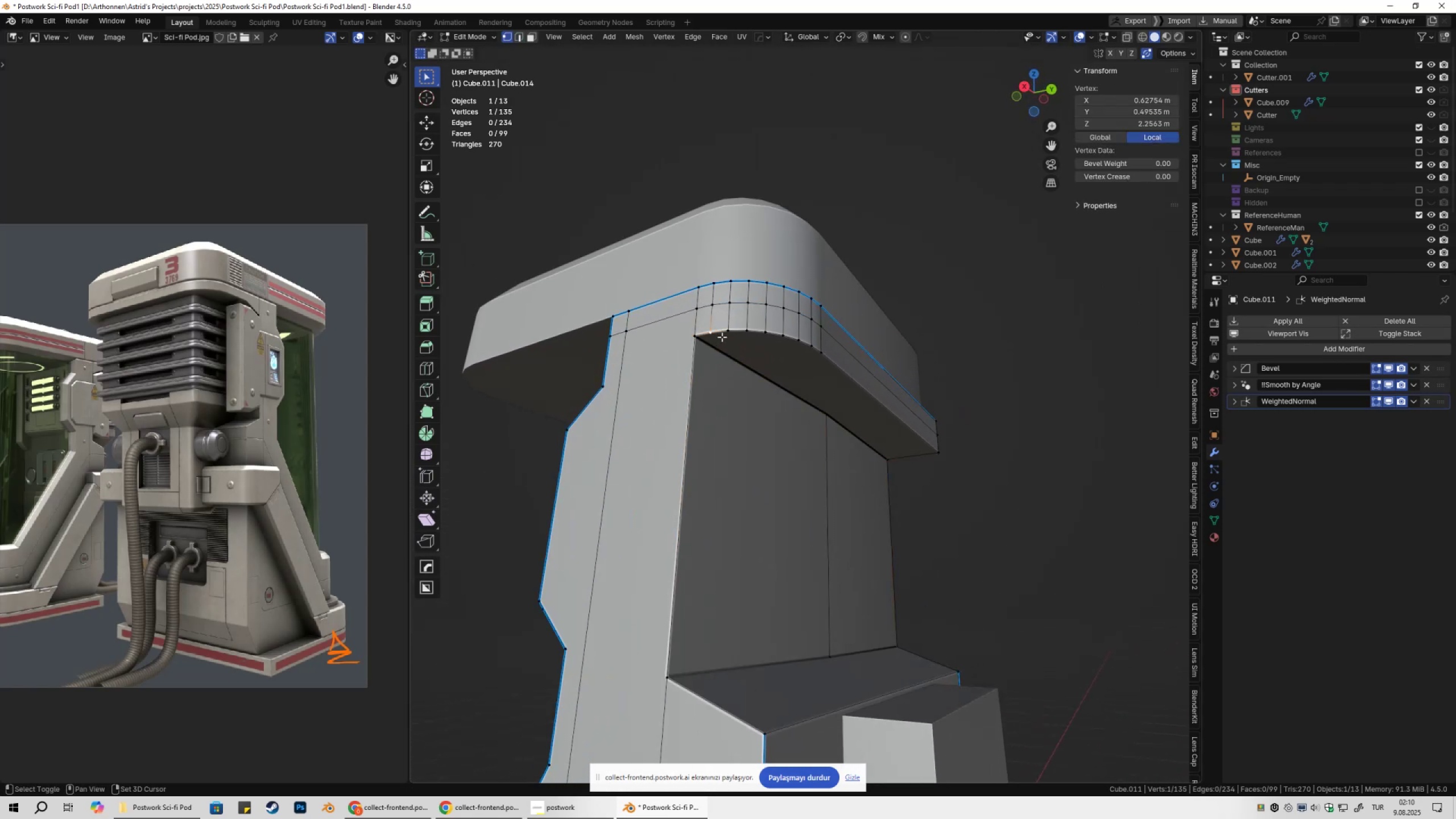 
scroll: coordinate [809, 398], scroll_direction: up, amount: 2.0
 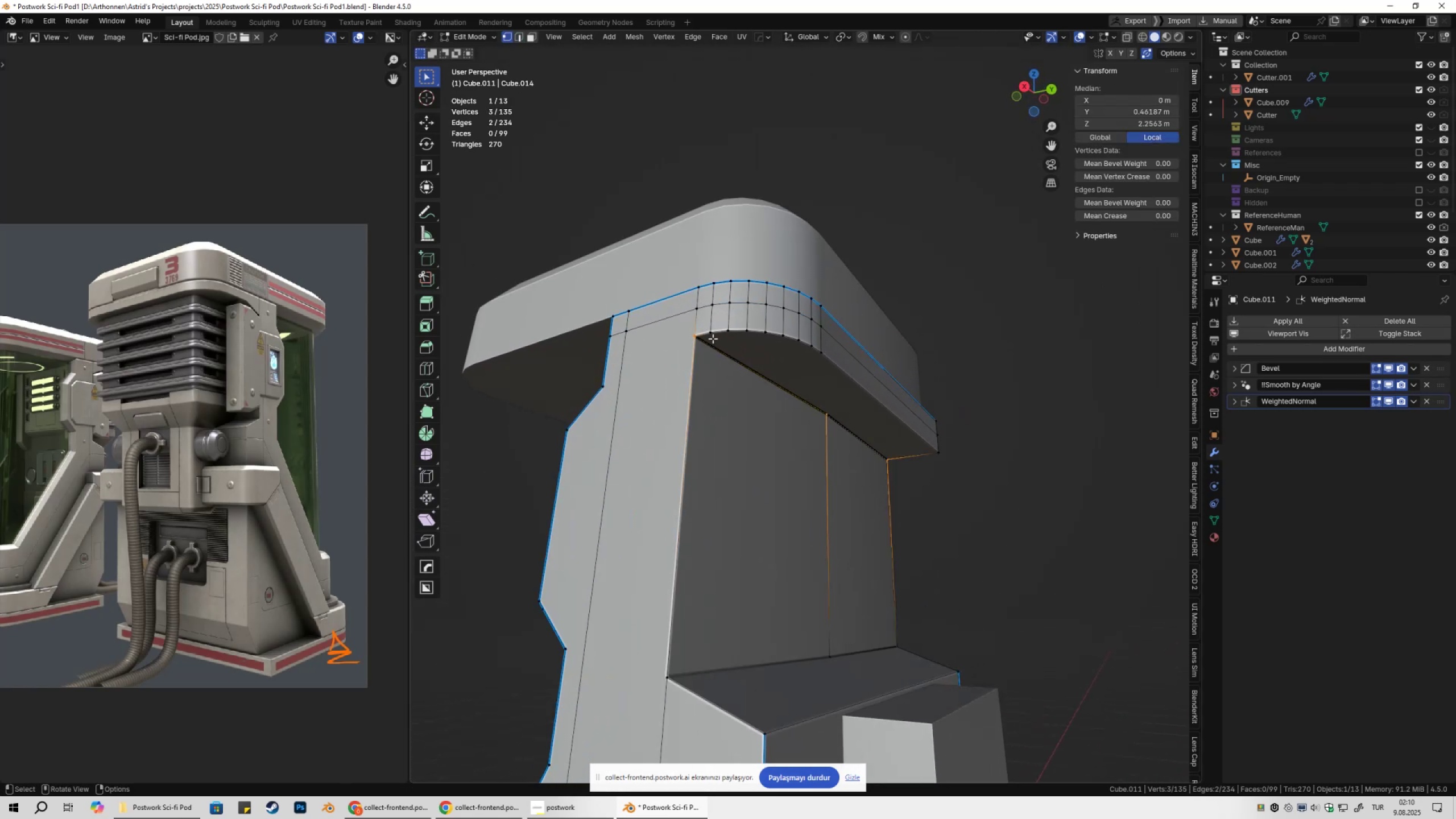 
left_click([712, 335])
 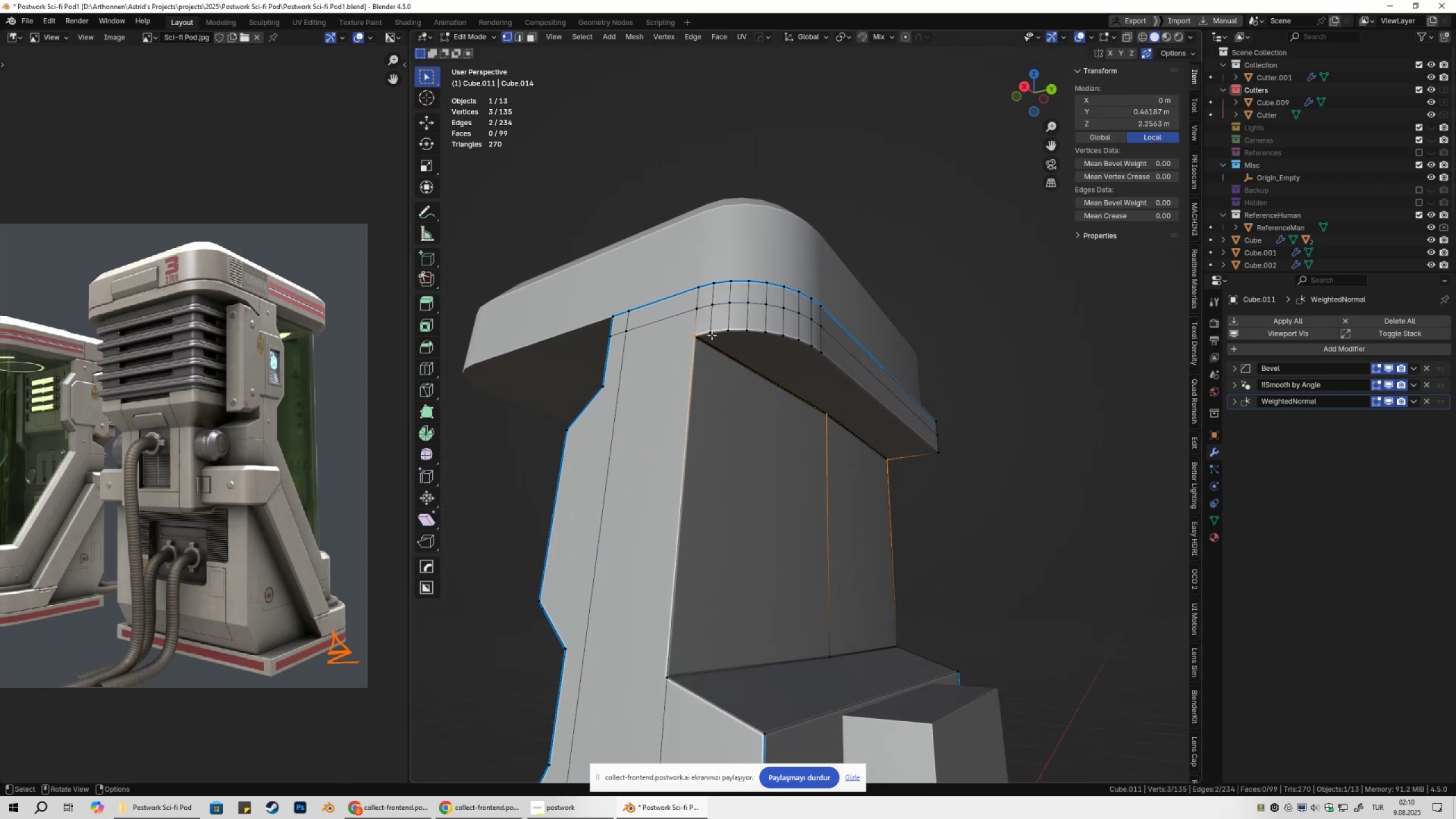 
hold_key(key=ShiftLeft, duration=1.52)
double_click([729, 337])
 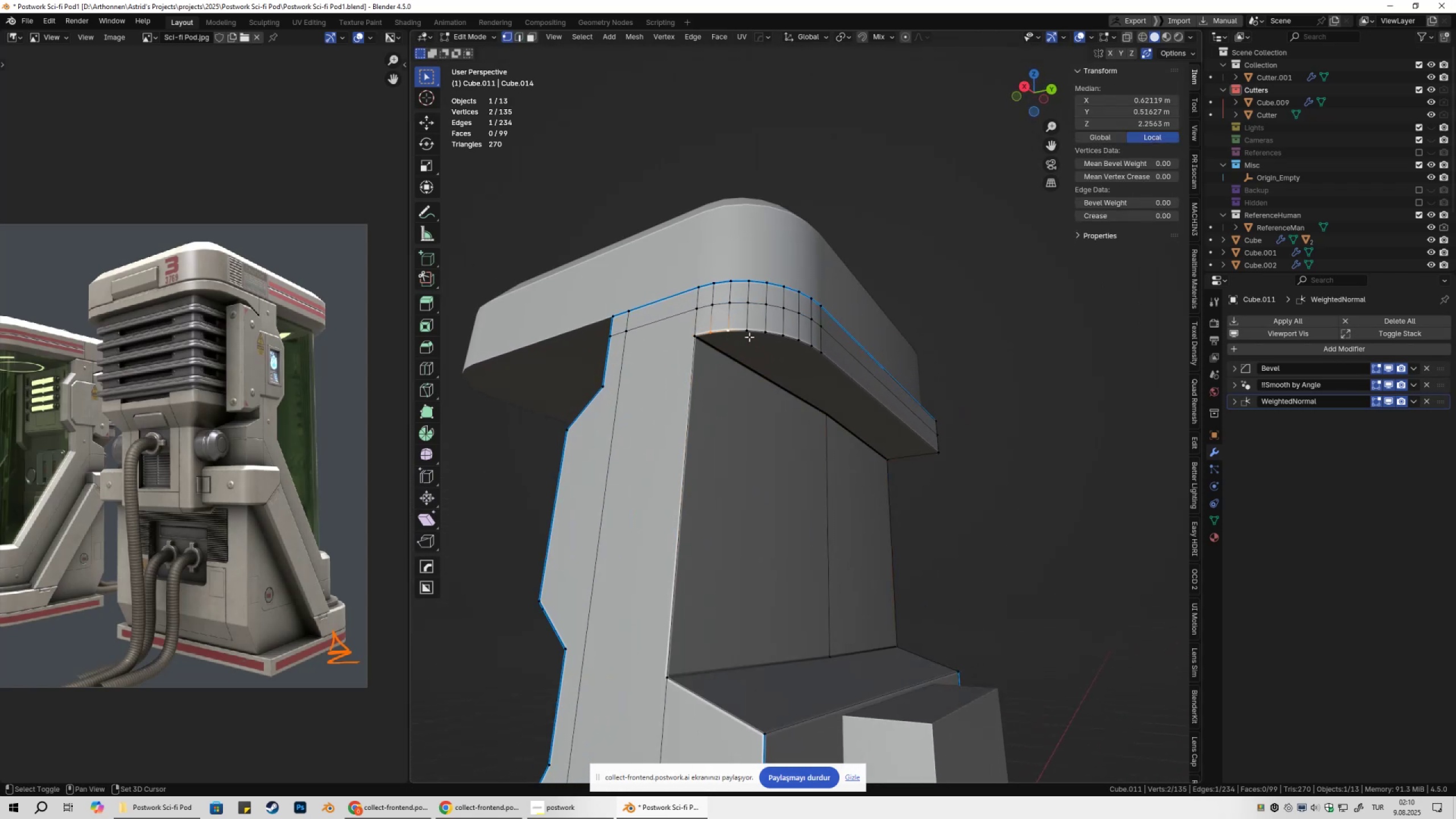 
triple_click([749, 337])
 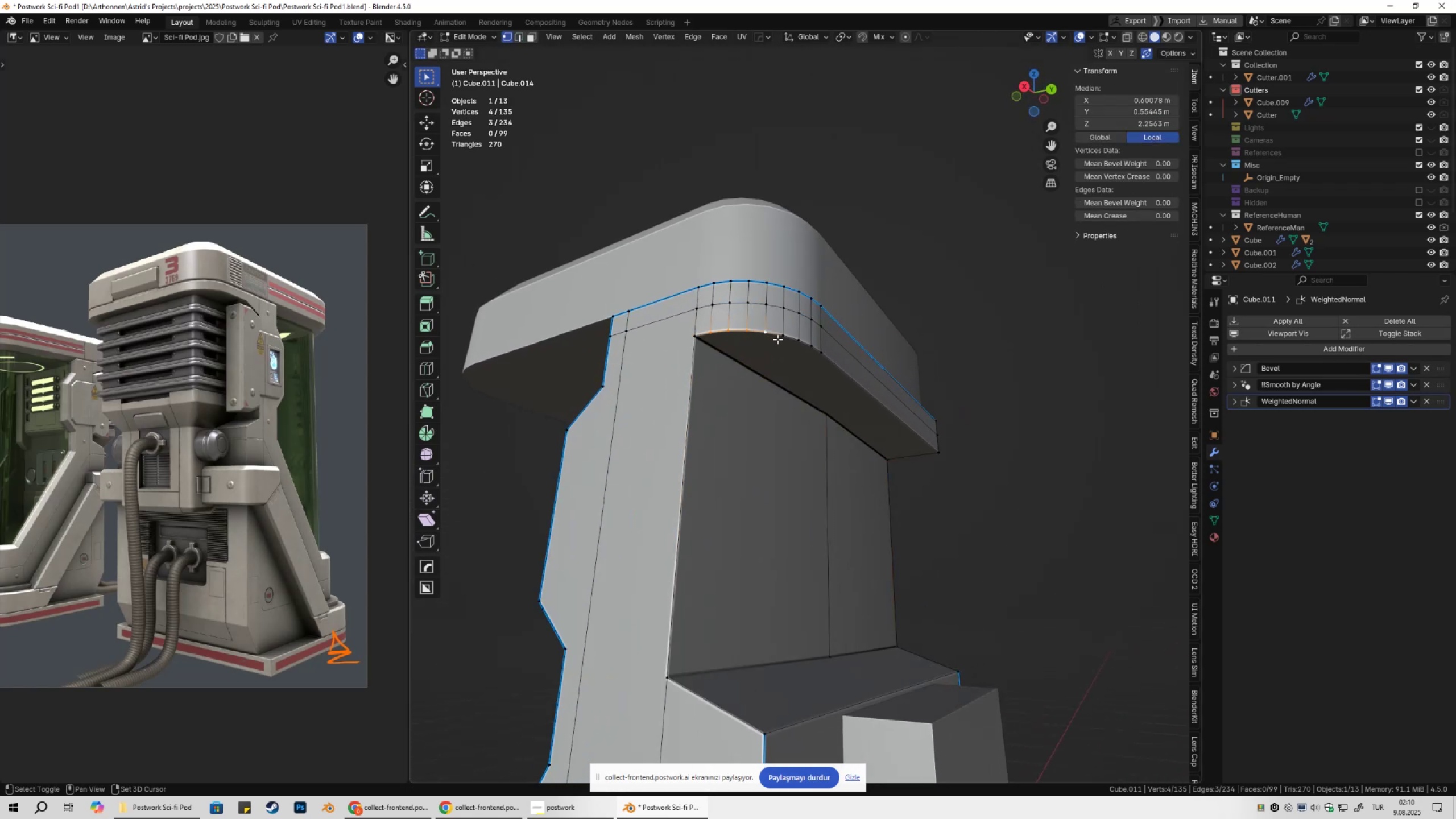 
triple_click([785, 339])
 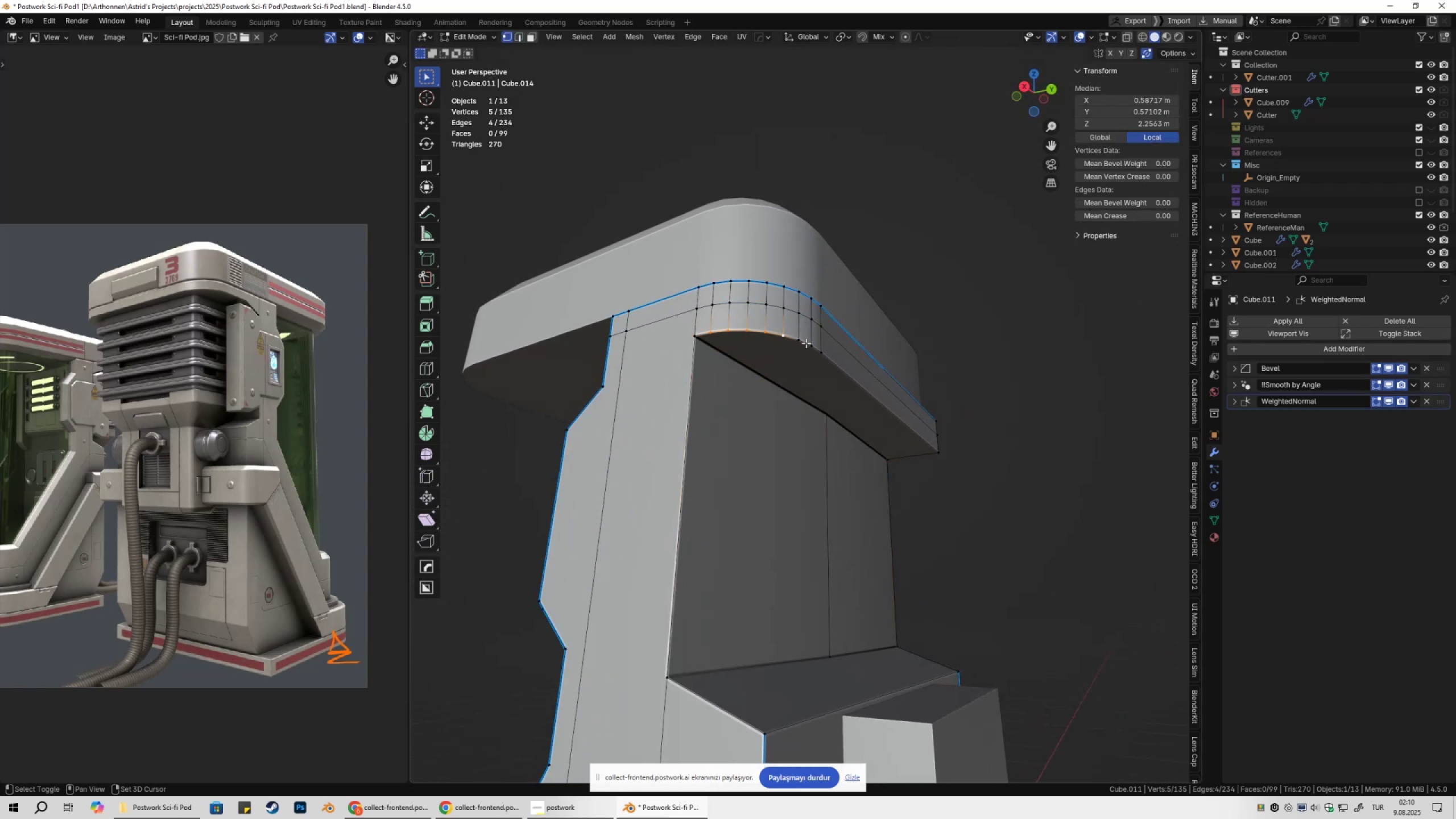 
triple_click([806, 343])
 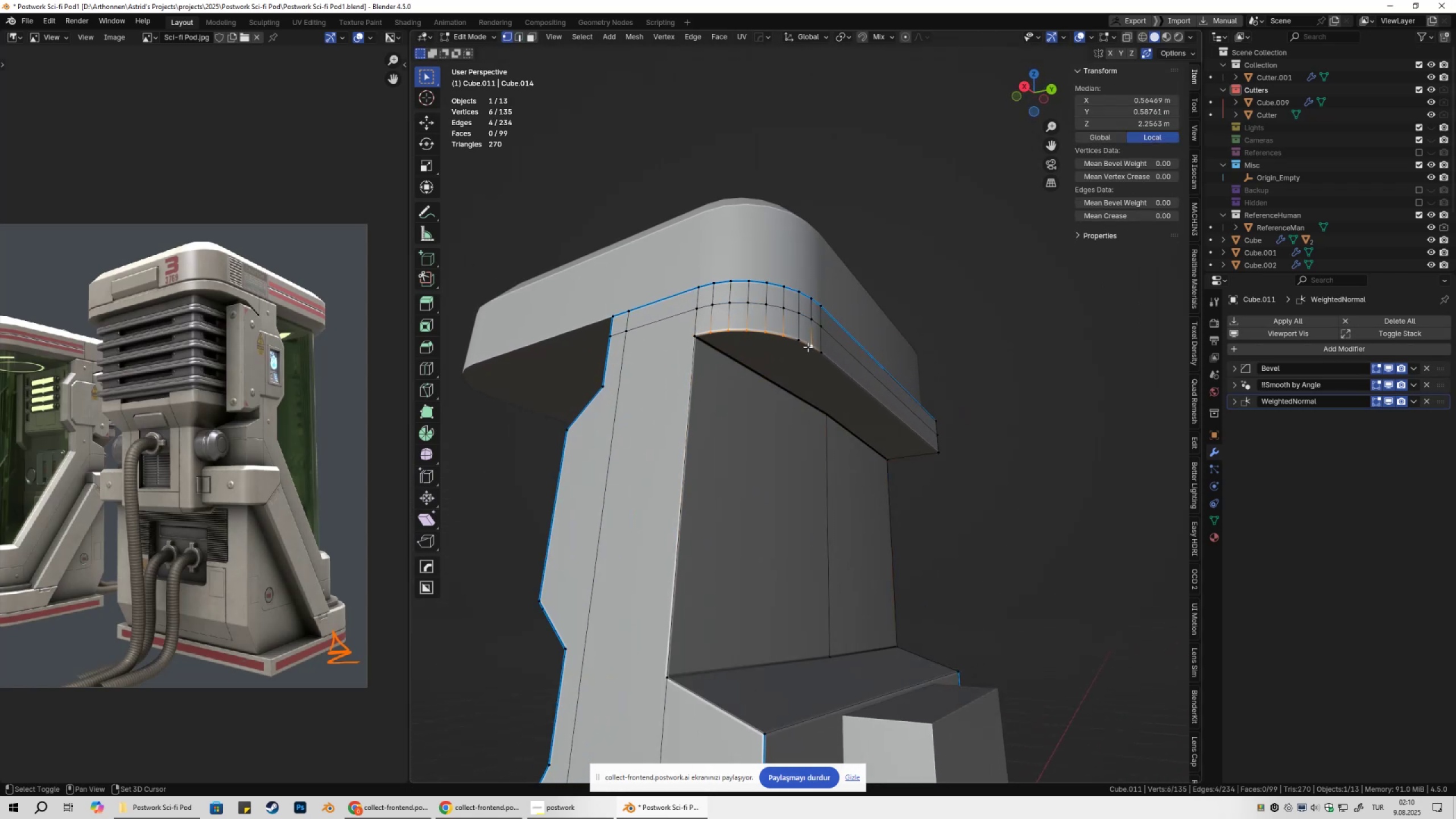 
hold_key(key=ShiftLeft, duration=0.53)
 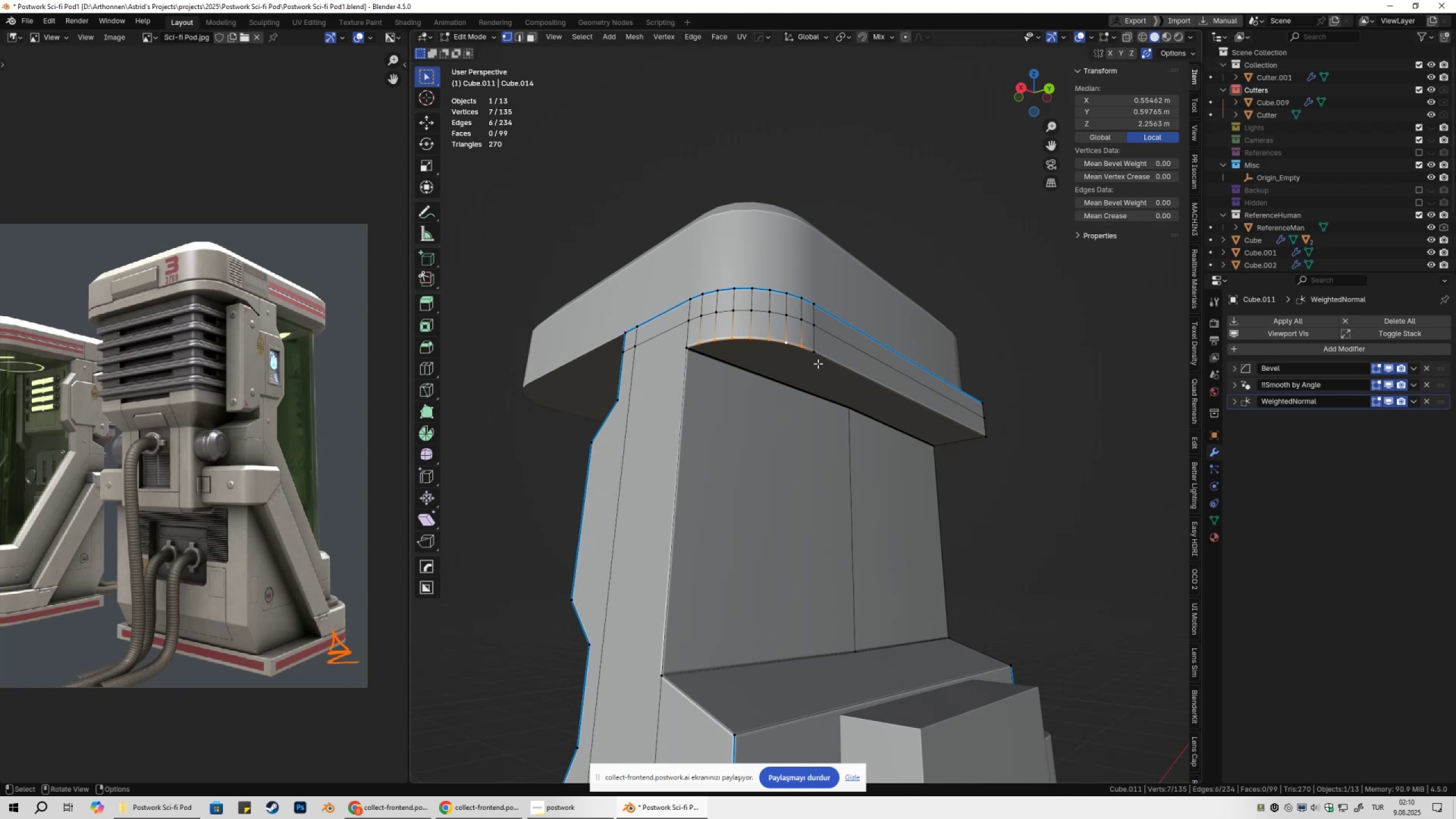 
key(Control+ControlLeft)
 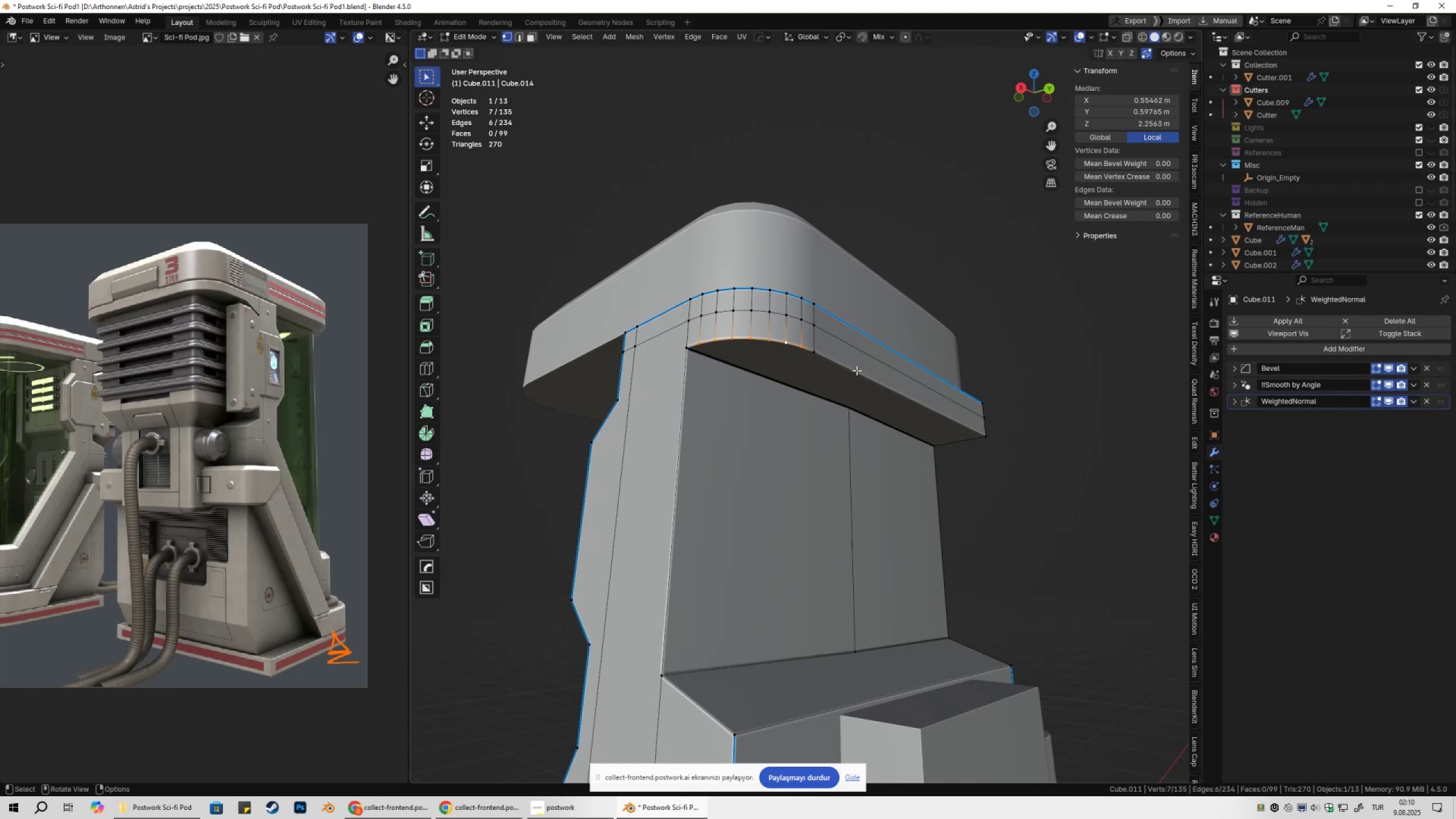 
key(Control+X)
 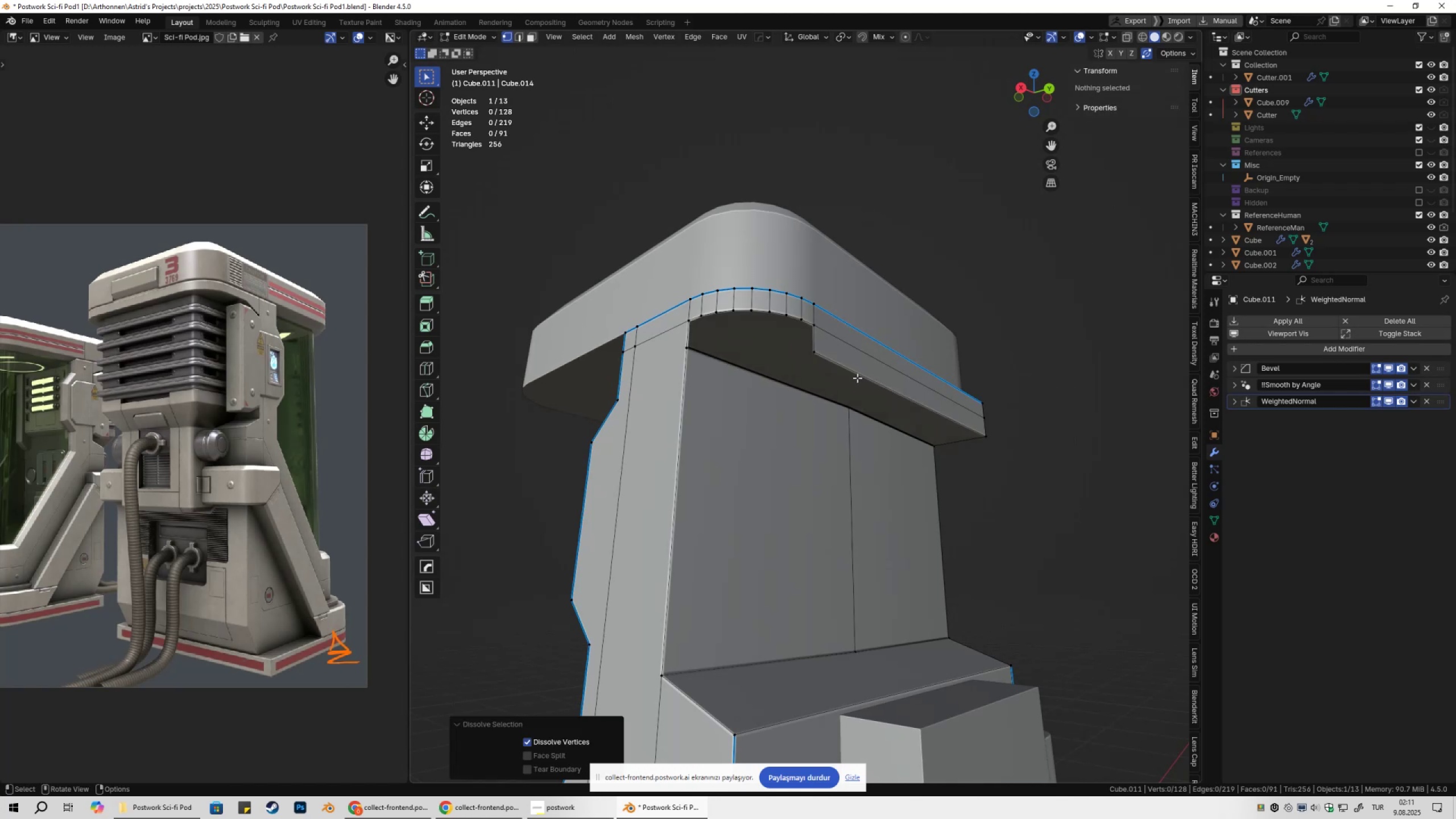 
key(Control+ControlLeft)
 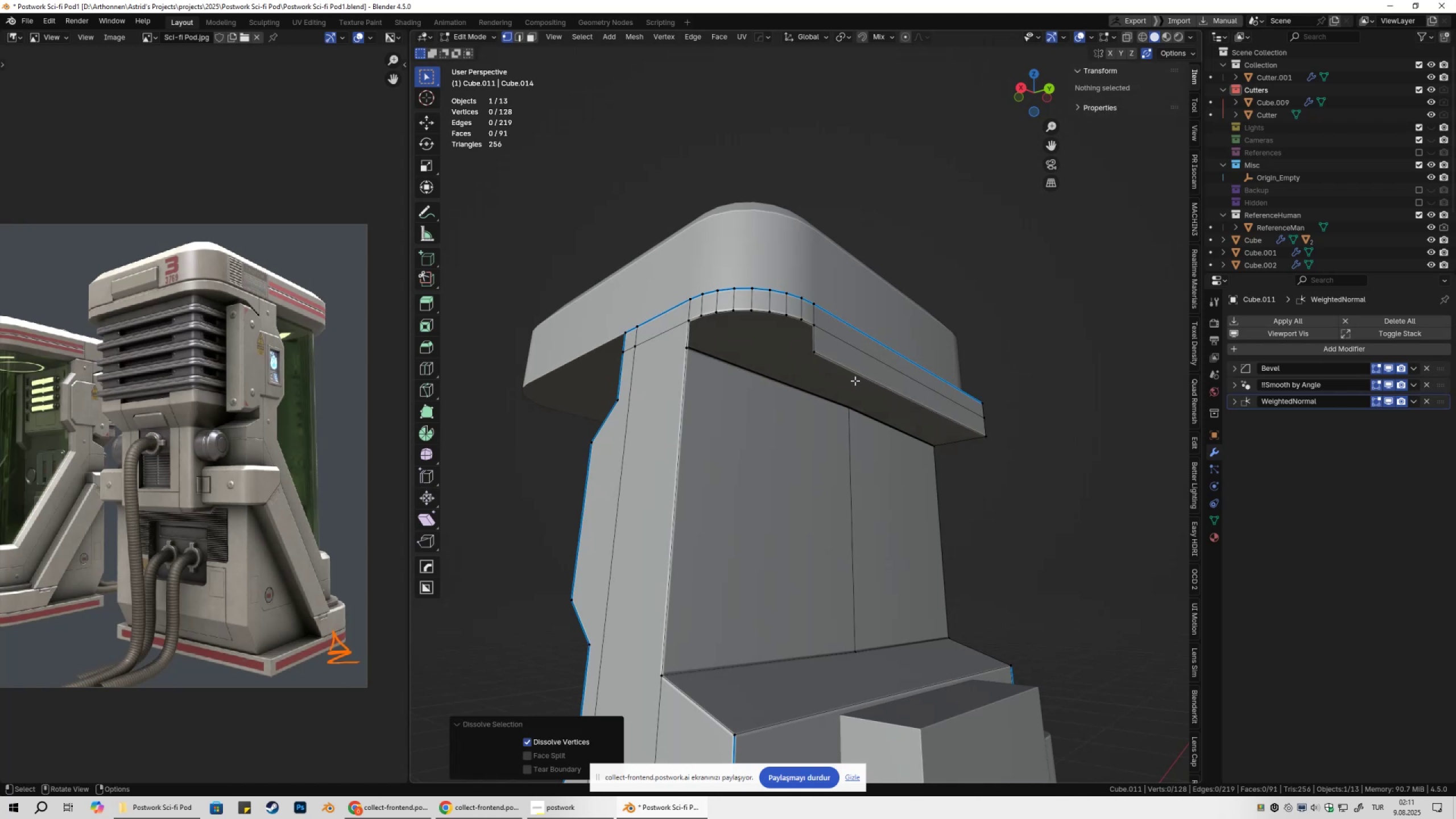 
key(Control+Z)
 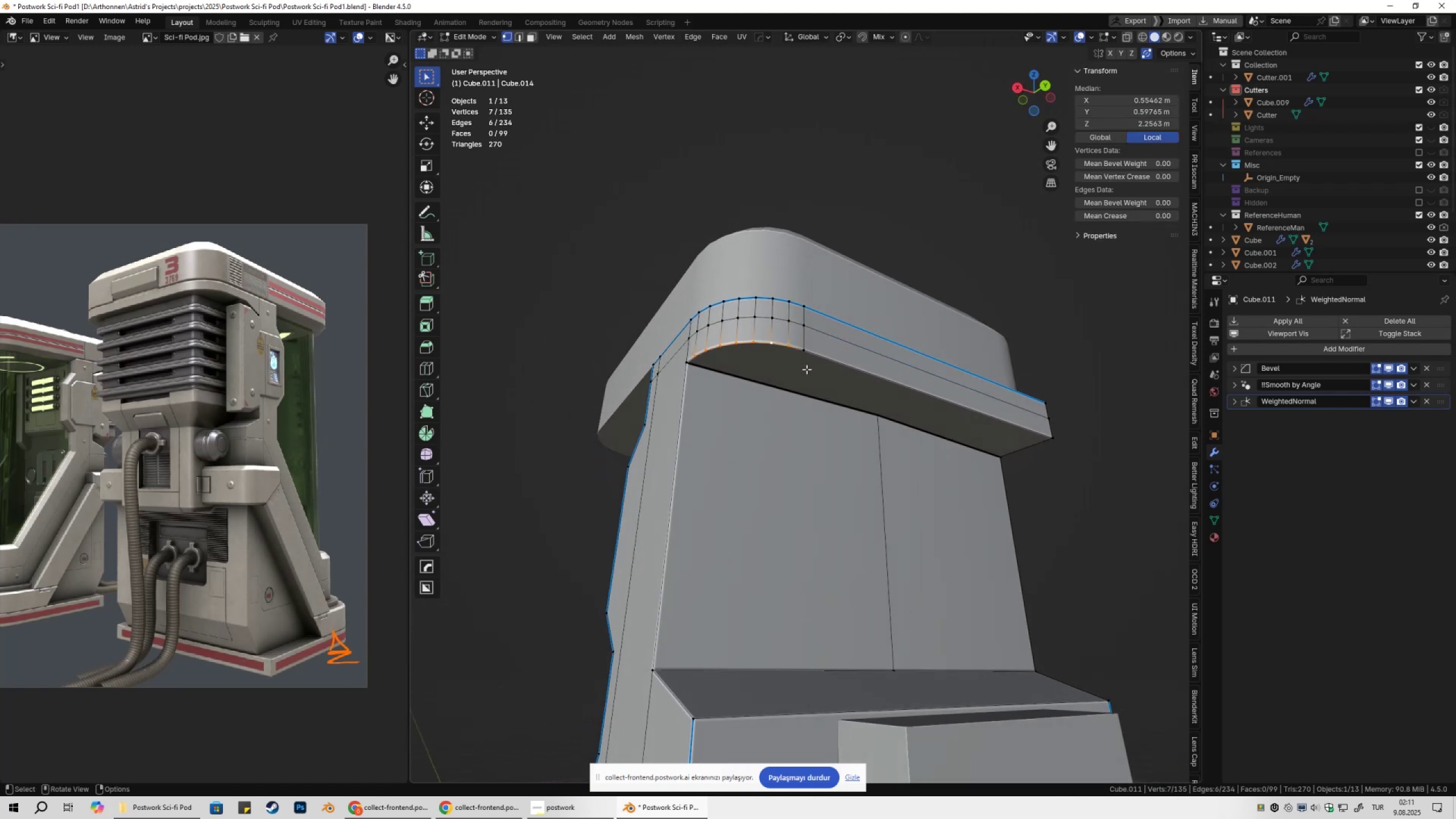 
hold_key(key=ControlLeft, duration=0.31)
left_click([806, 356])
 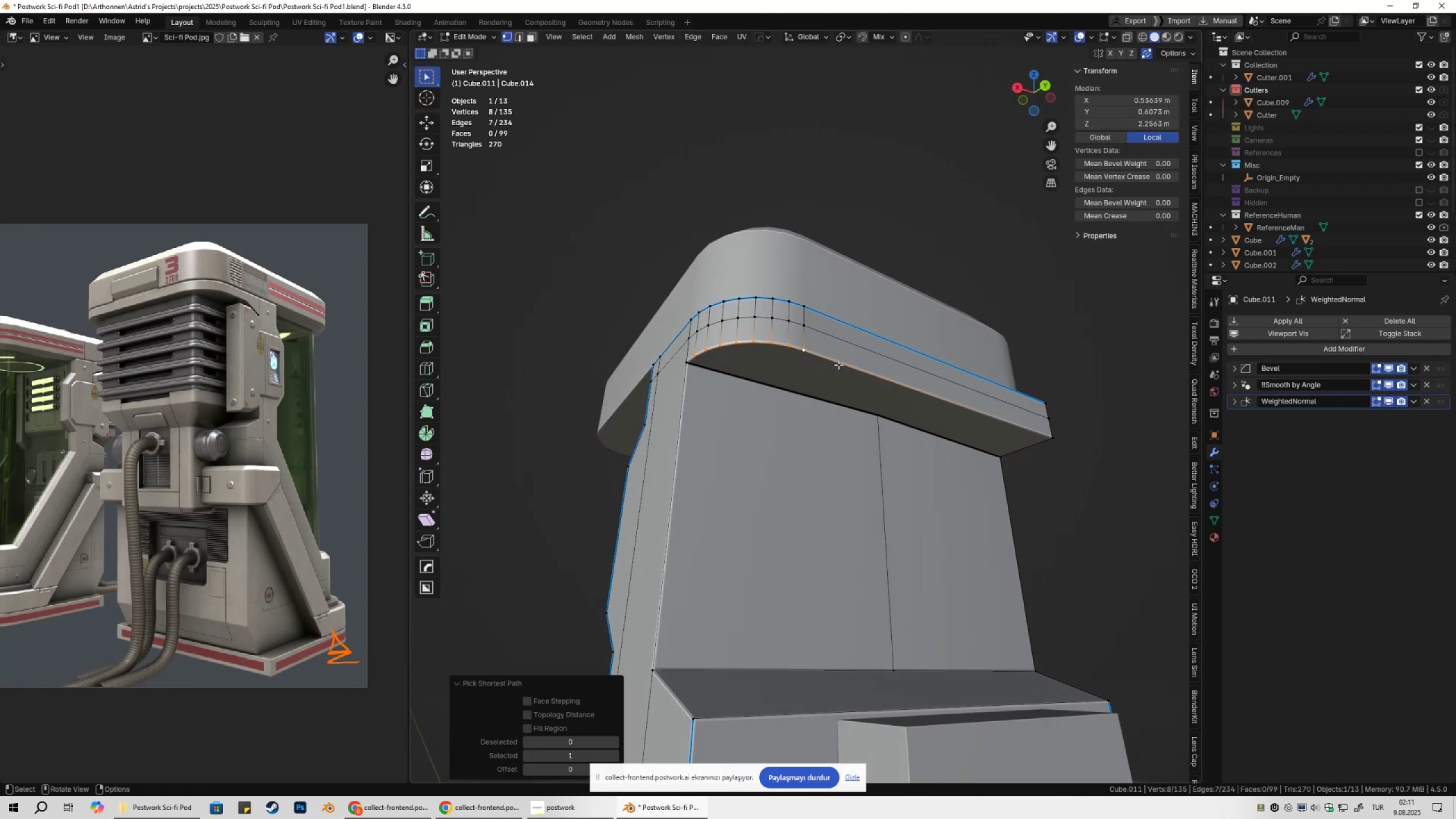 
key(Control+ControlLeft)
 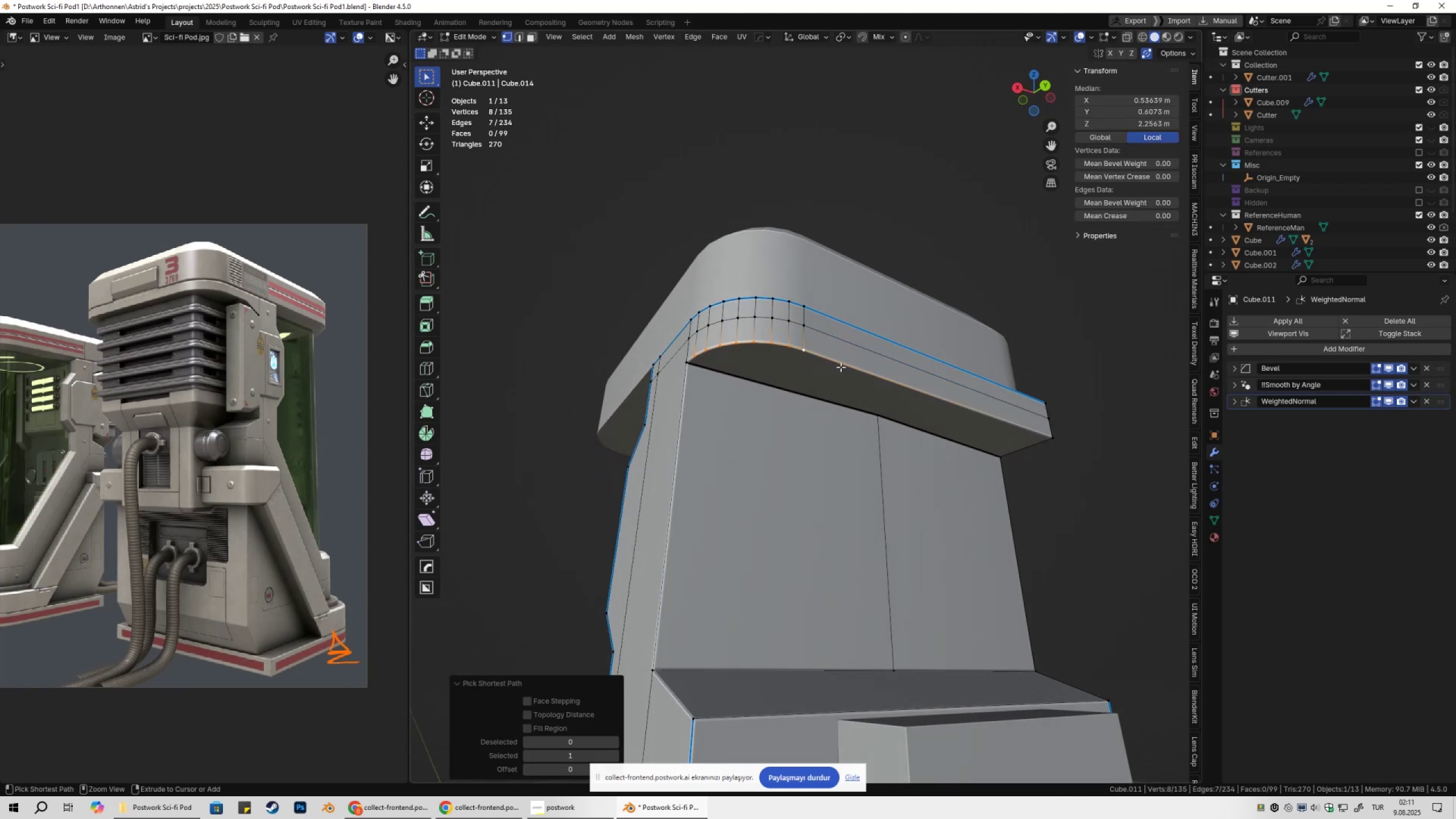 
key(Control+X)
 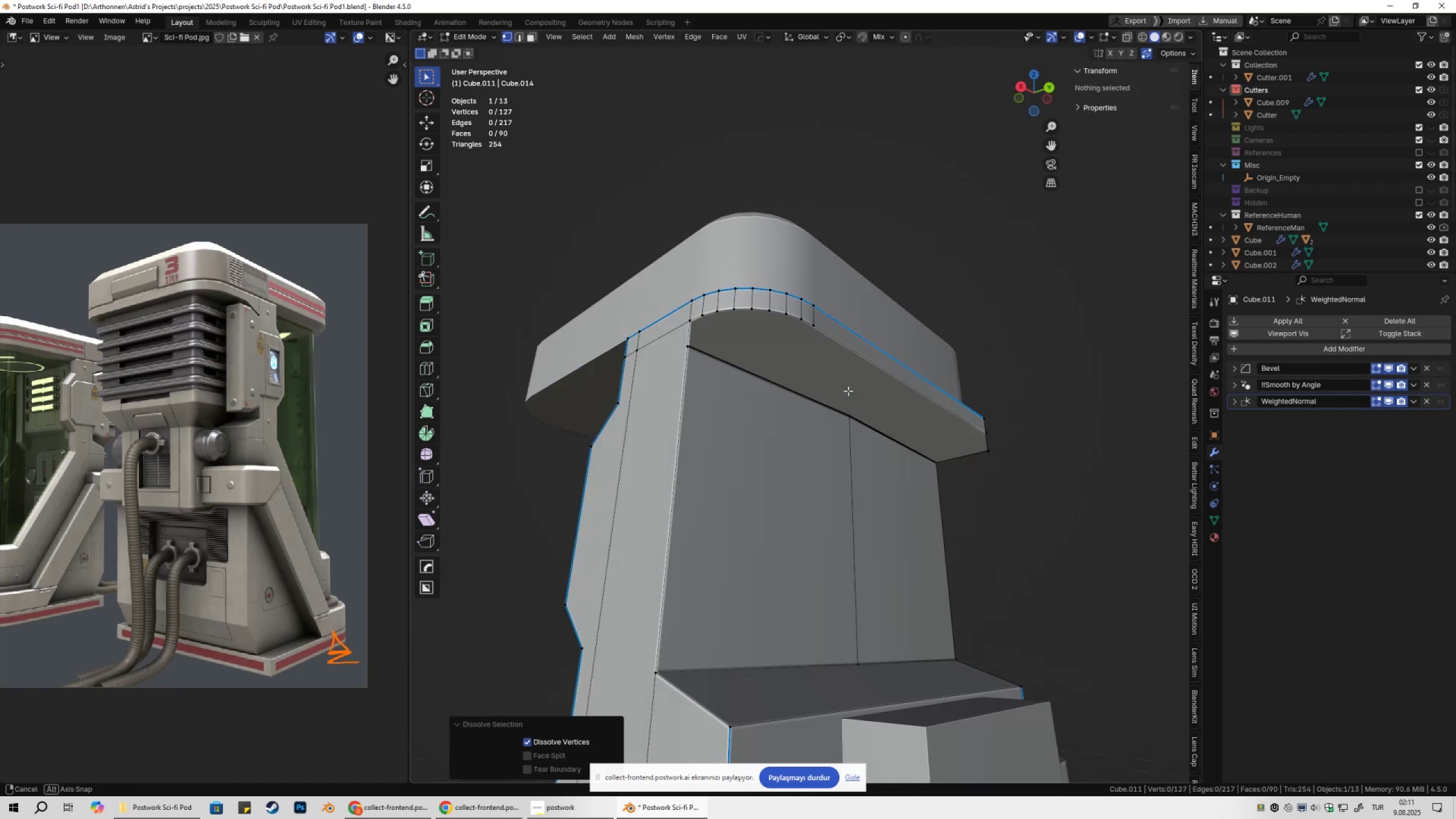 
key(Control+ControlLeft)
 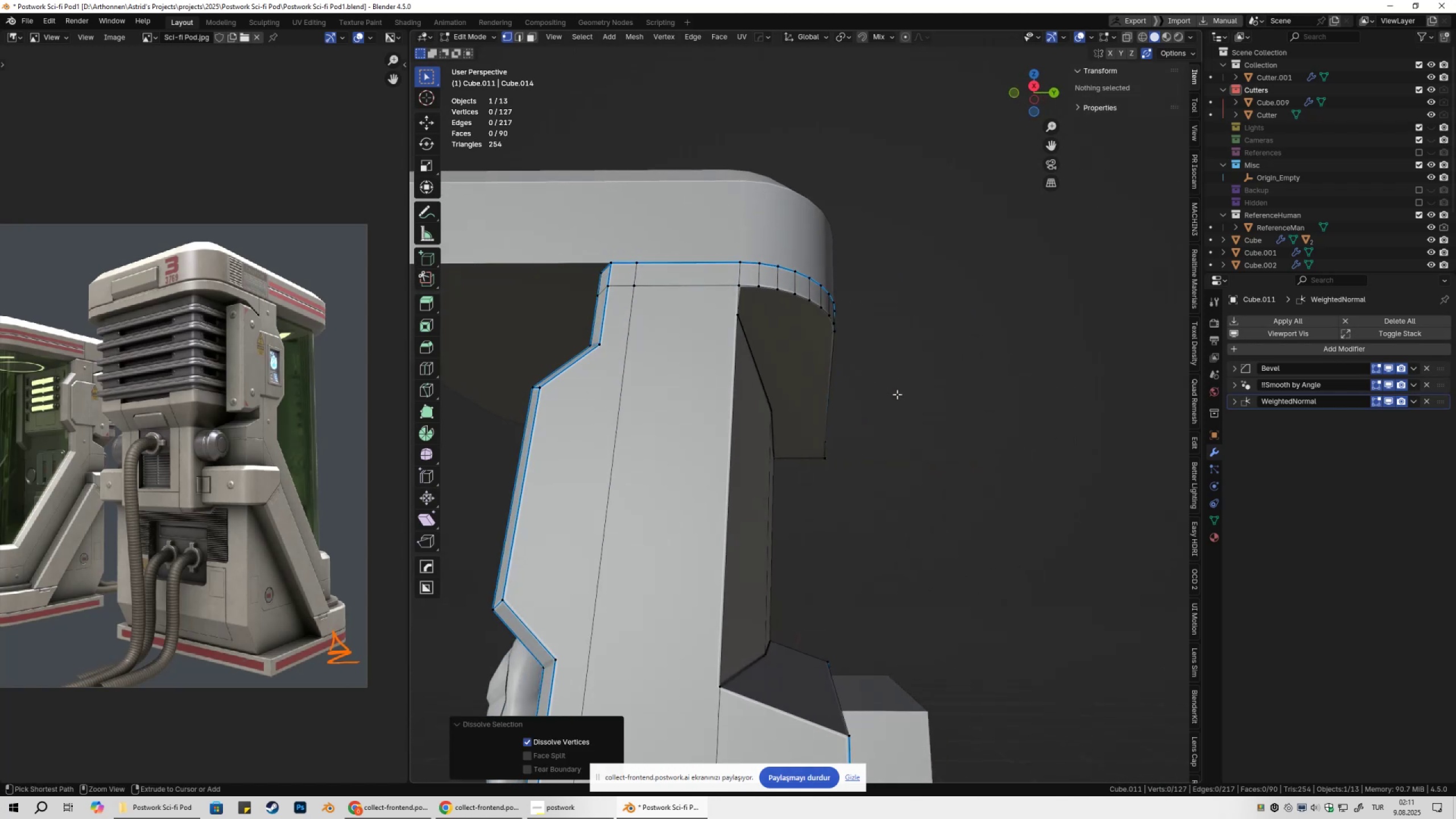 
key(Control+Z)
 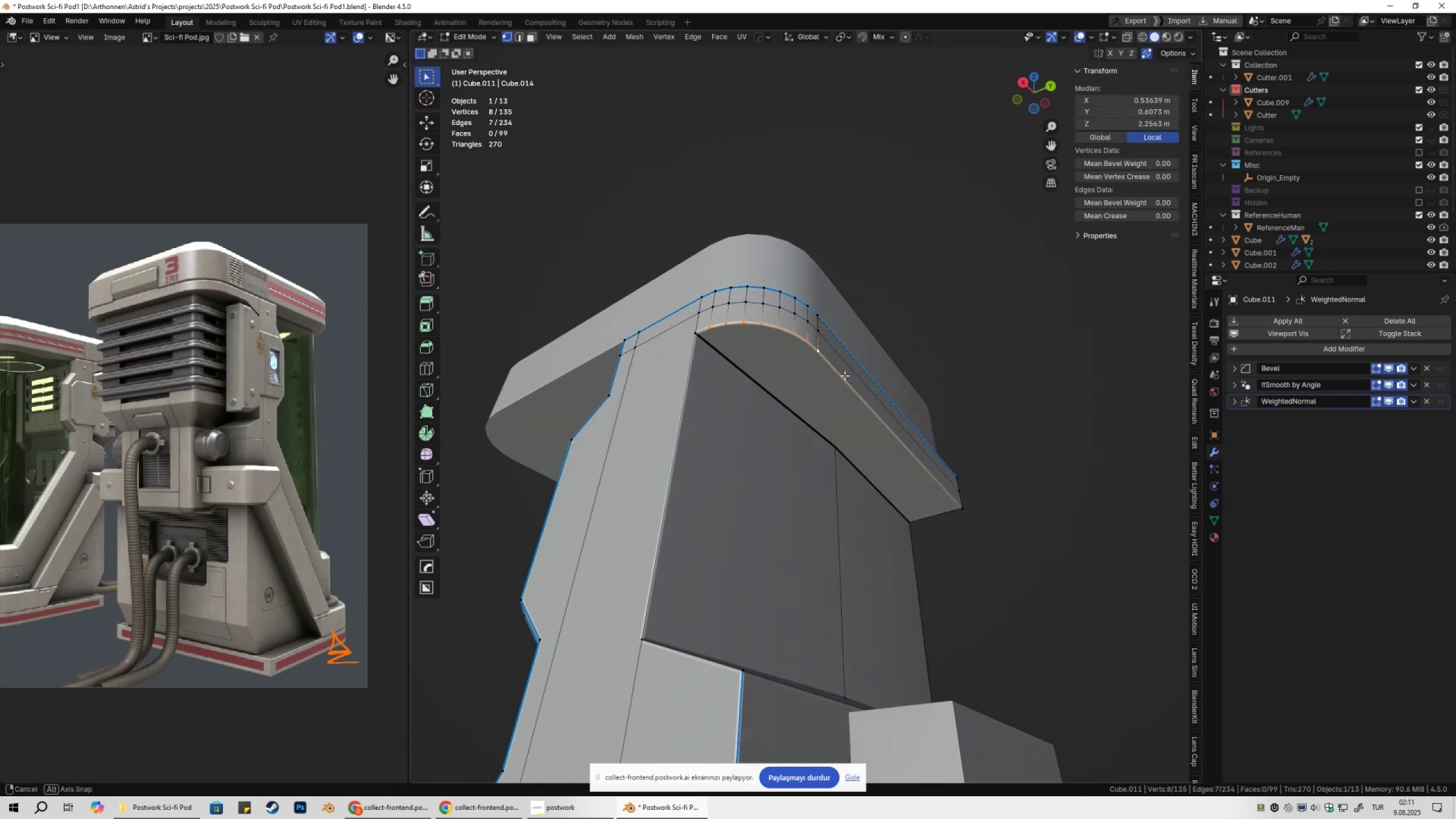 
key(3)
 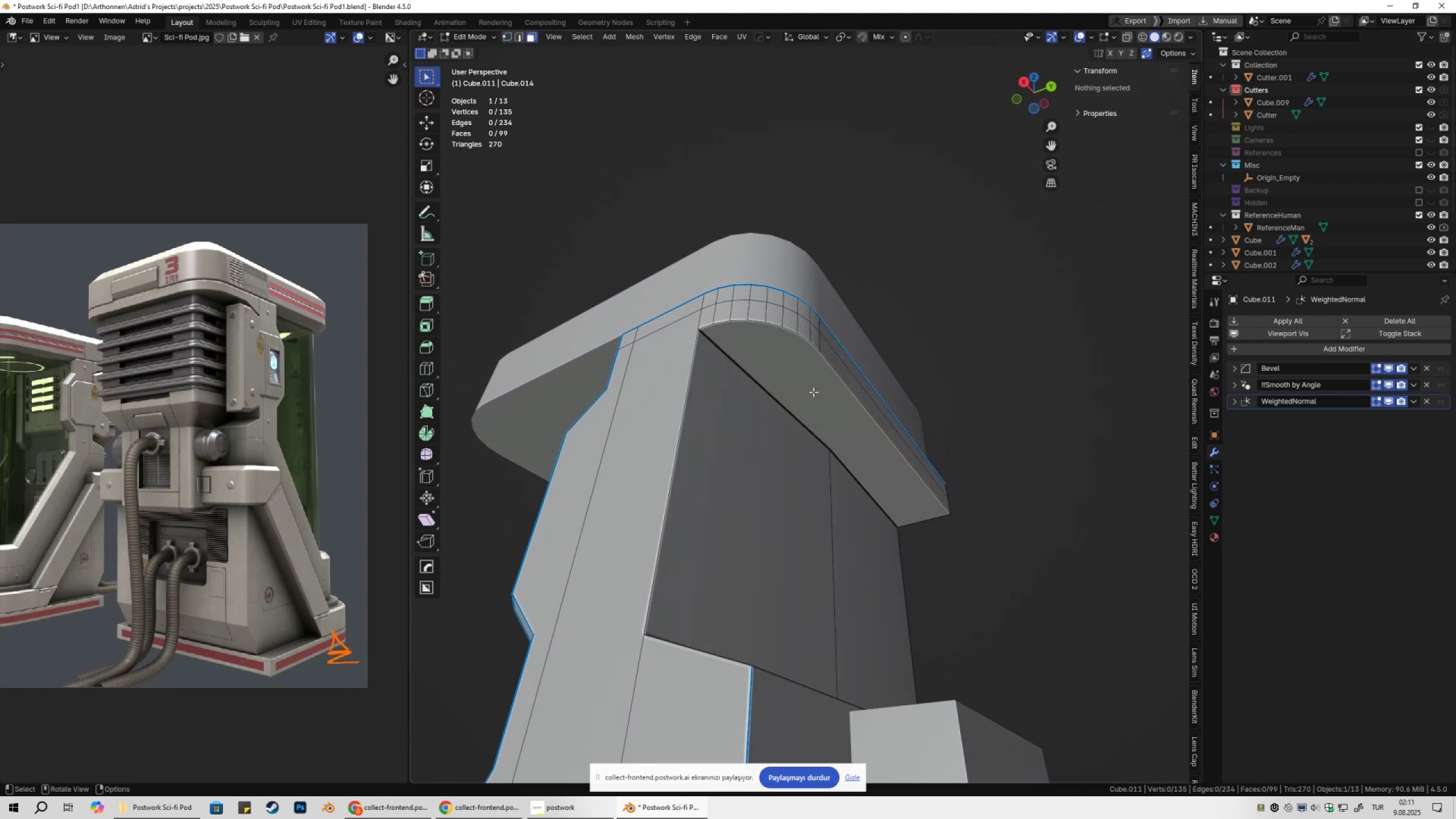 
left_click([813, 392])
 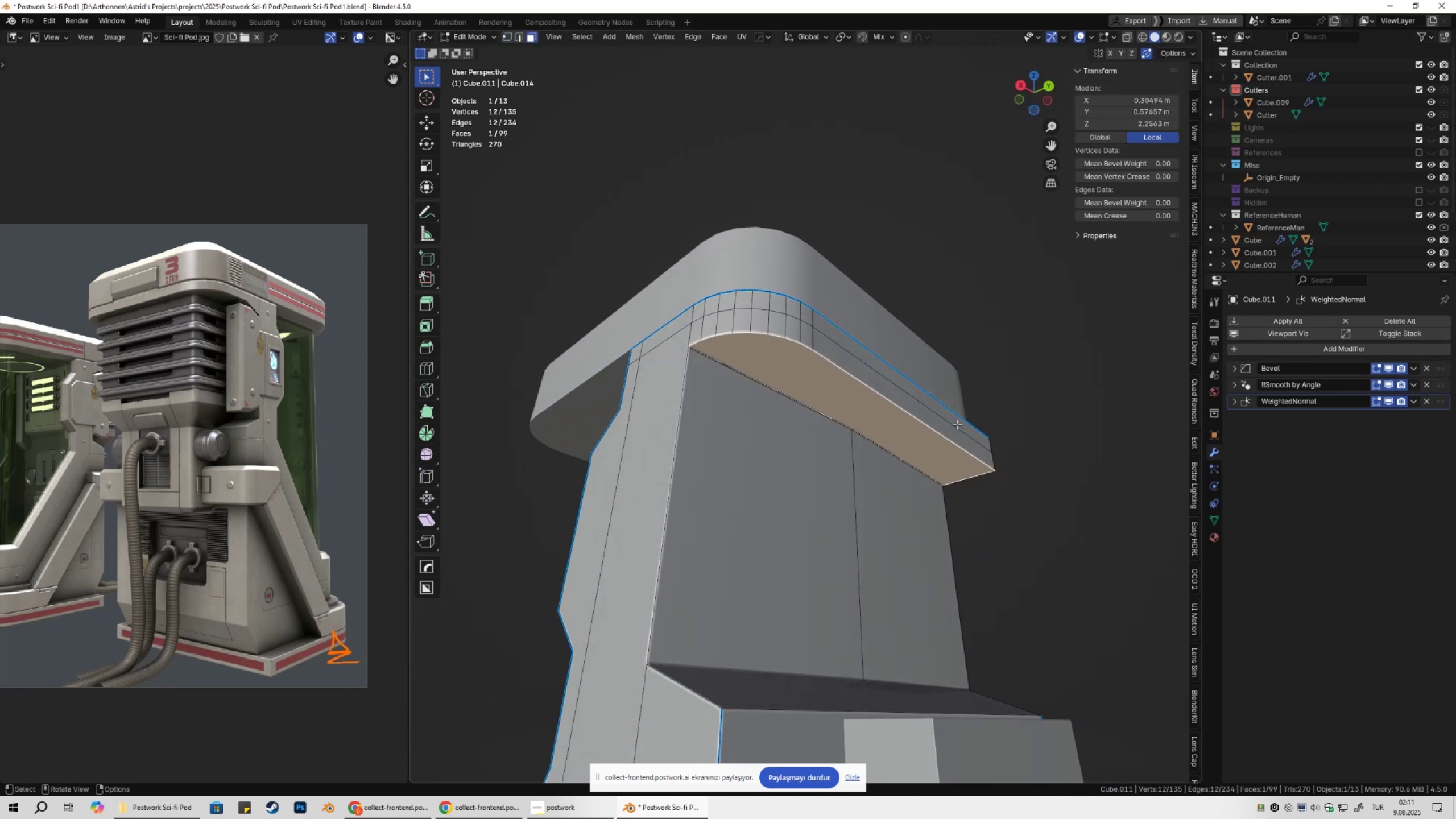 
type(rx)
key(Escape)
type(rx)
key(Escape)
 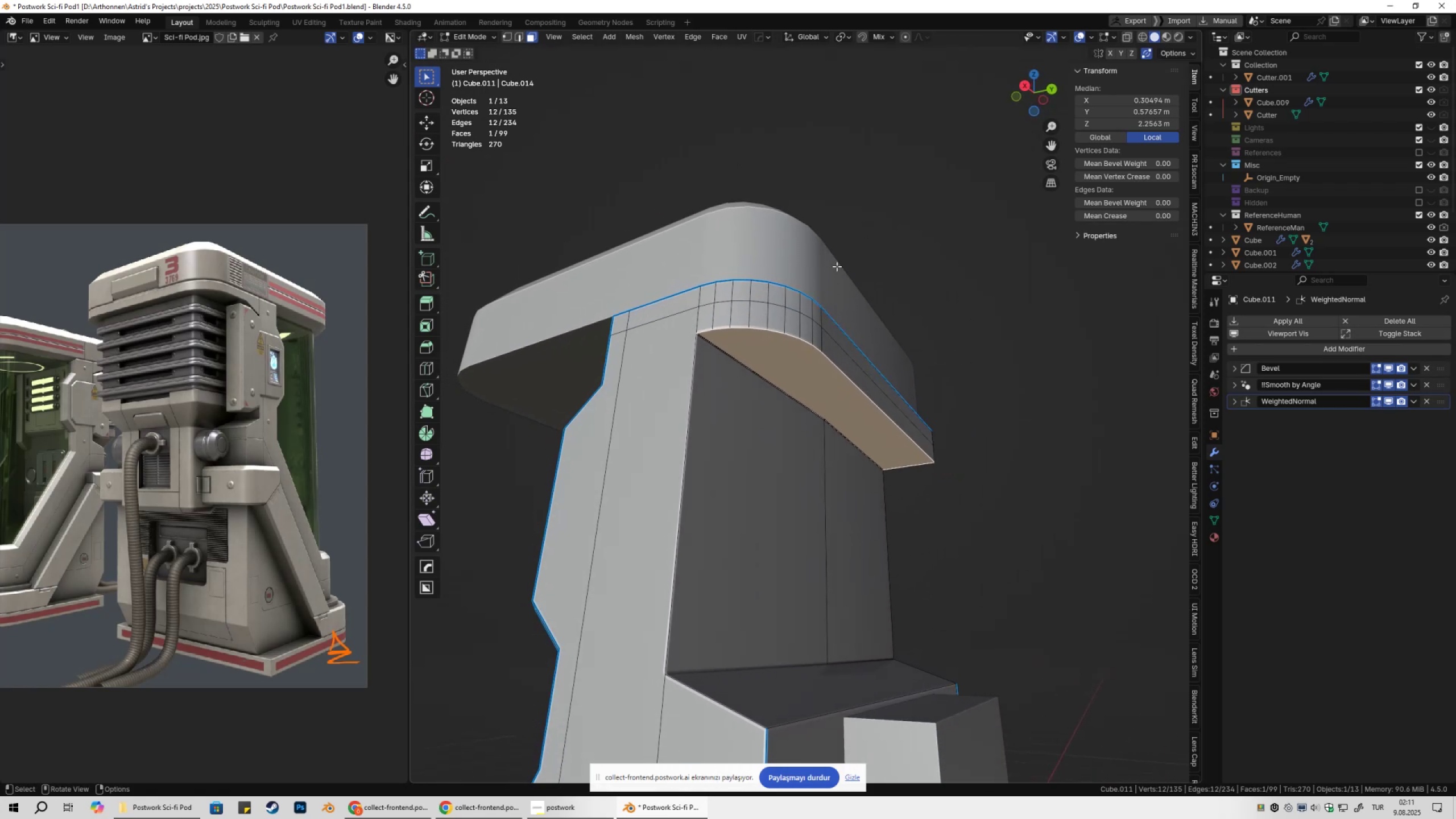 
key(2)
 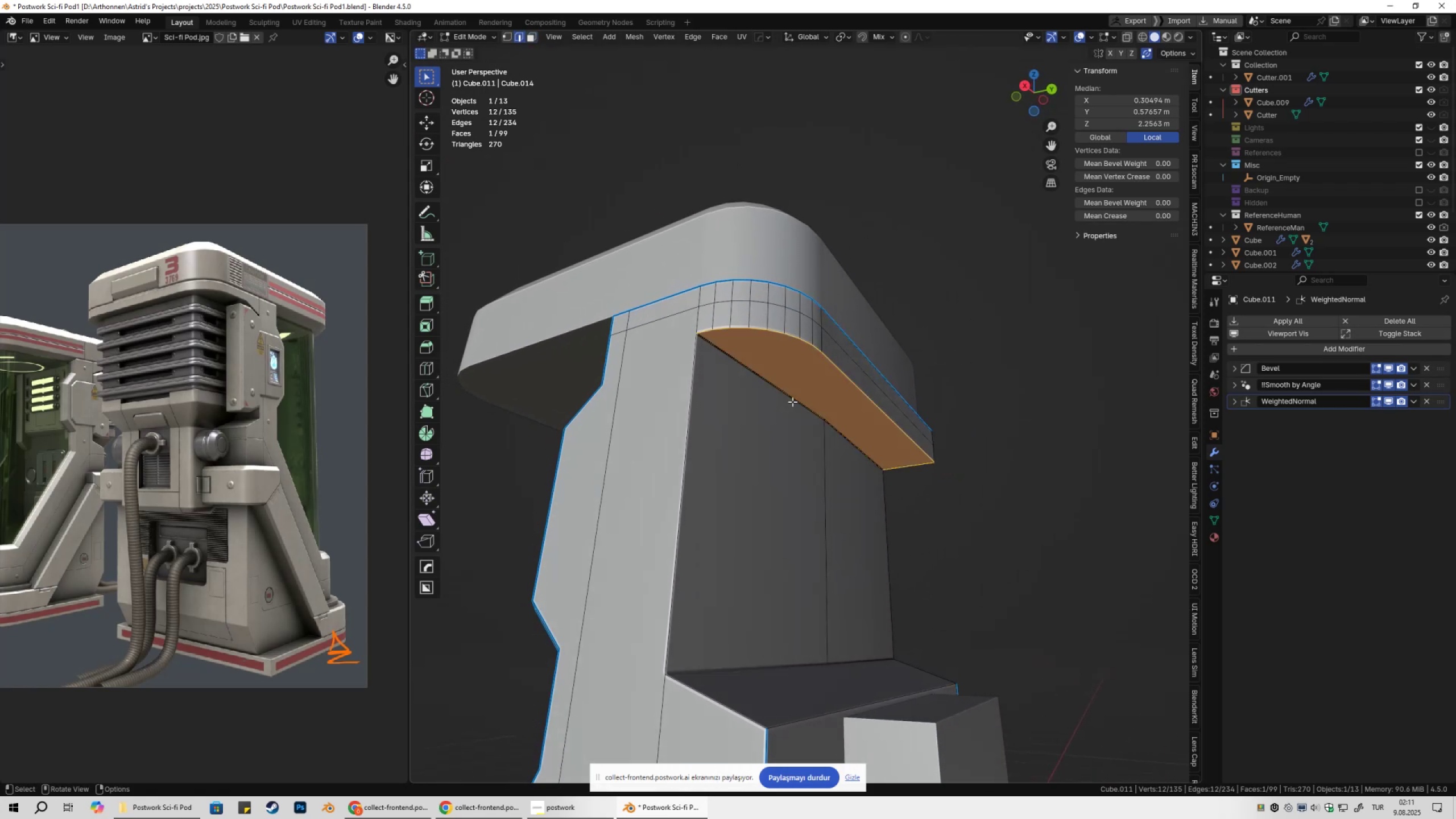 
left_click([792, 402])
 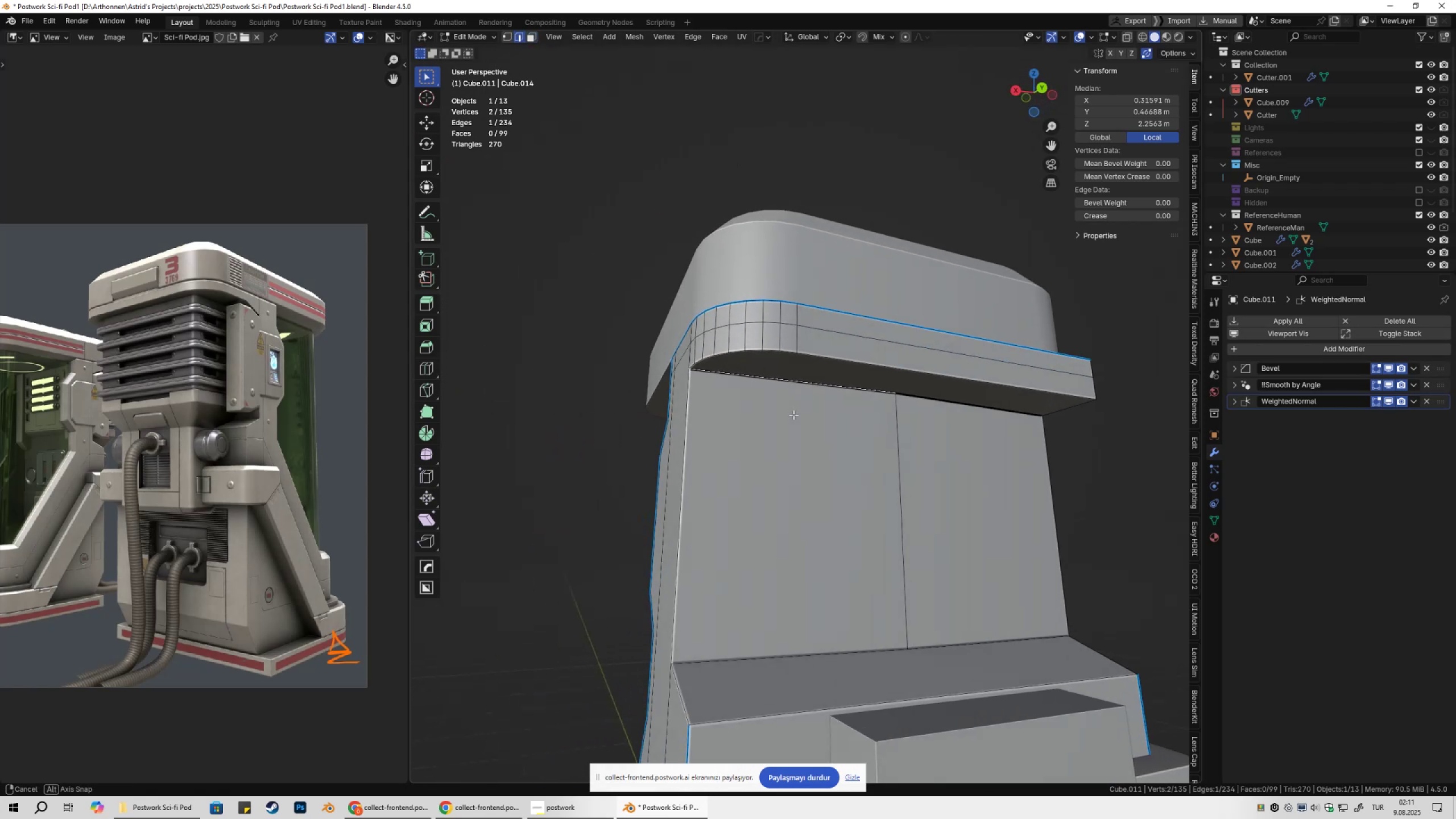 
type(1am)
 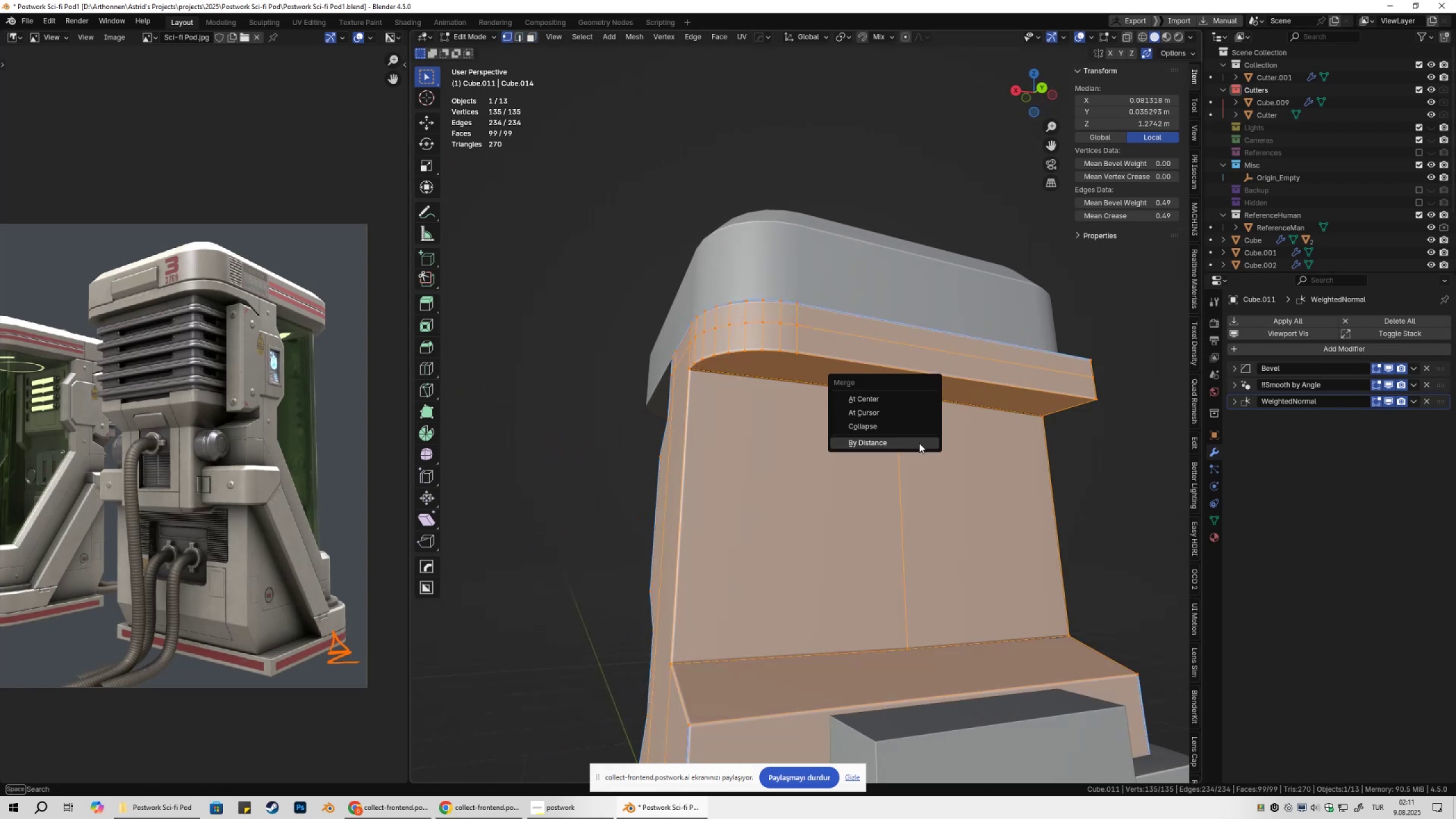 
left_click([919, 443])
 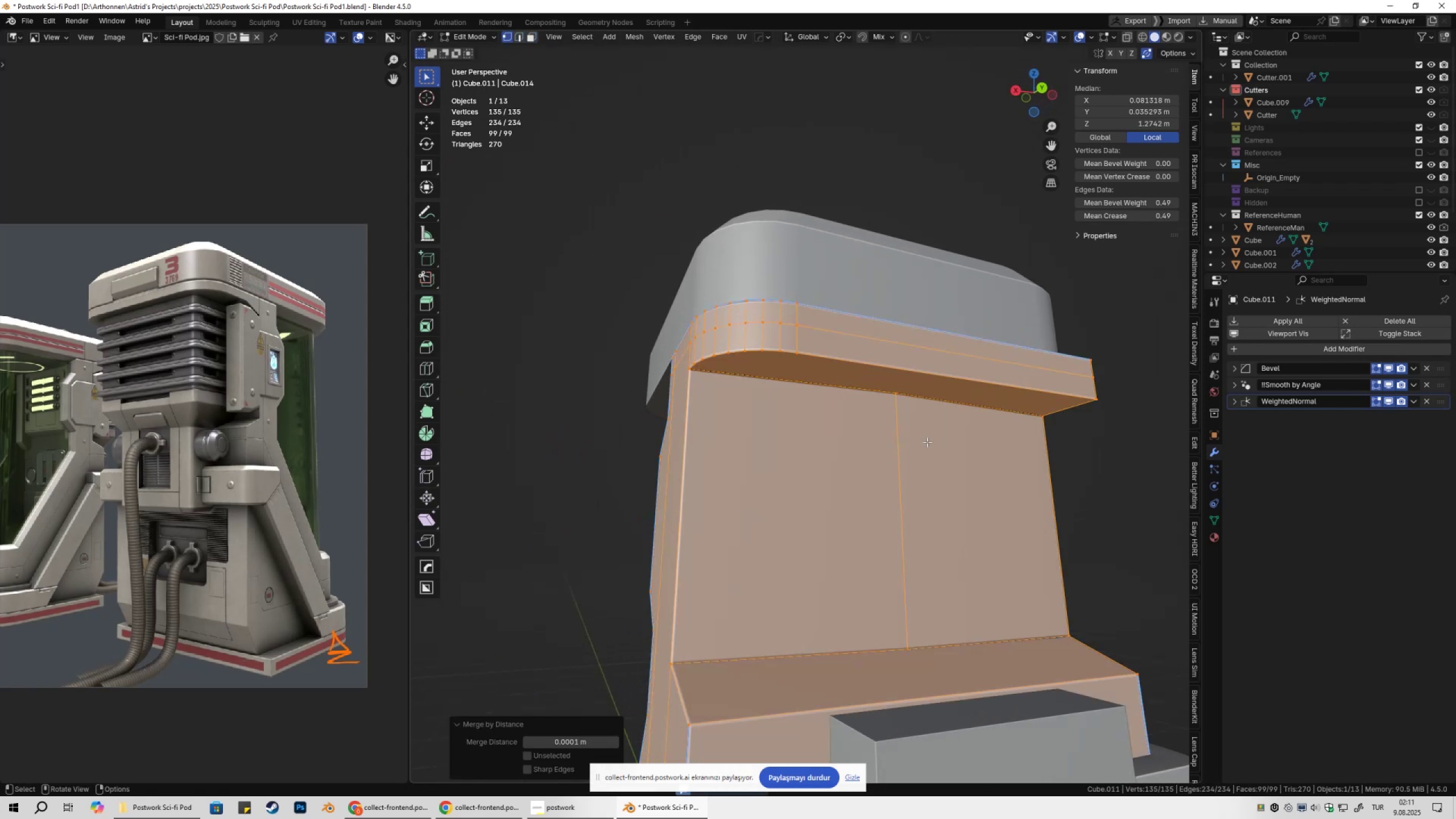 
key(Tab)
 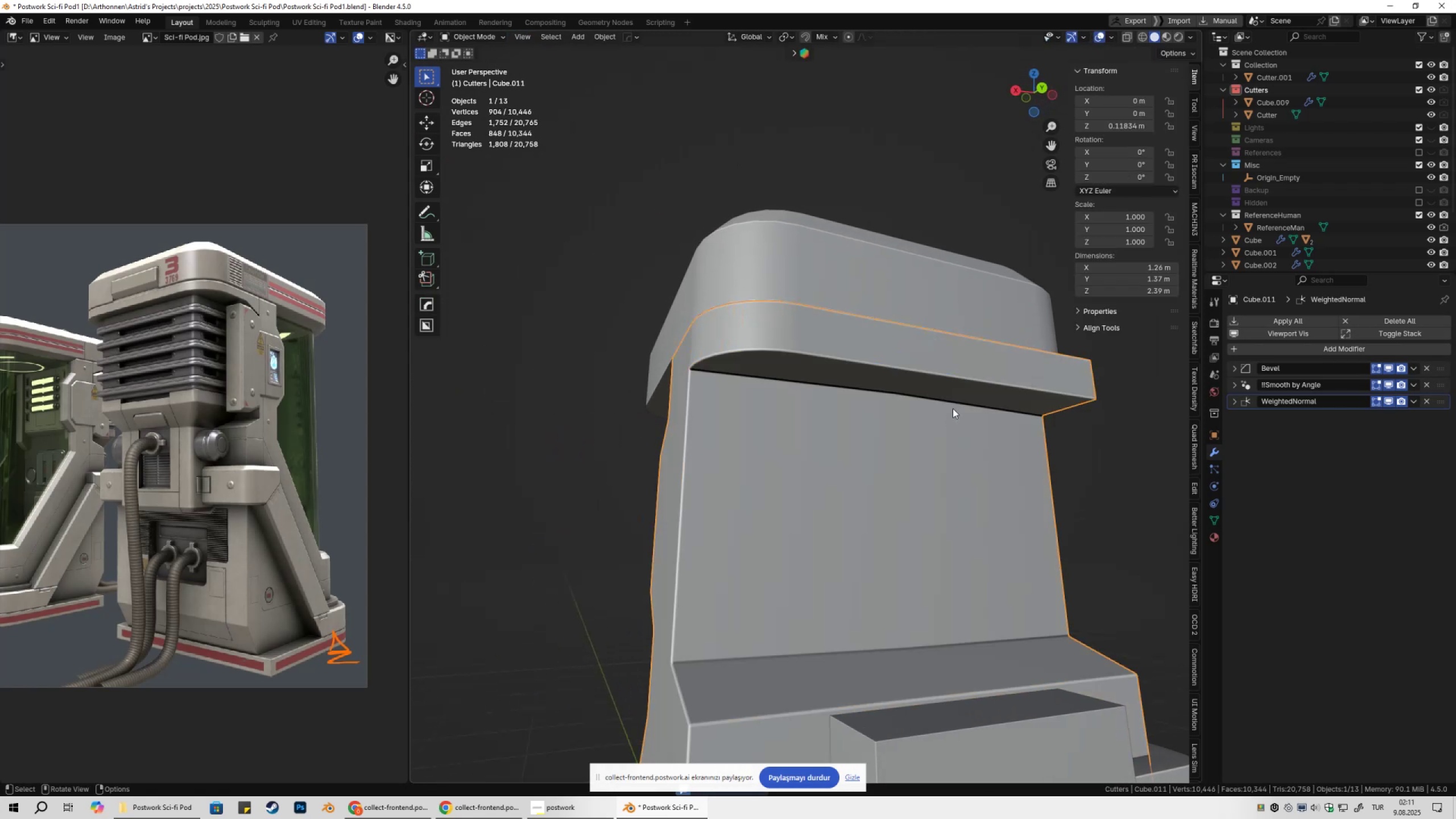 
key(NumpadDivide)
 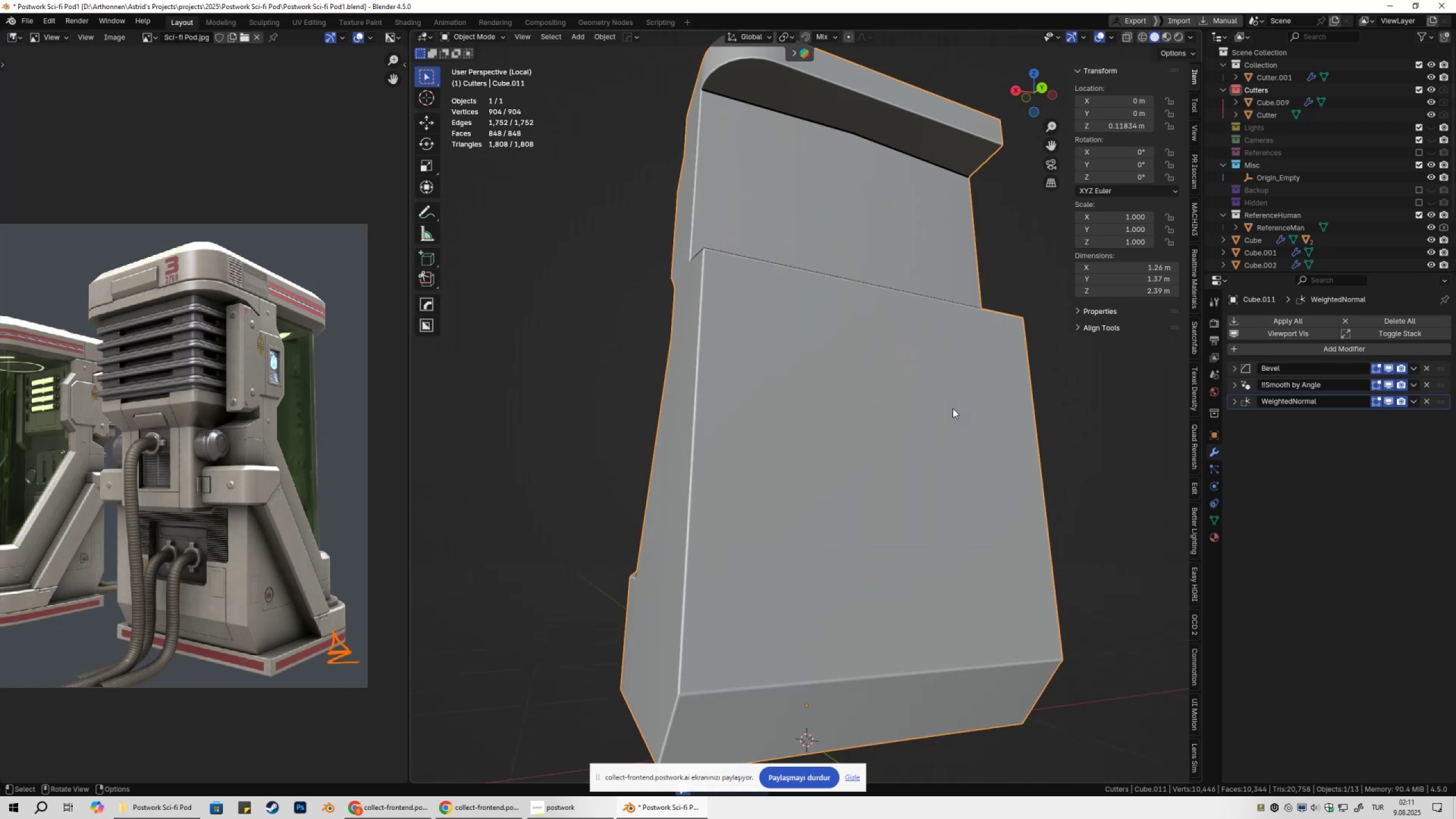 
key(Tab)
 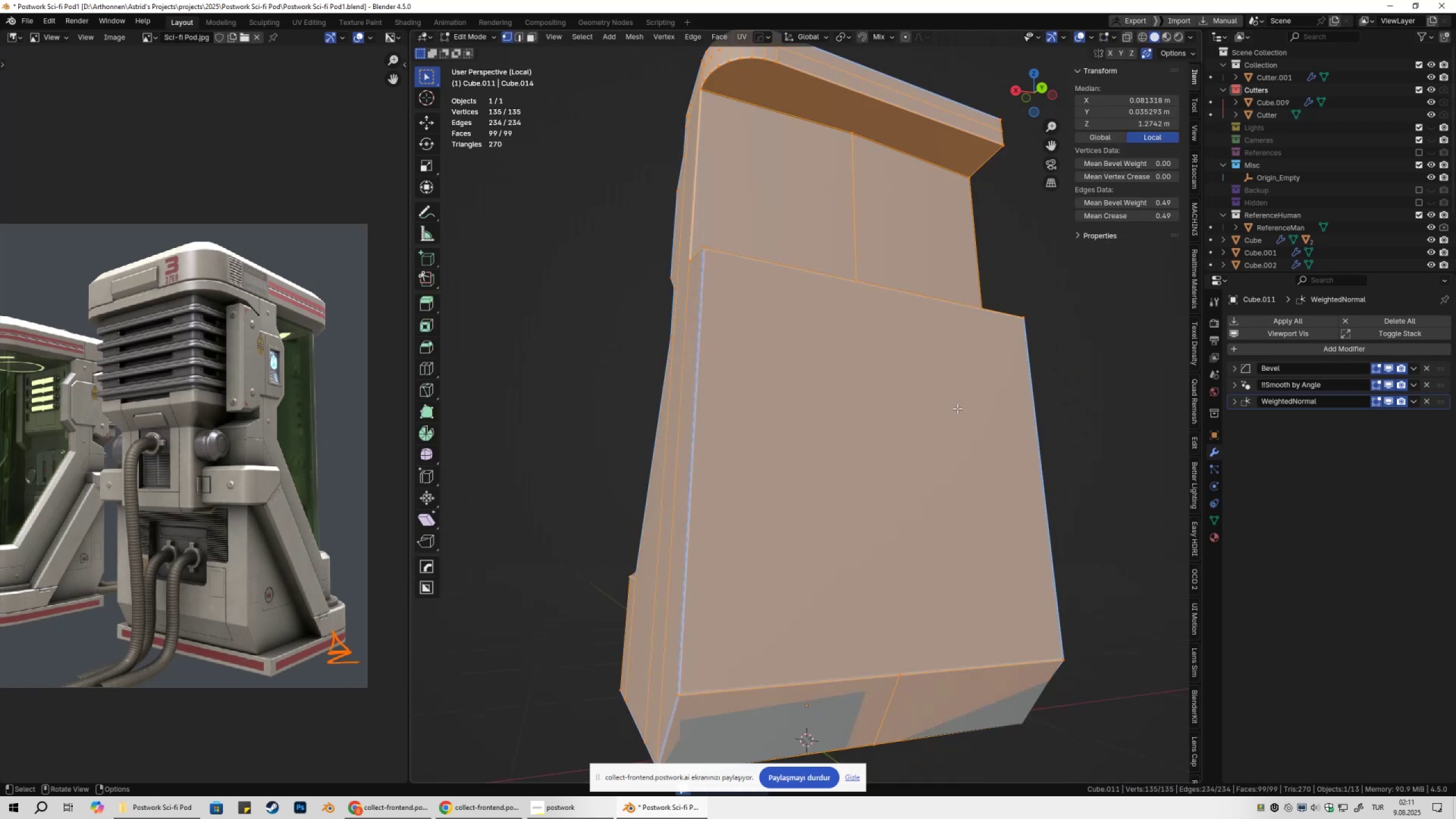 
key(Shift+ShiftLeft)
 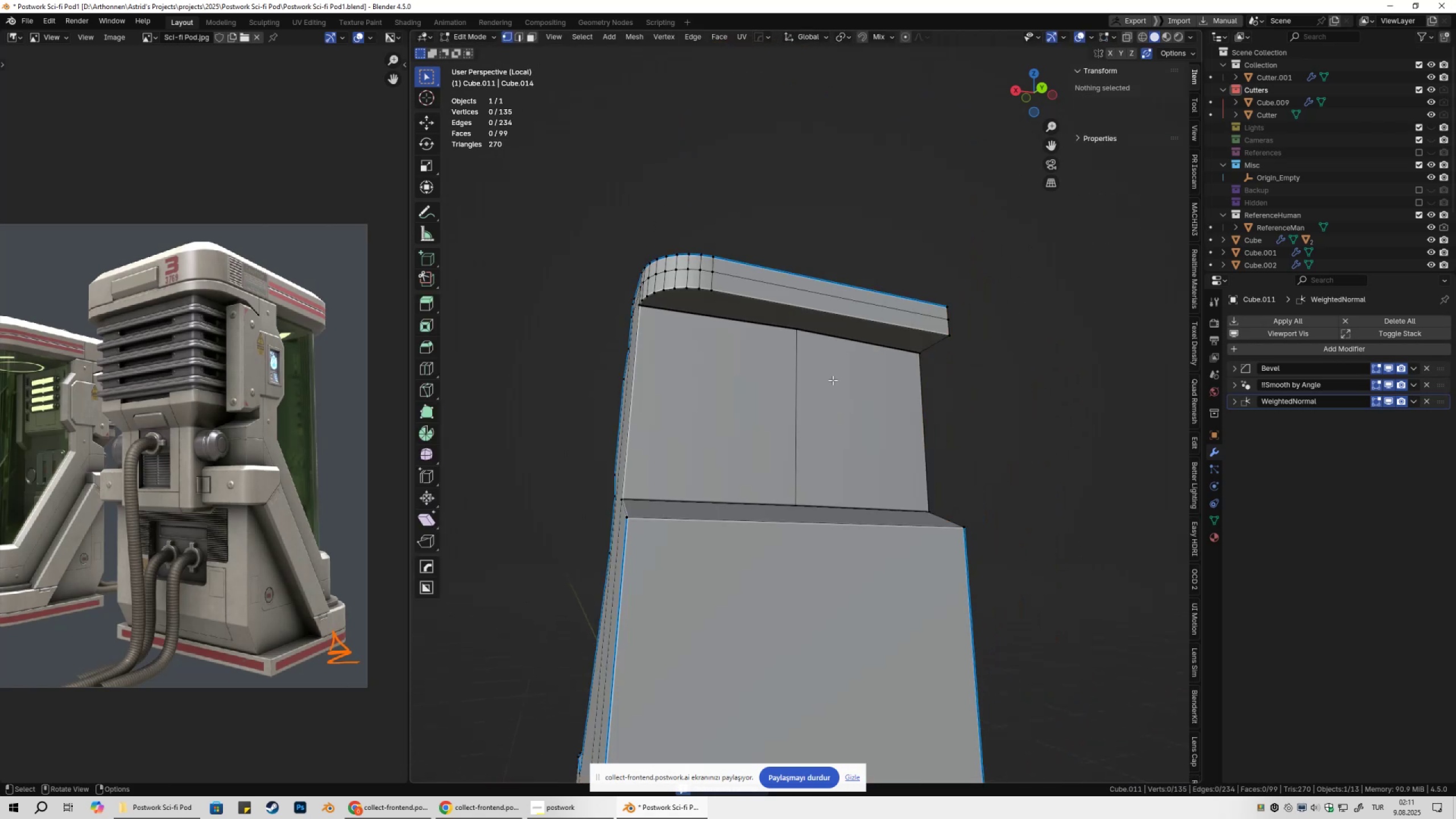 
double_click([798, 336])
 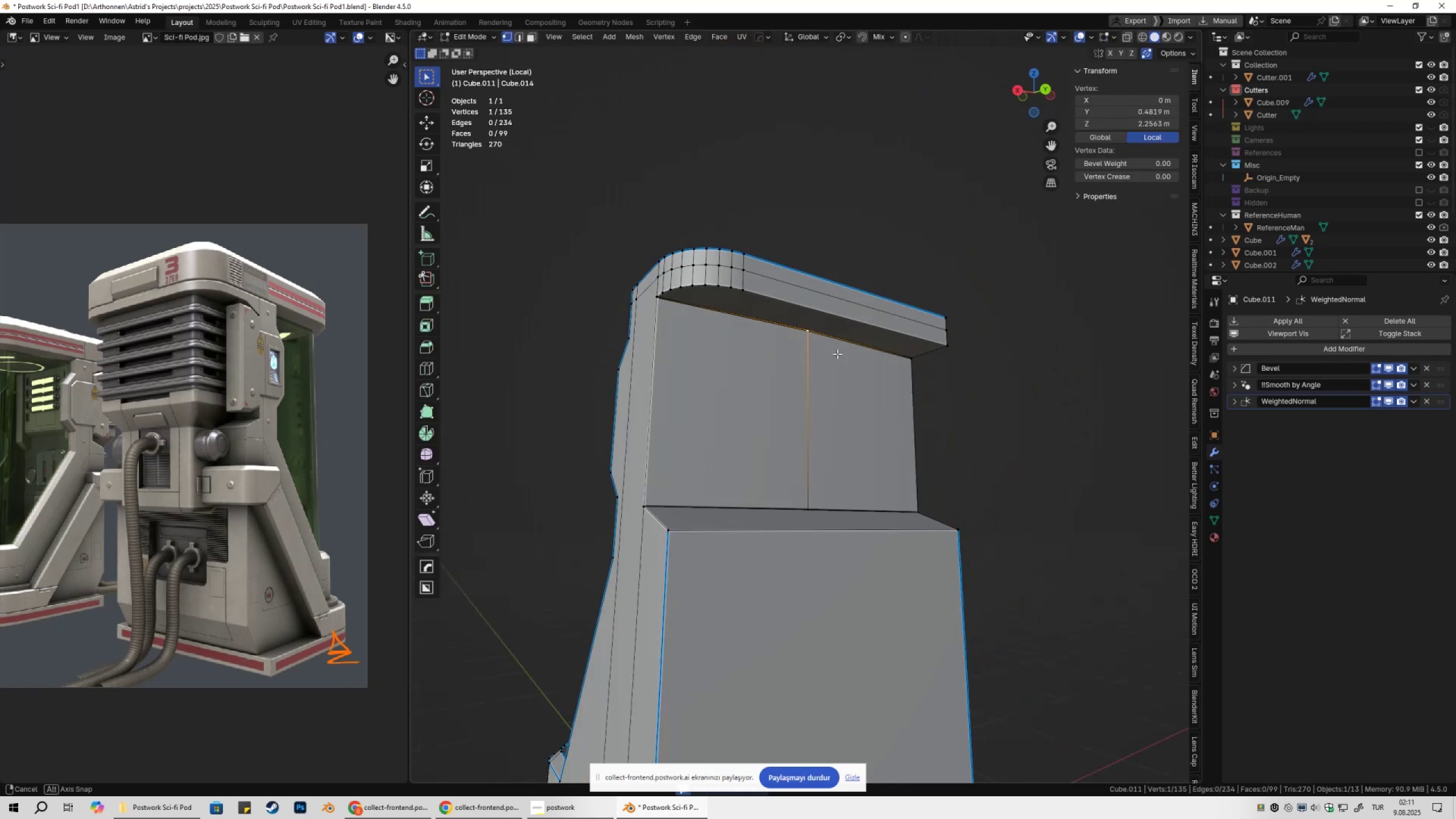 
key(G)
 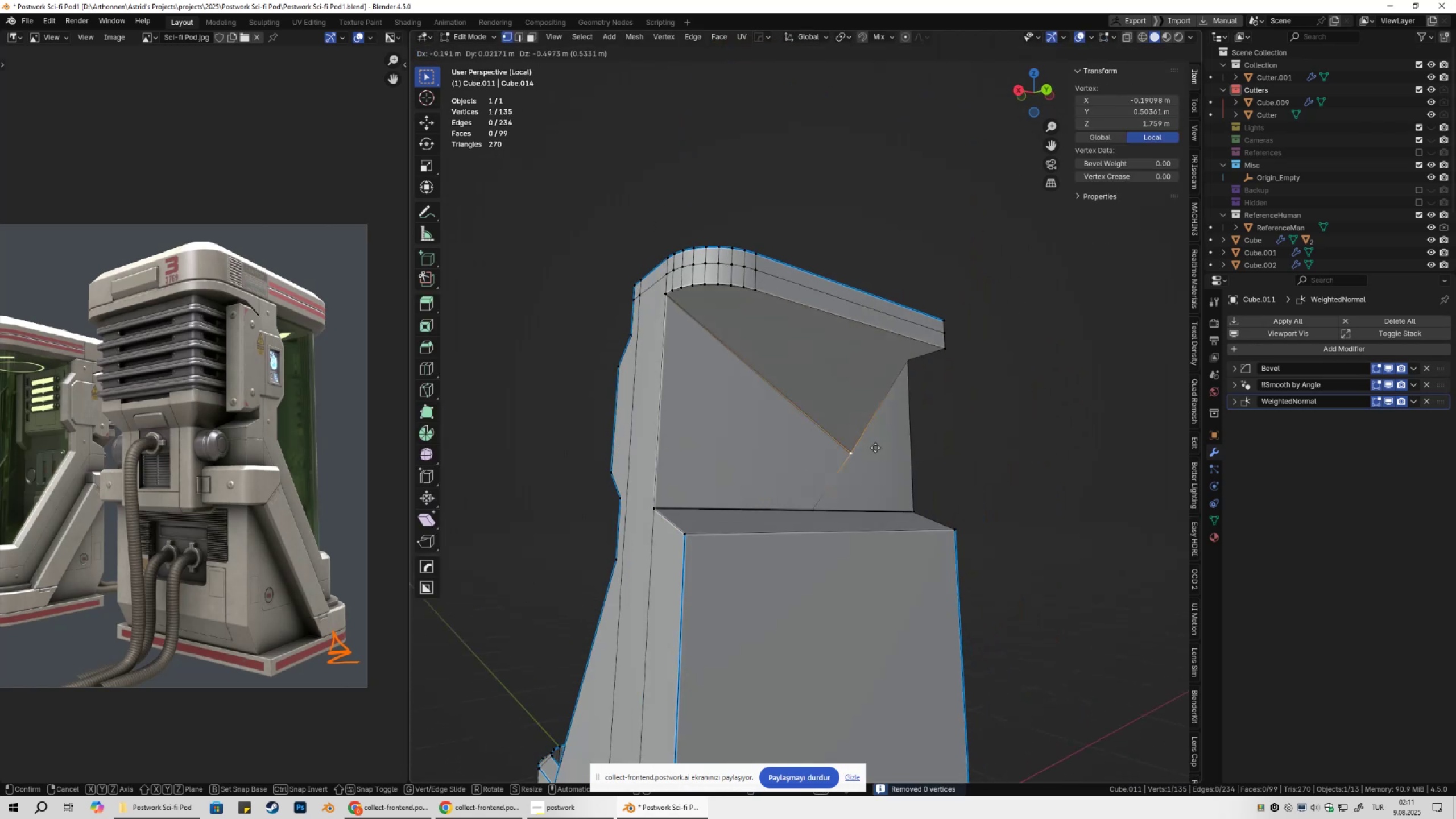 
key(Escape)
 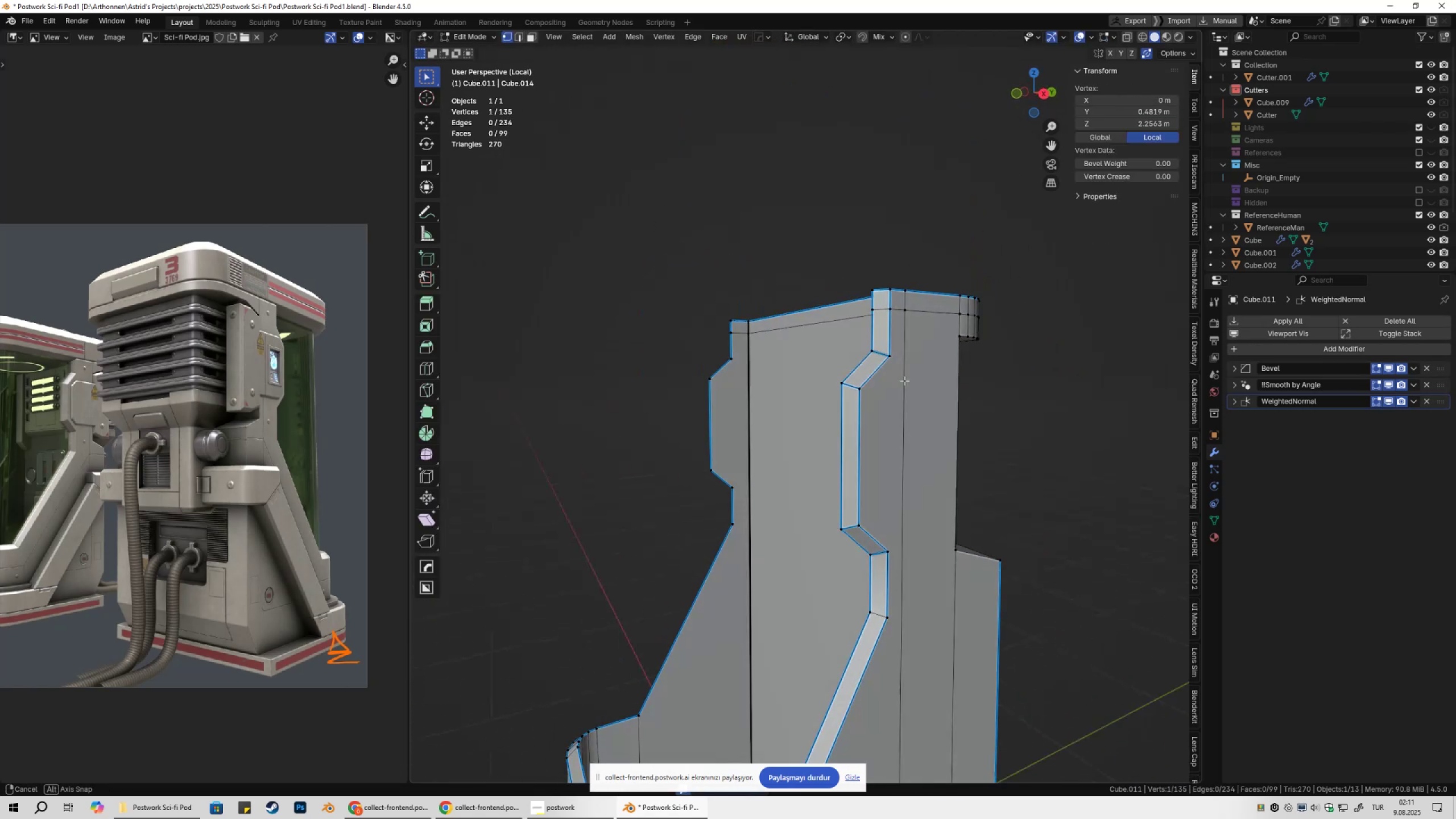 
scroll: coordinate [900, 420], scroll_direction: up, amount: 10.0
 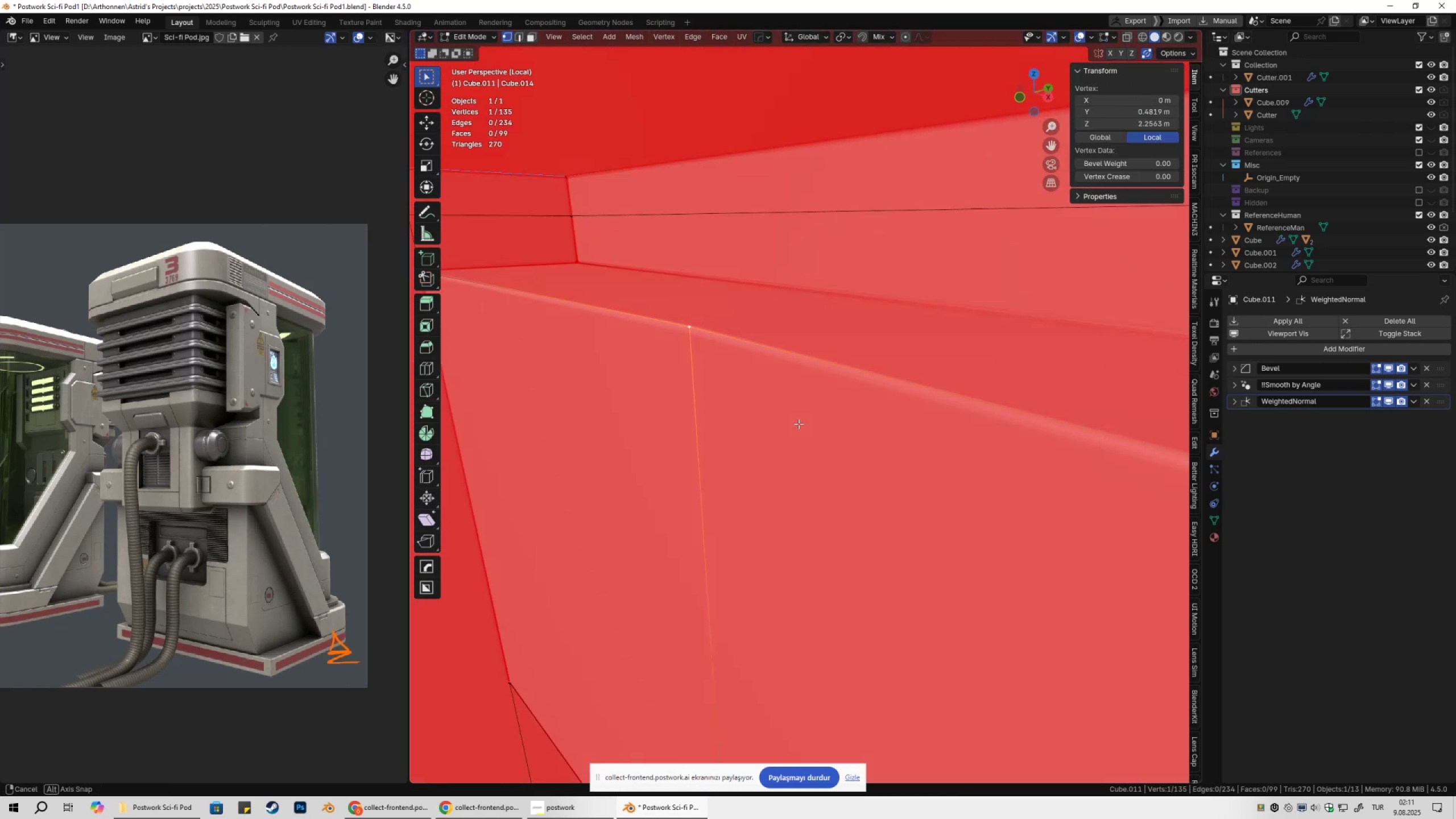 
key(Shift+ShiftLeft)
 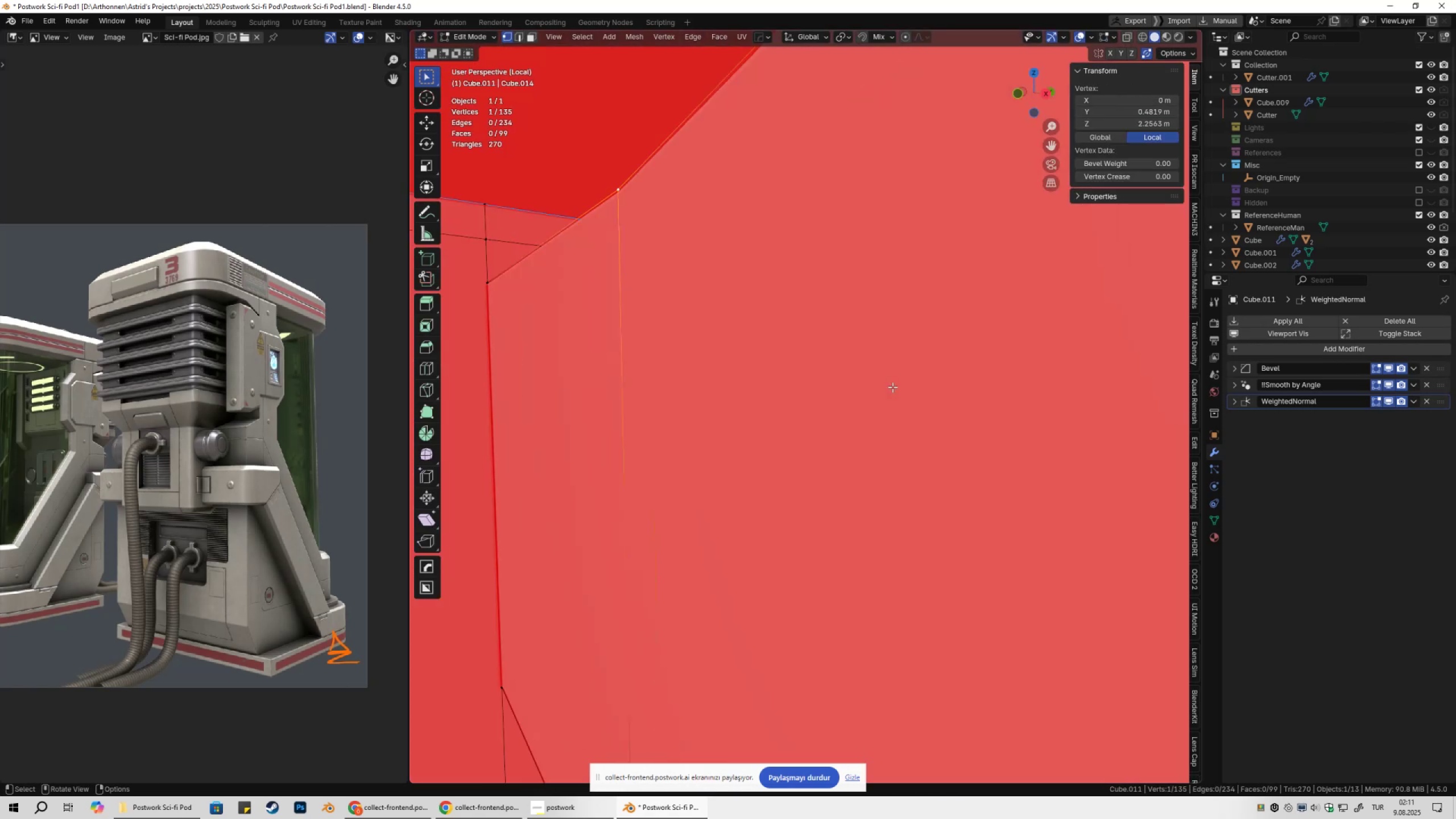 
hold_key(key=ShiftLeft, duration=0.48)
 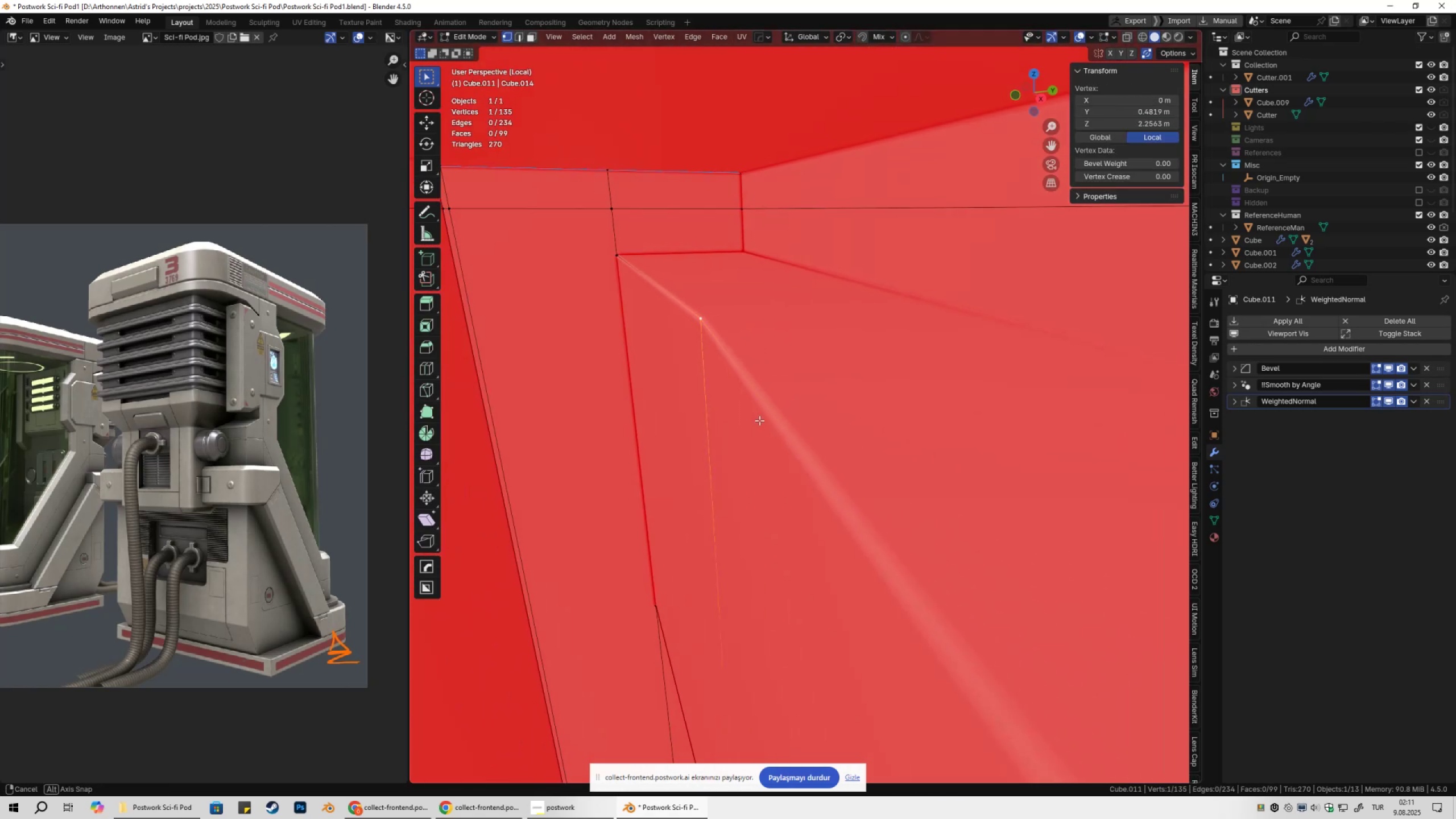 
scroll: coordinate [814, 446], scroll_direction: down, amount: 6.0
 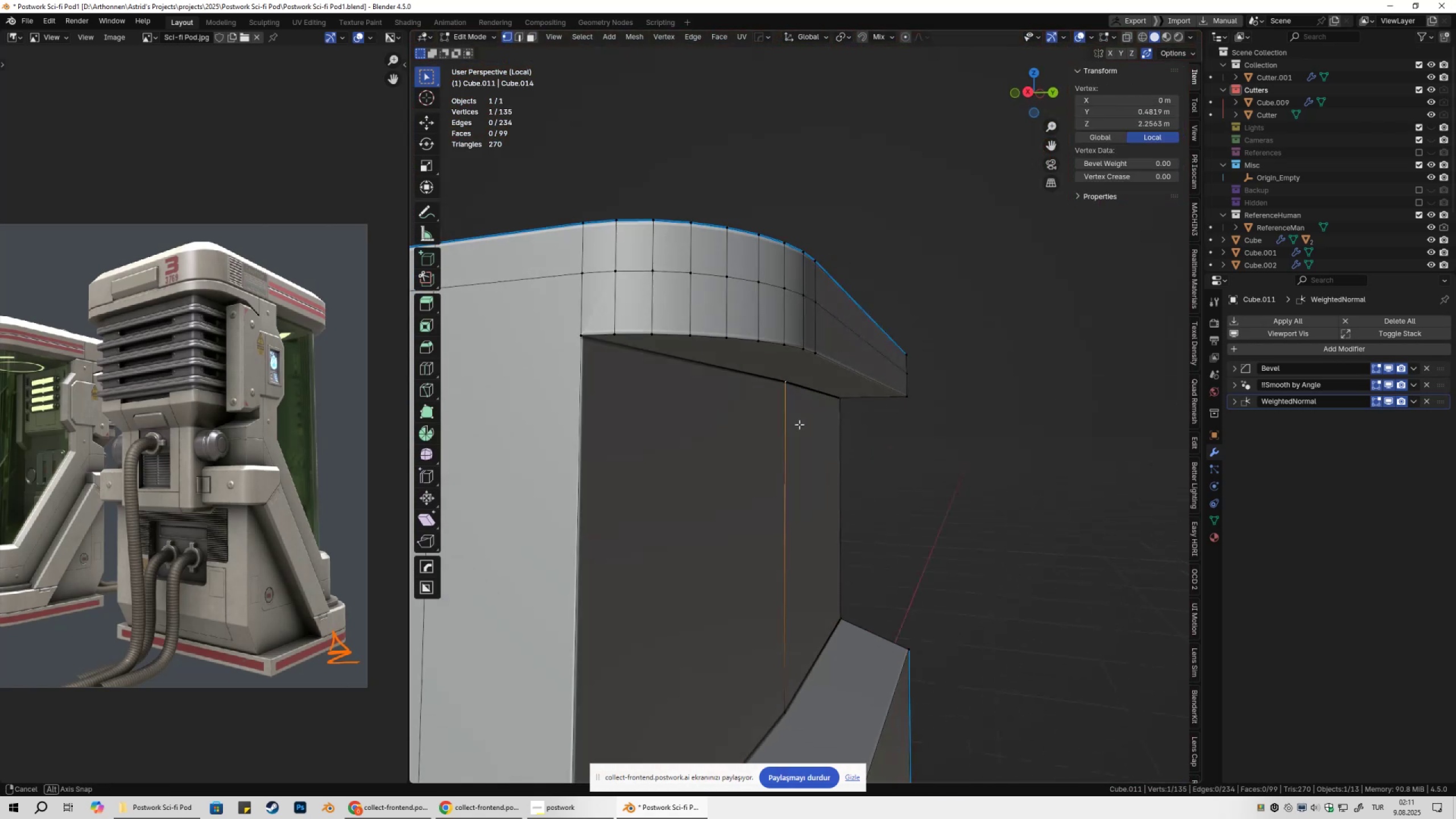 
hold_key(key=ShiftLeft, duration=0.36)
 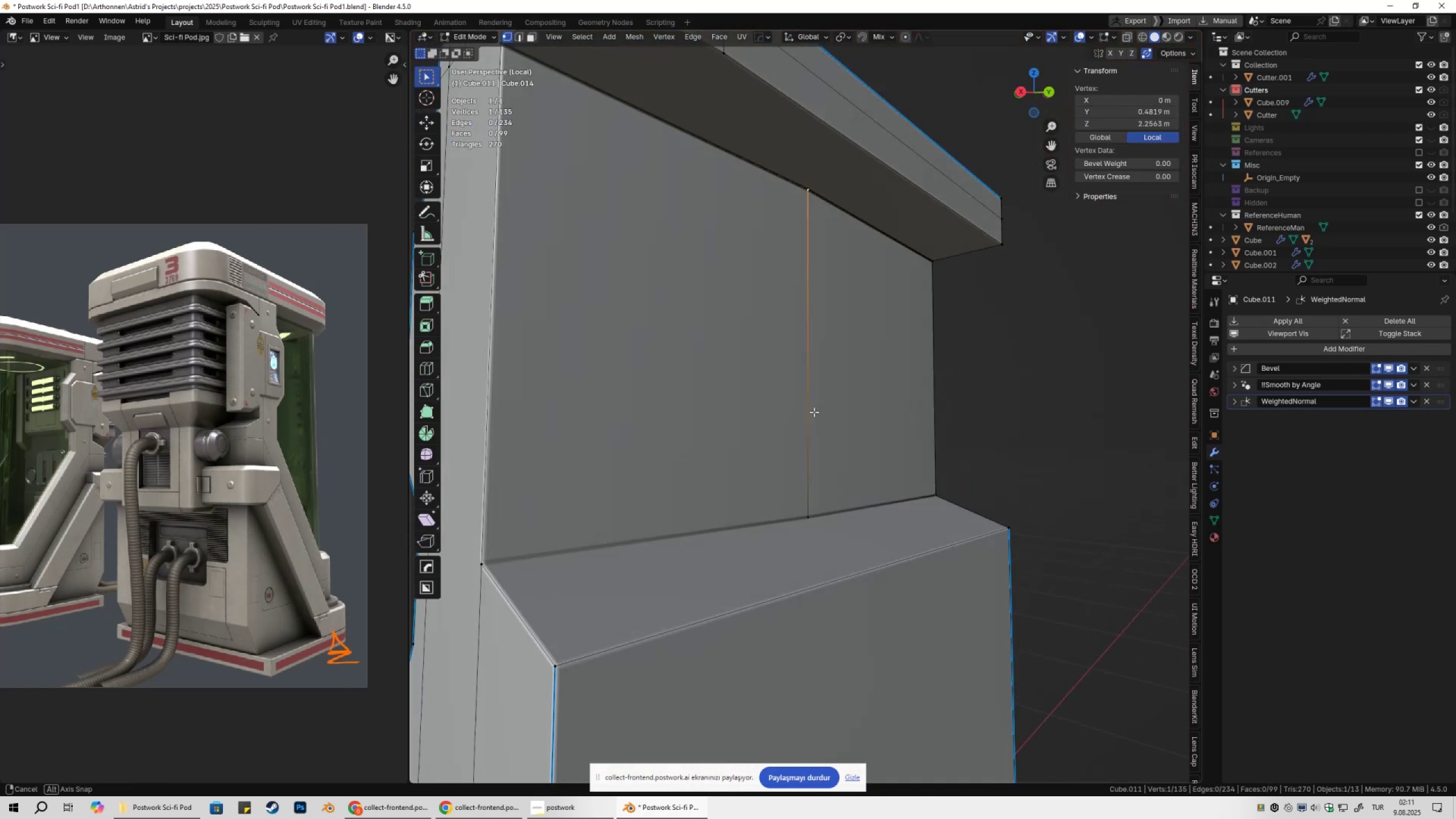 
key(3)
 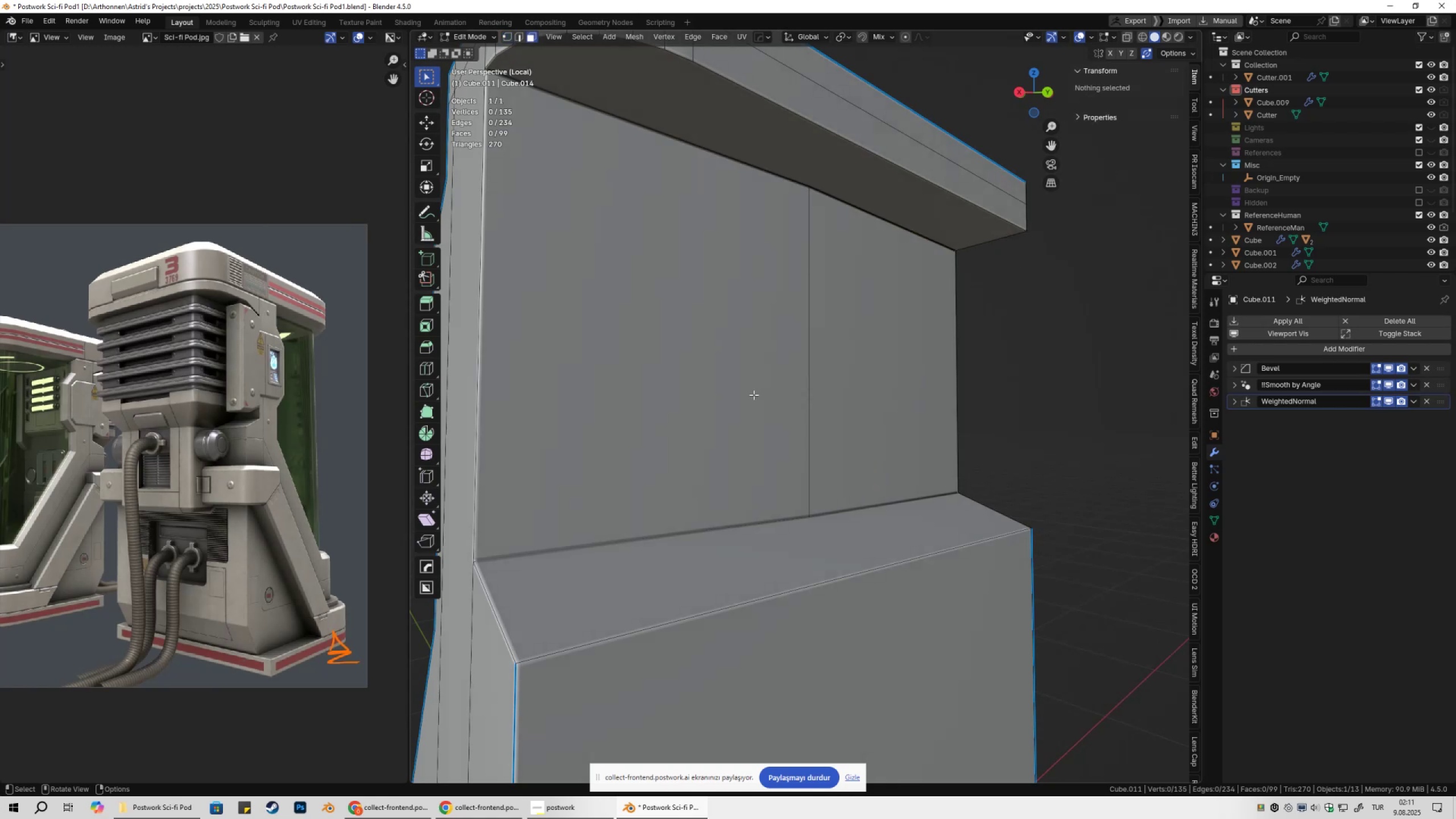 
left_click([754, 395])
 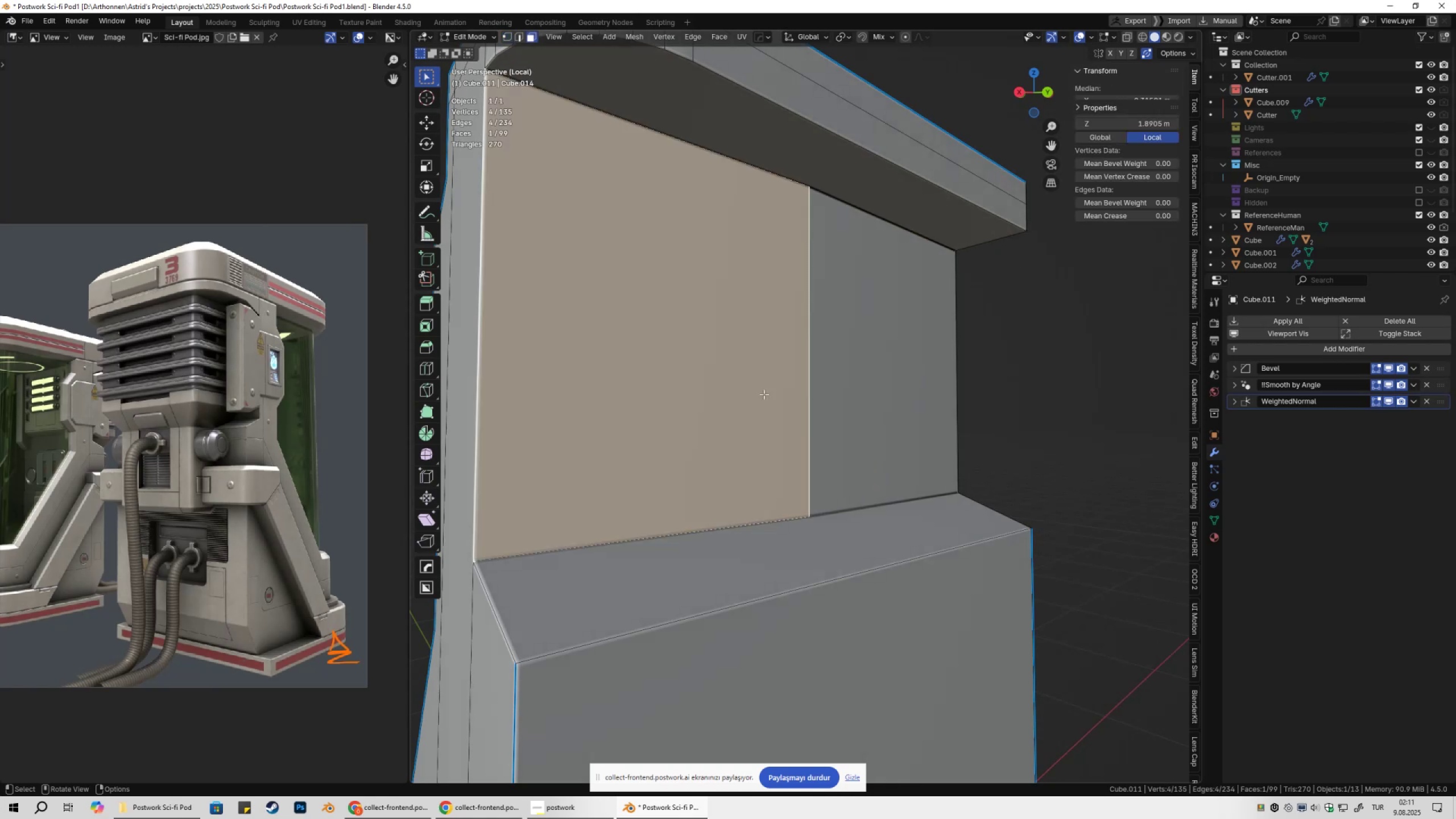 
key(Shift+ShiftLeft)
 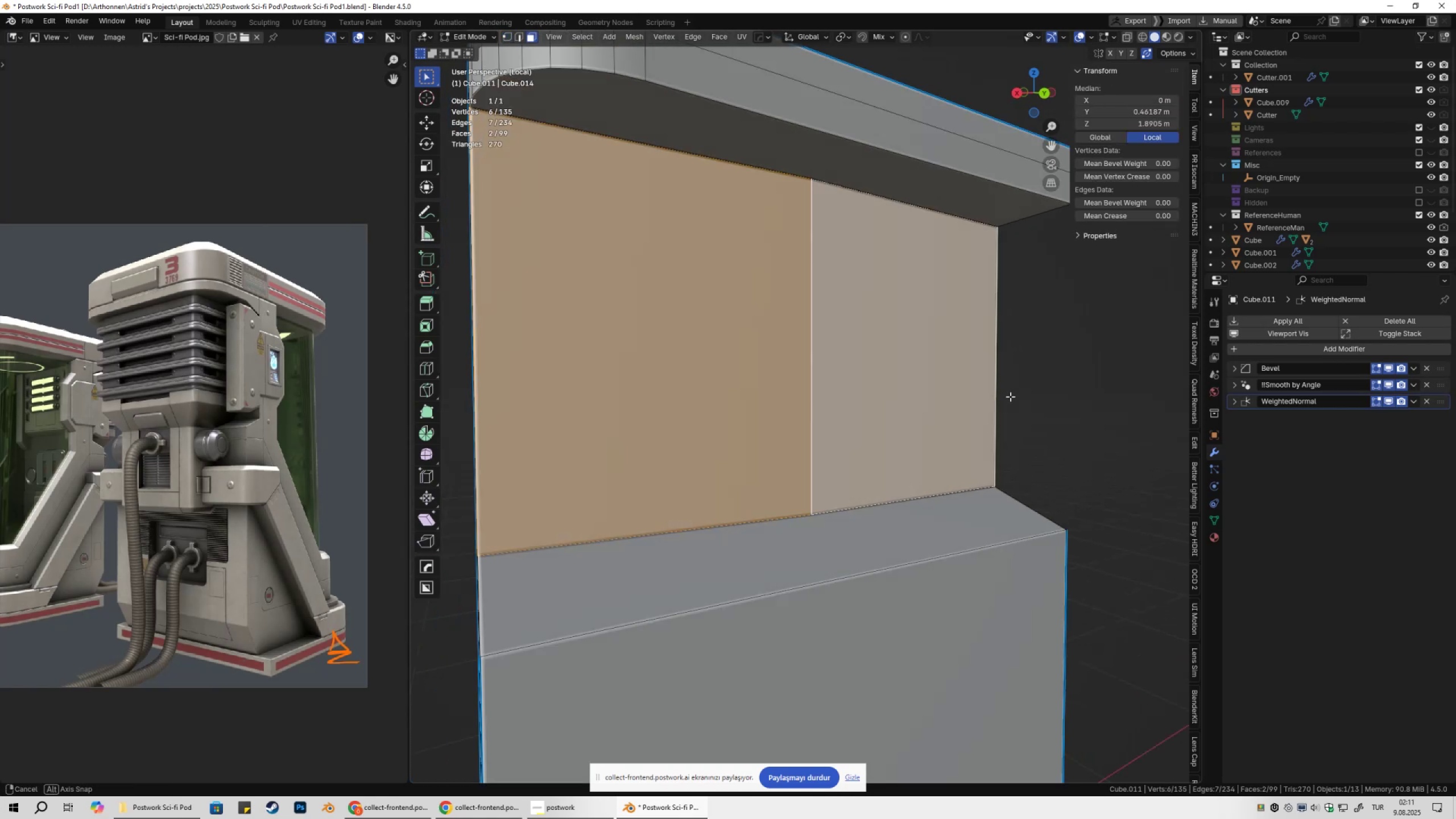 
scroll: coordinate [967, 415], scroll_direction: down, amount: 2.0
 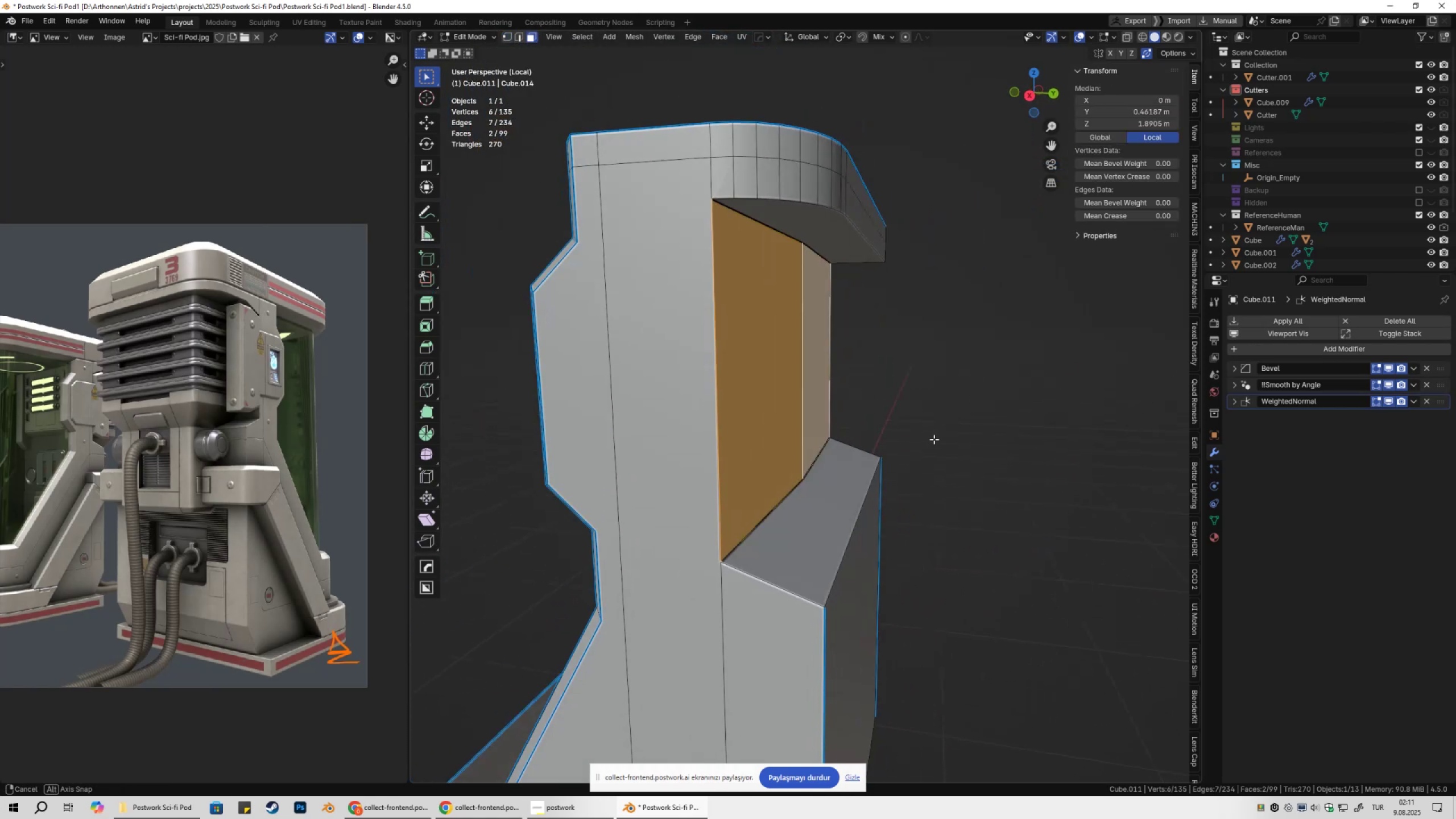 
key(2)
 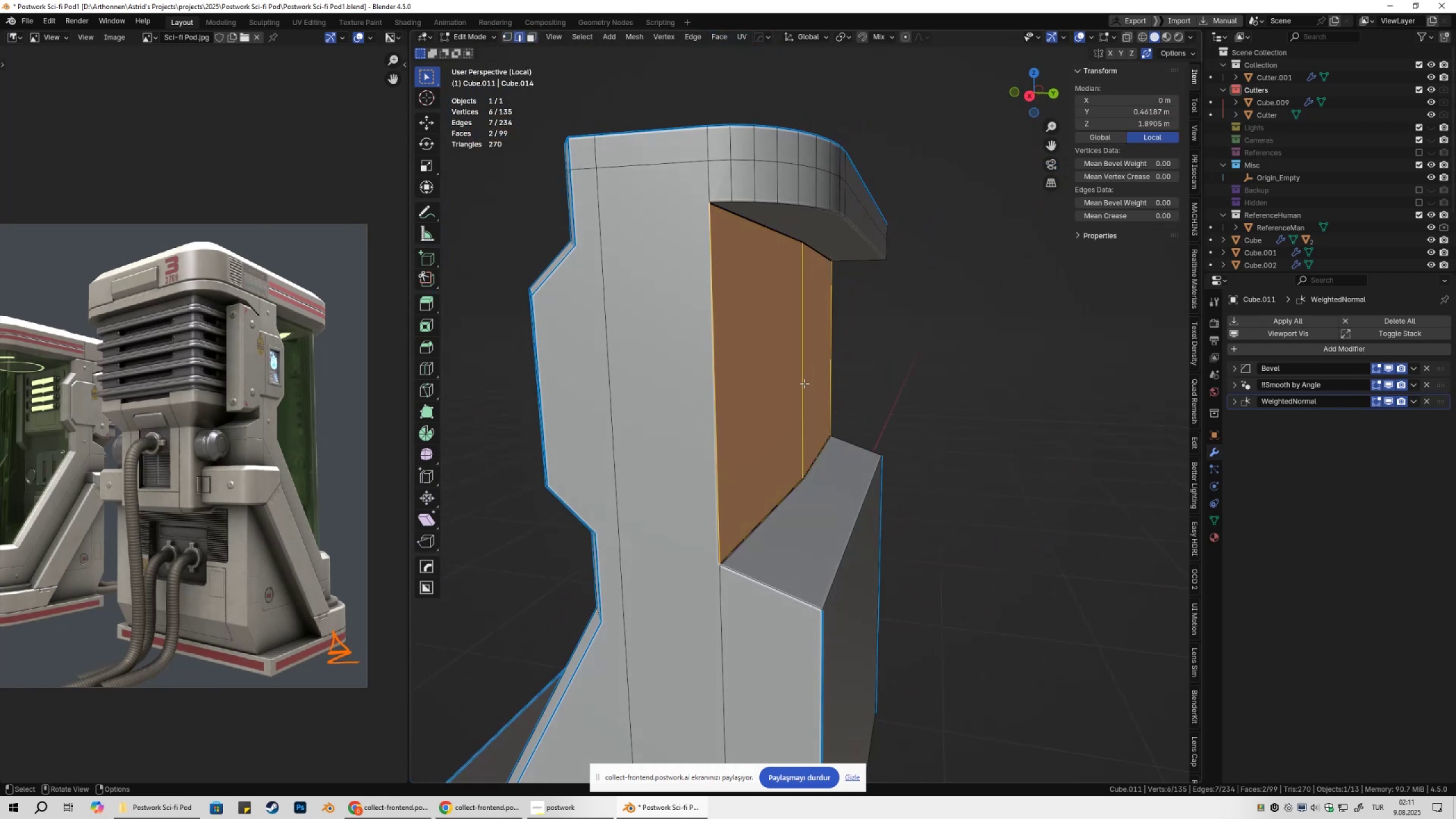 
left_click([804, 383])
 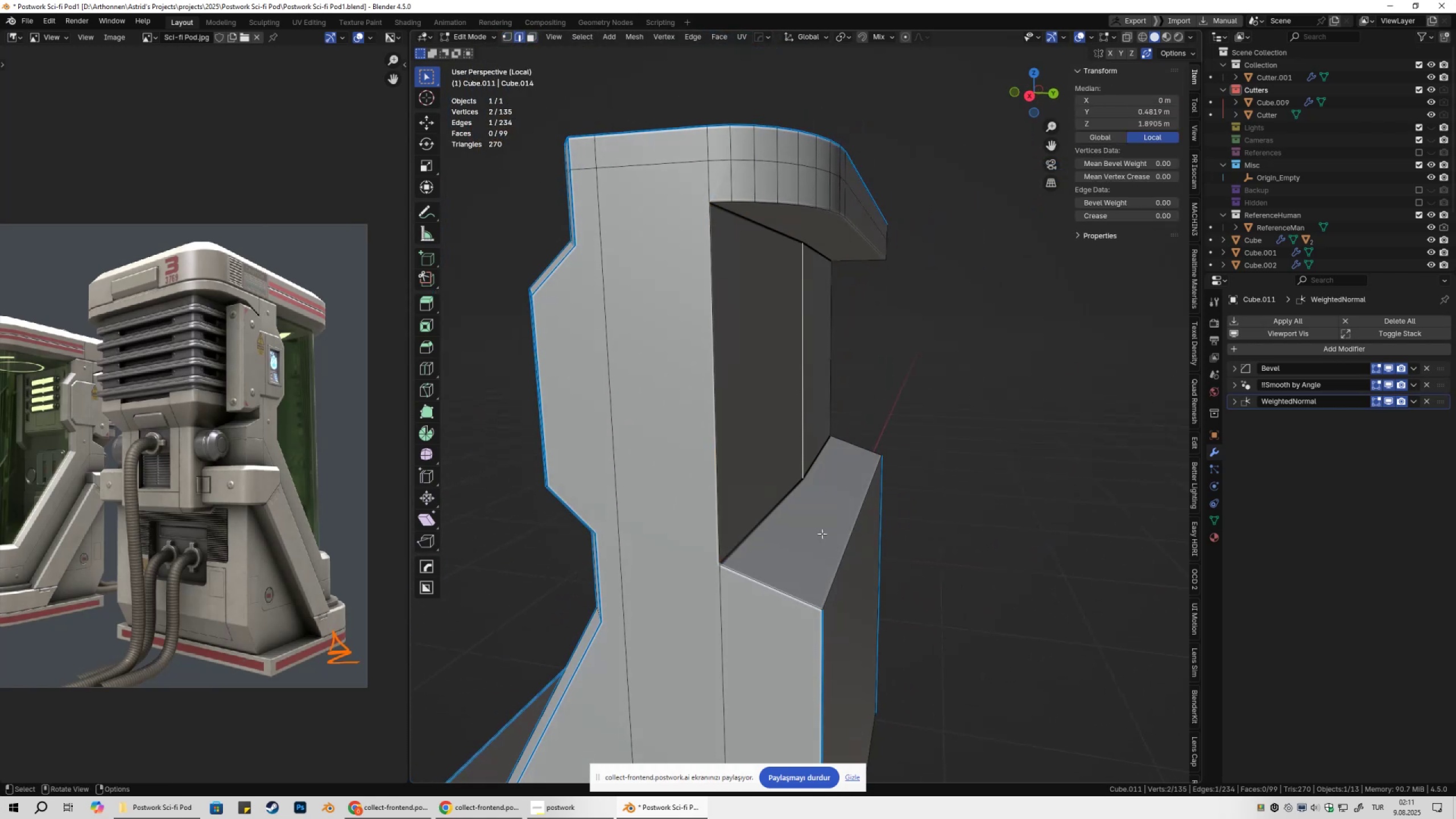 
type(gy)
key(Tab)
key(Tab)
 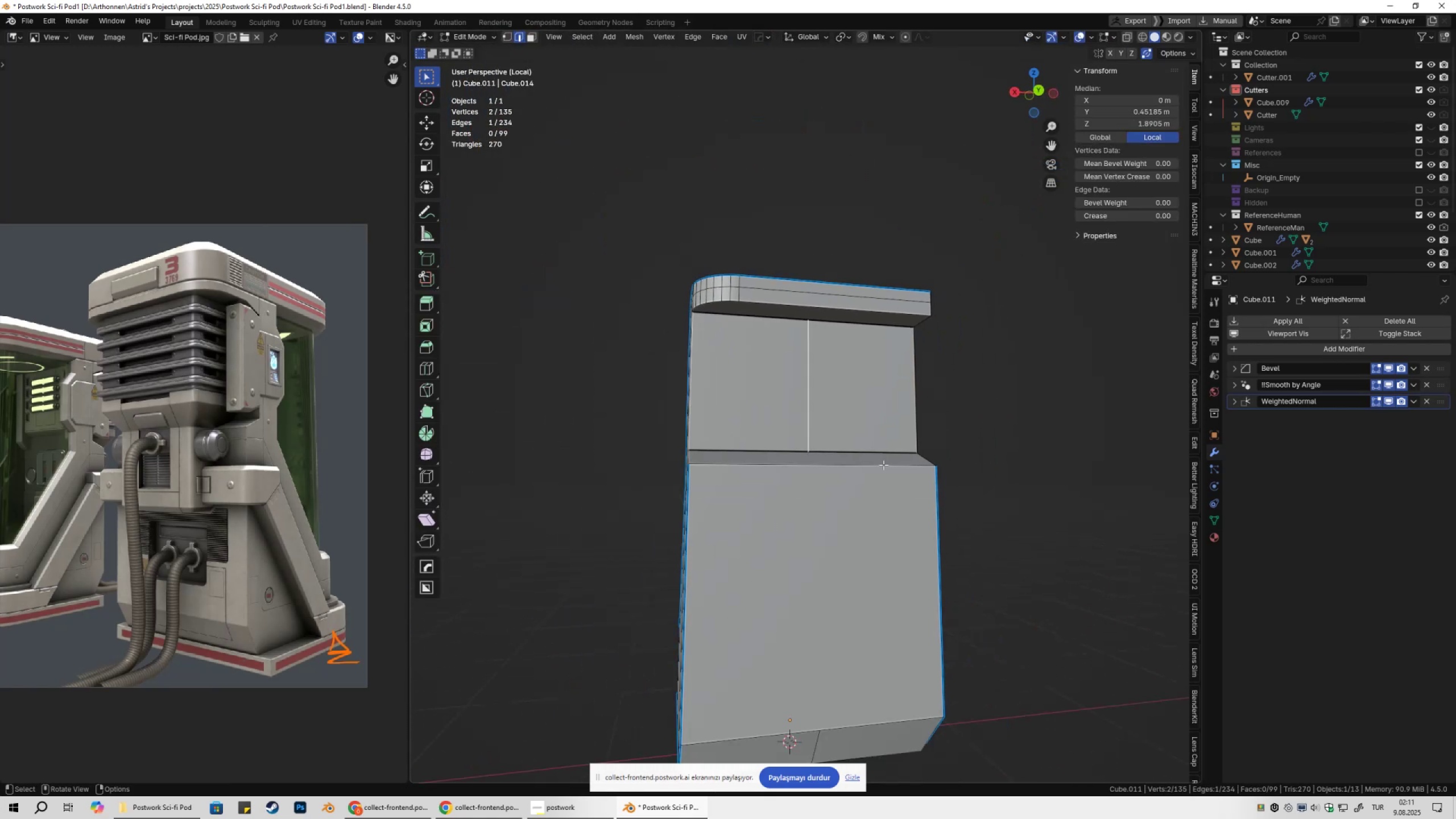 
hold_key(key=ControlLeft, duration=0.71)
 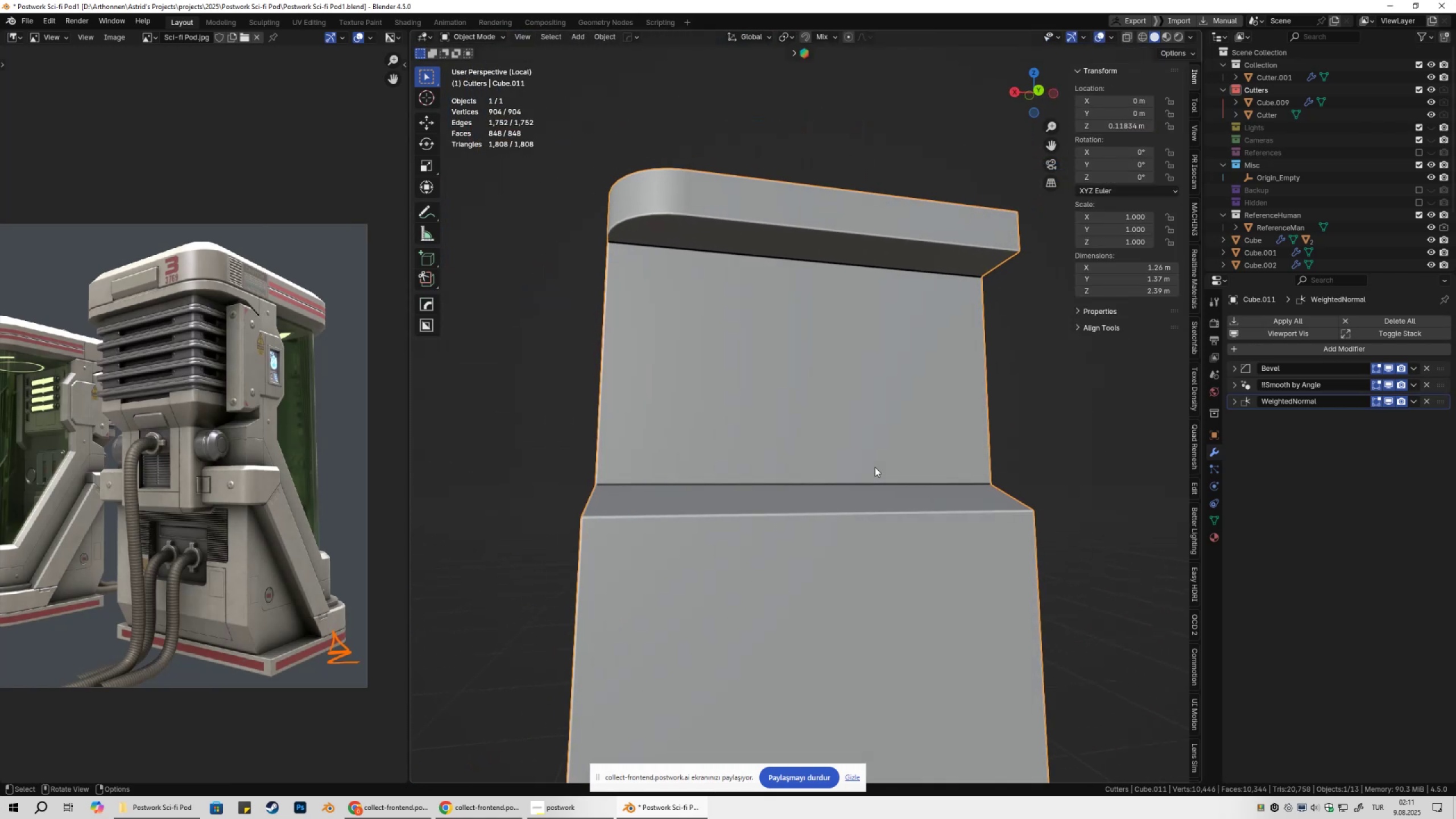 
scroll: coordinate [883, 465], scroll_direction: down, amount: 3.0
 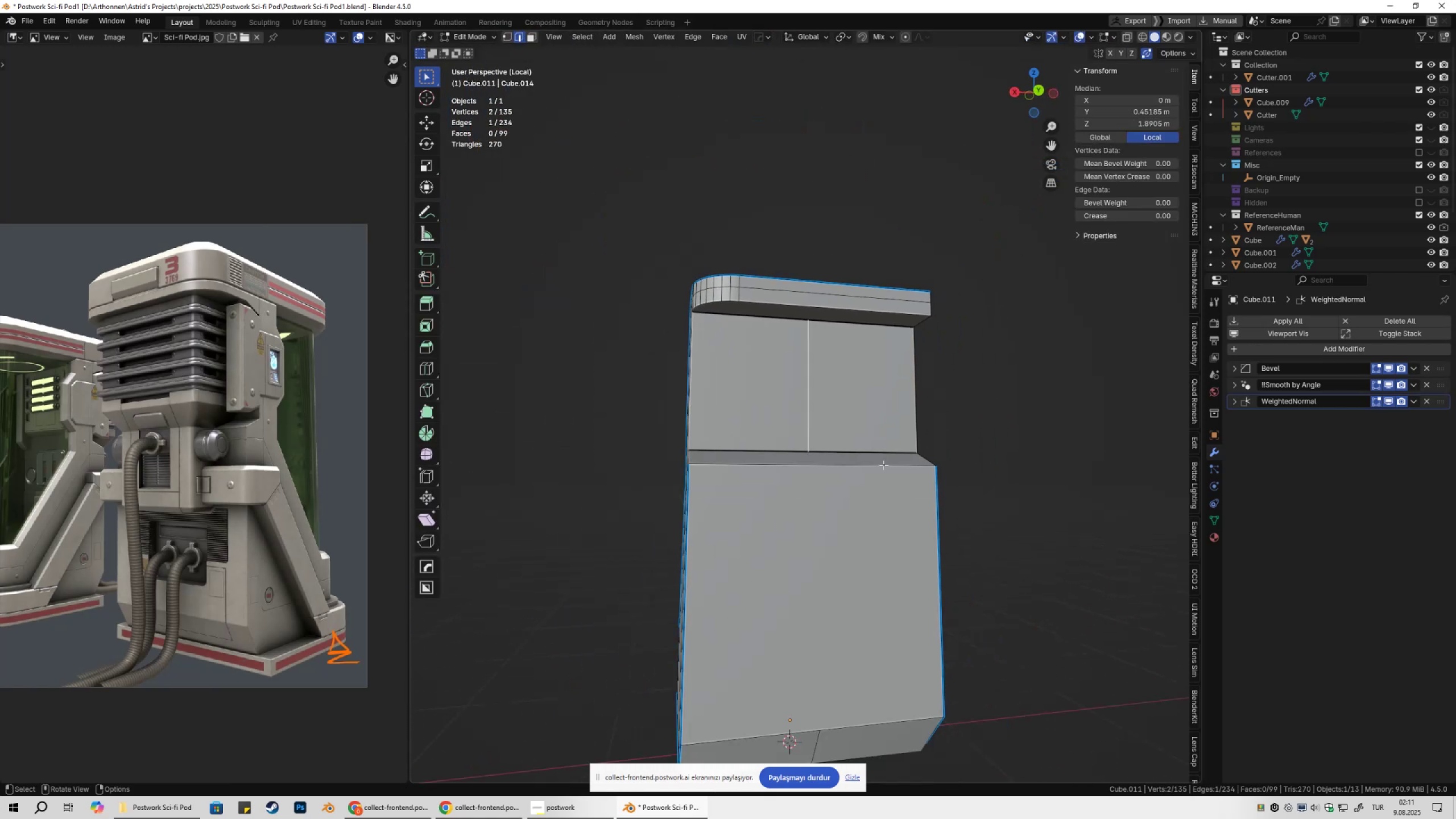 
key(Control+ControlLeft)
 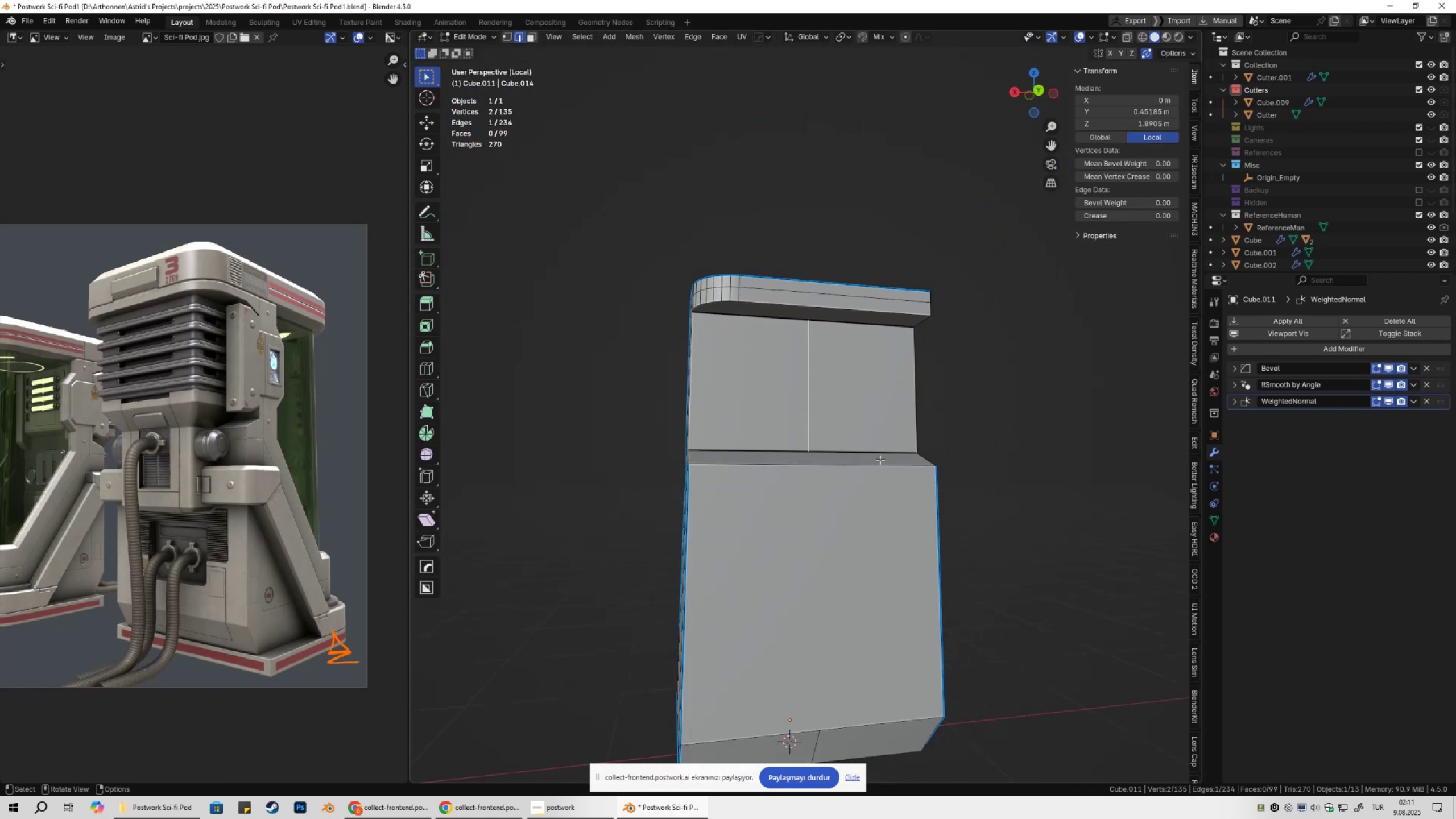 
key(Control+X)
 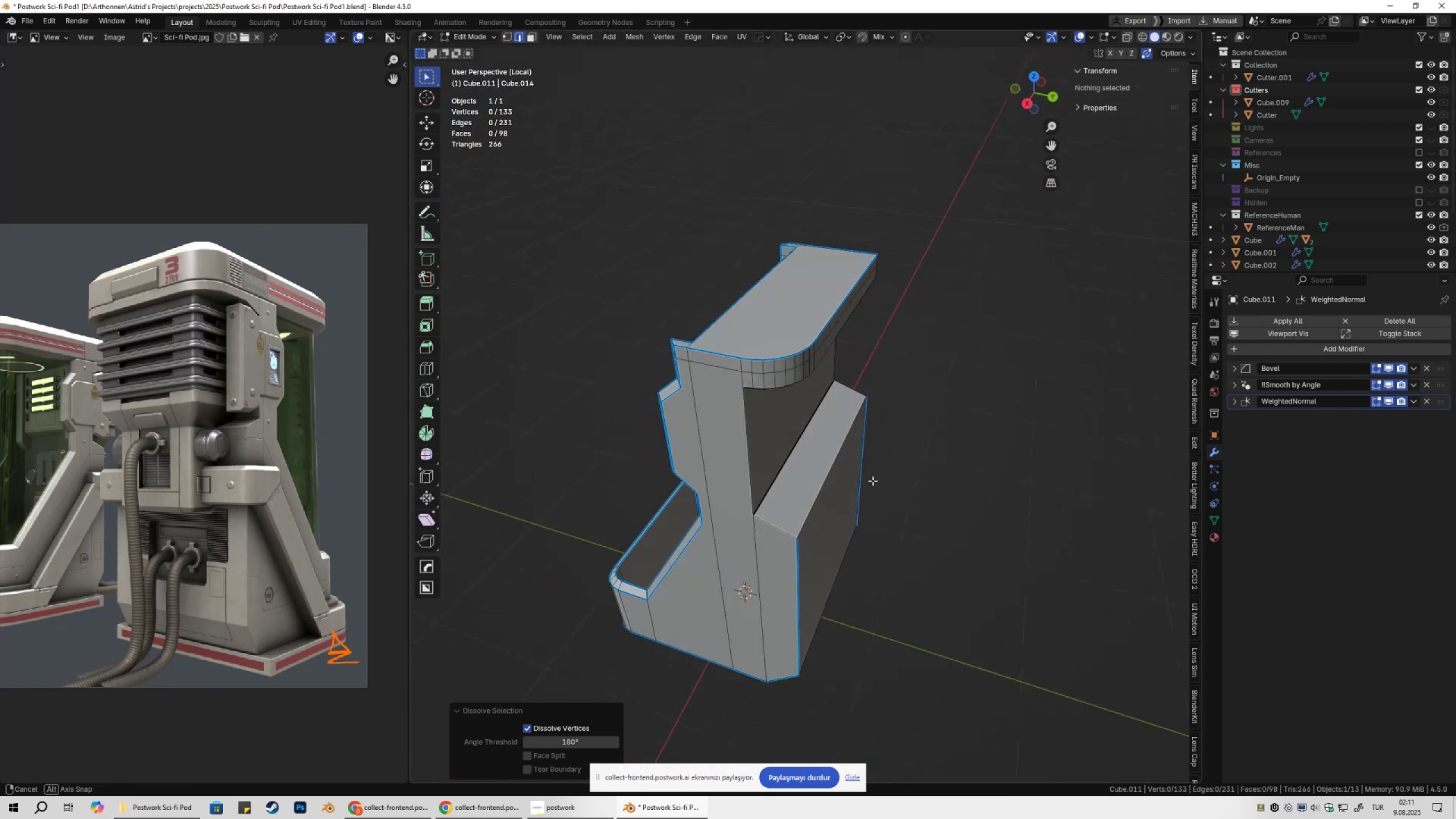 
key(Control+ControlLeft)
 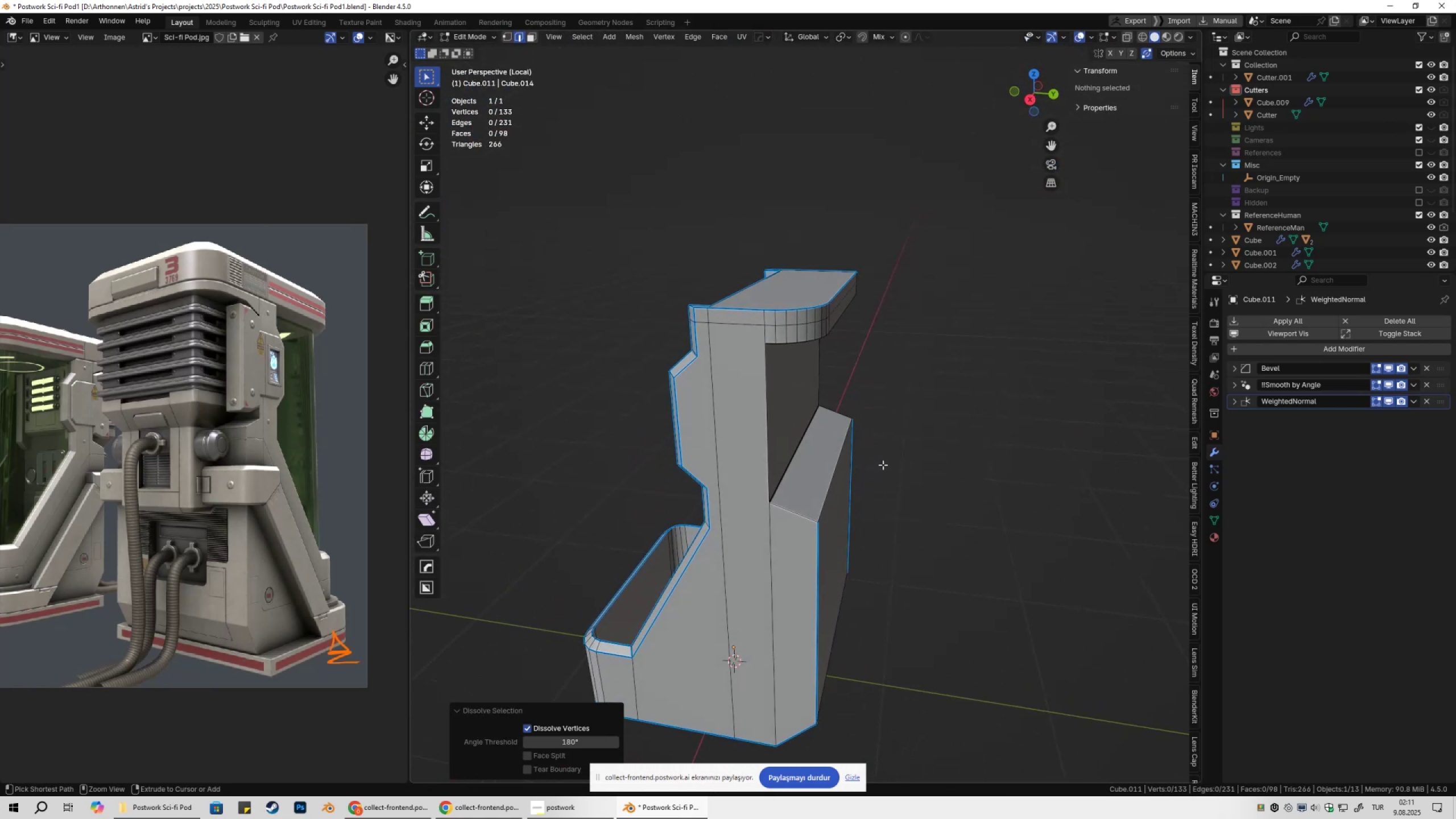 
key(Control+S)
 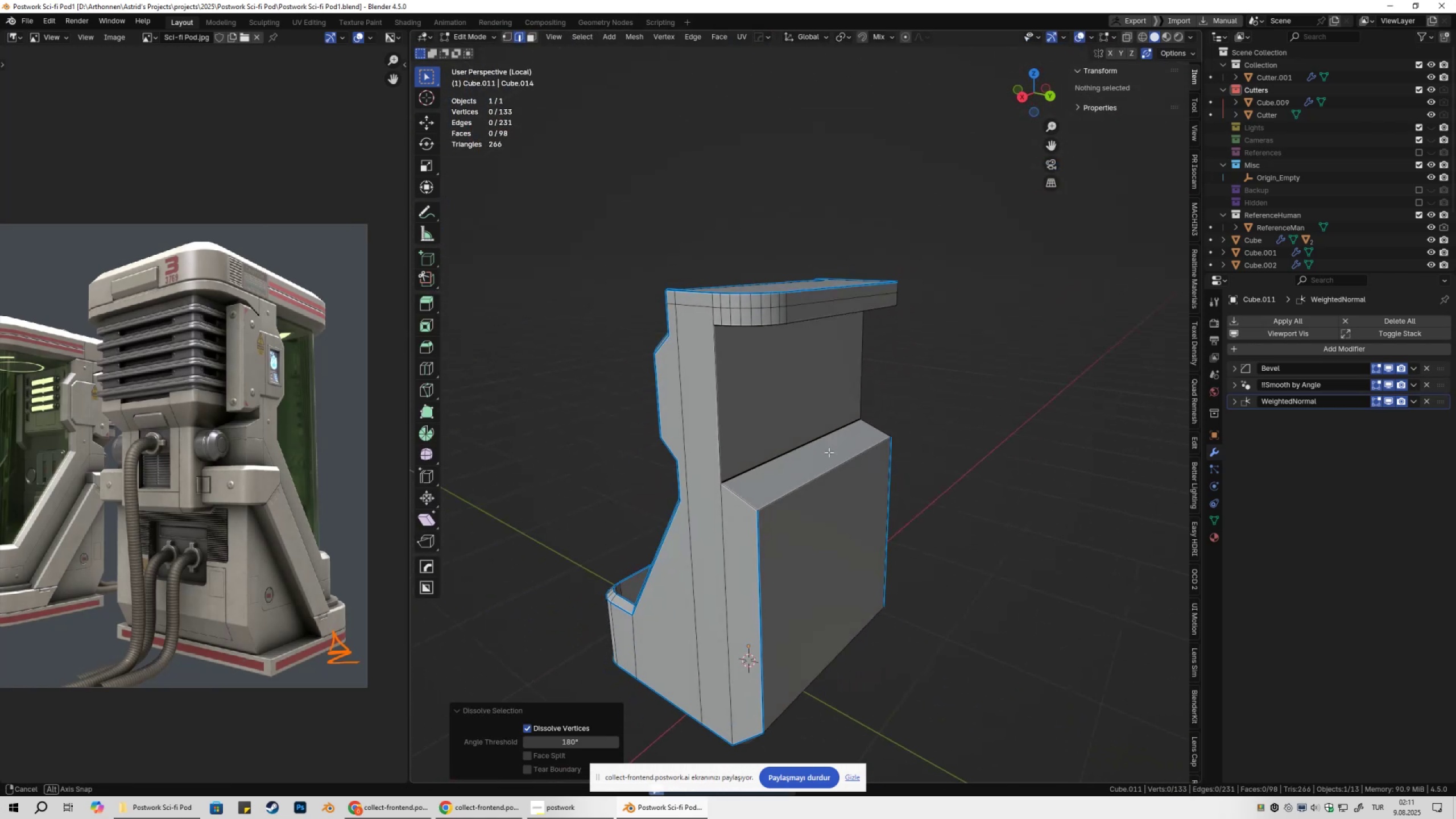 
key(Tab)
 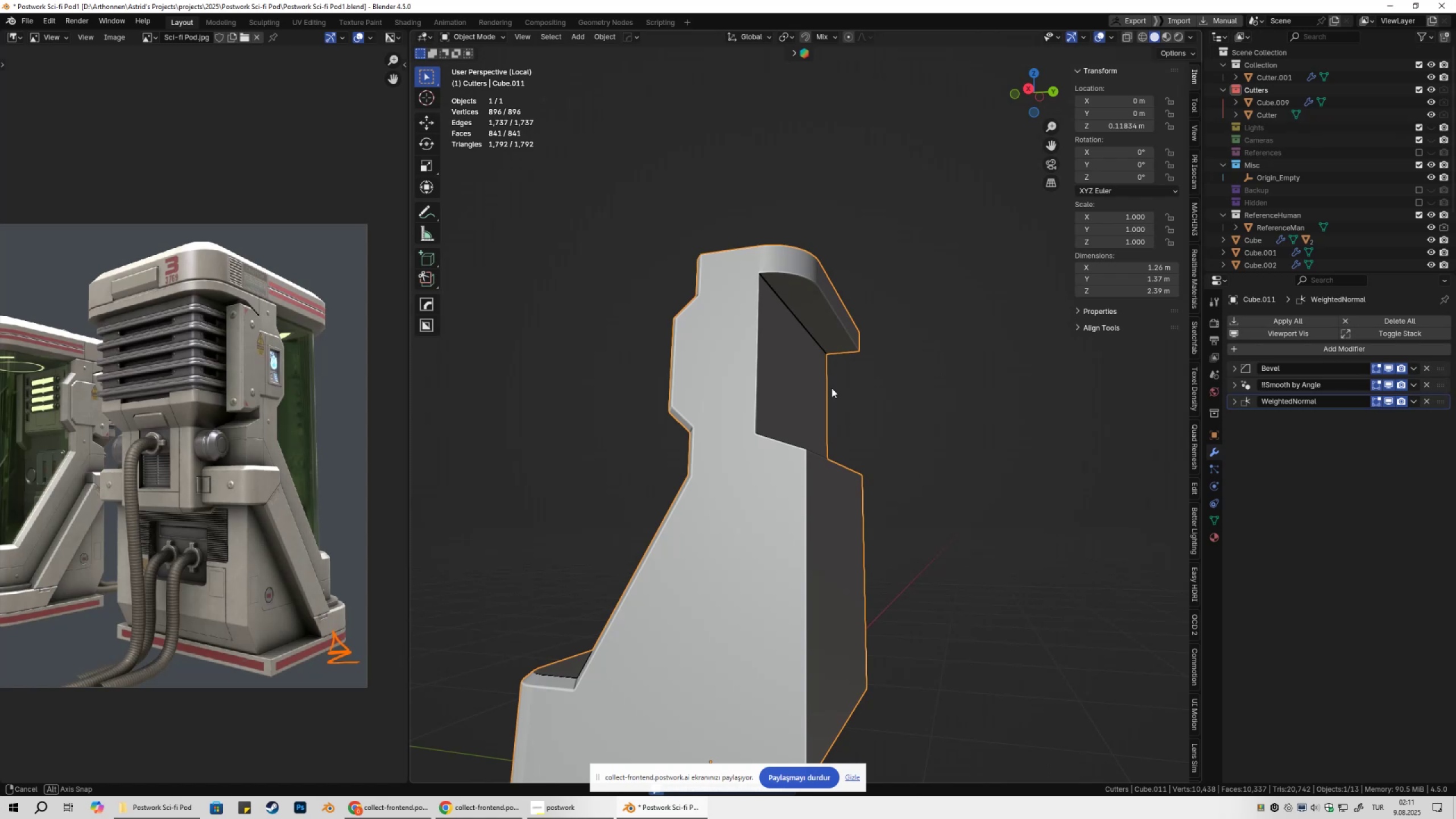 
key(Tab)
 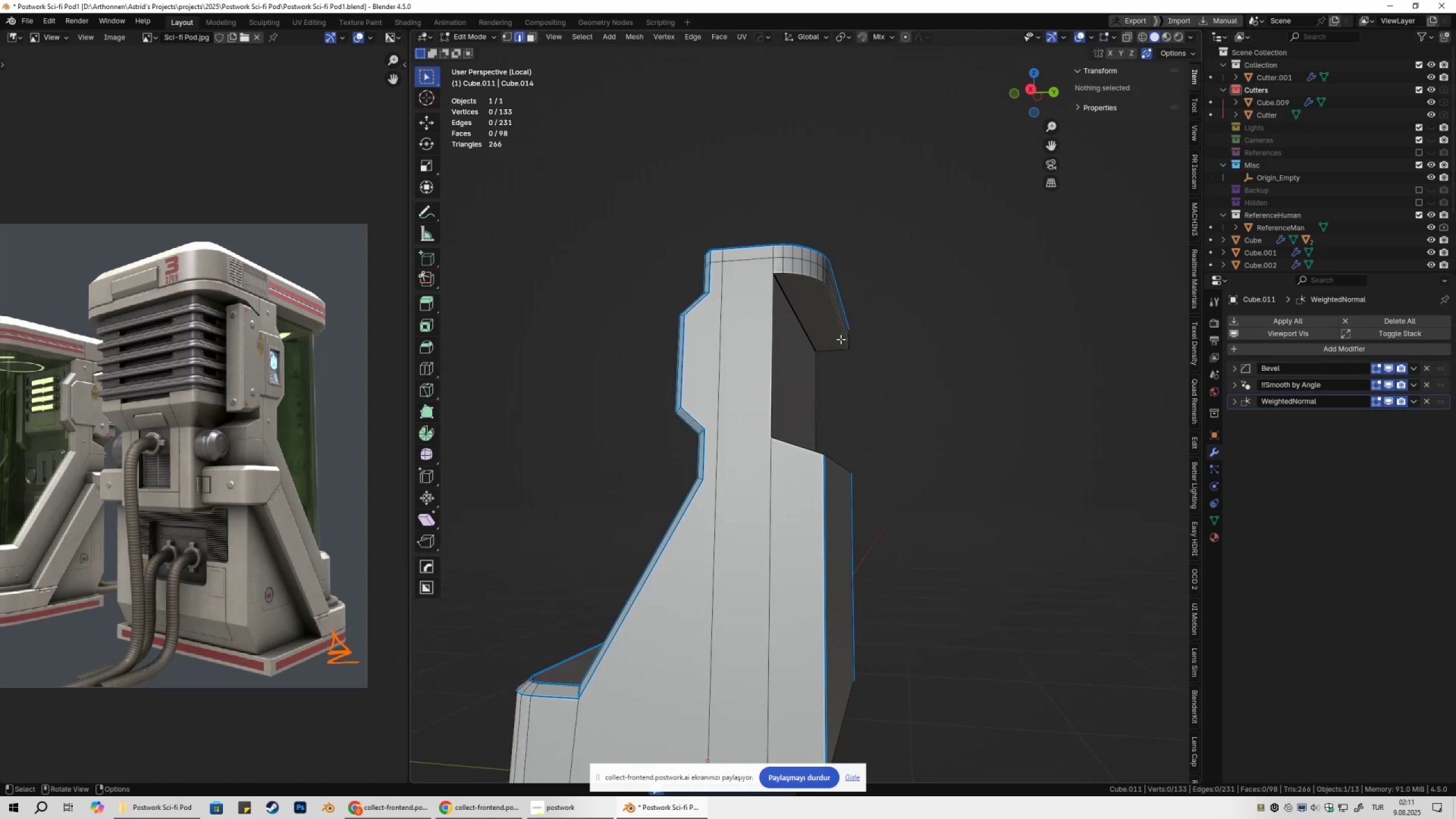 
key(Shift+ShiftLeft)
 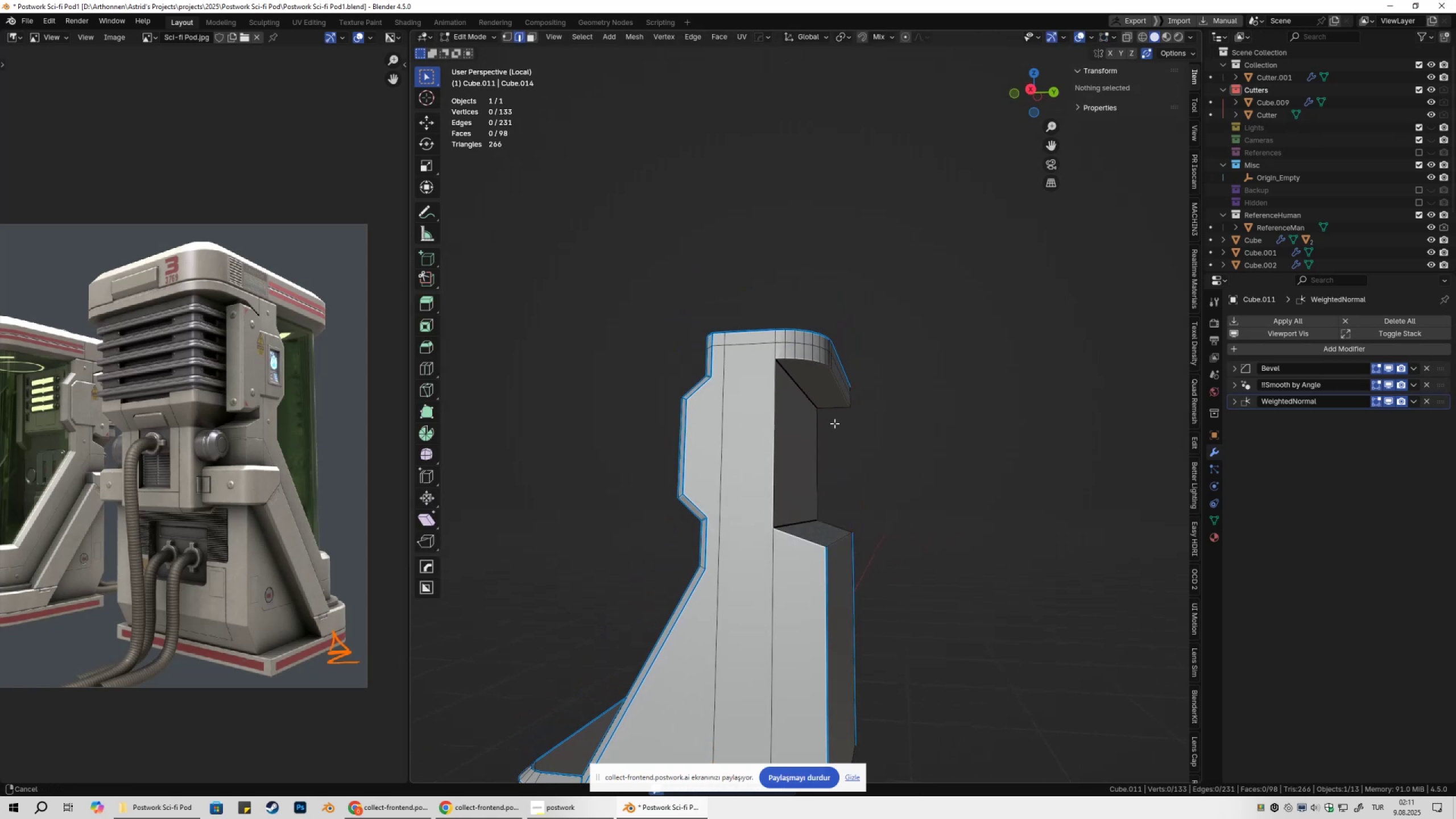 
scroll: coordinate [838, 423], scroll_direction: up, amount: 4.0
 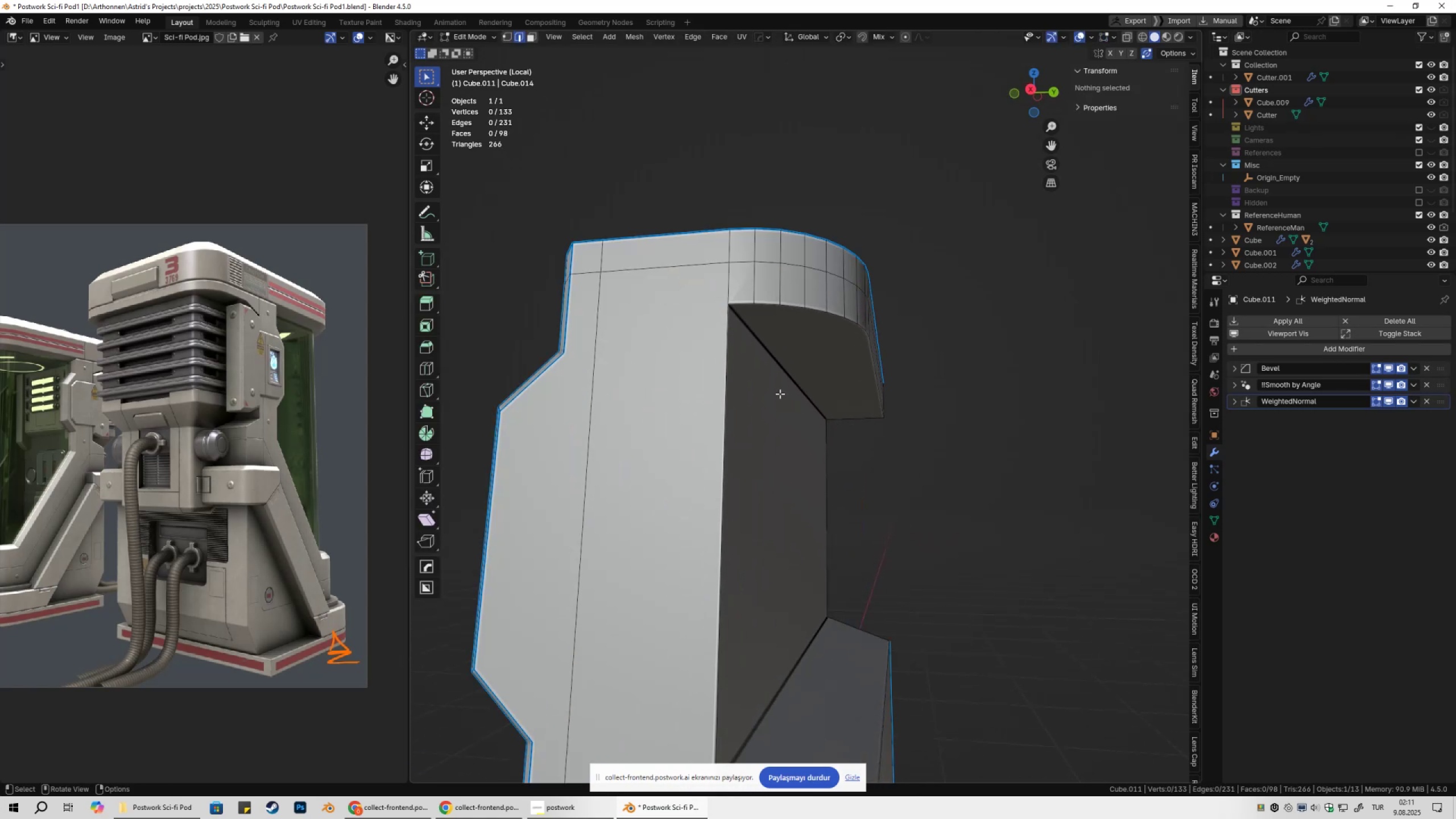 
key(2)
 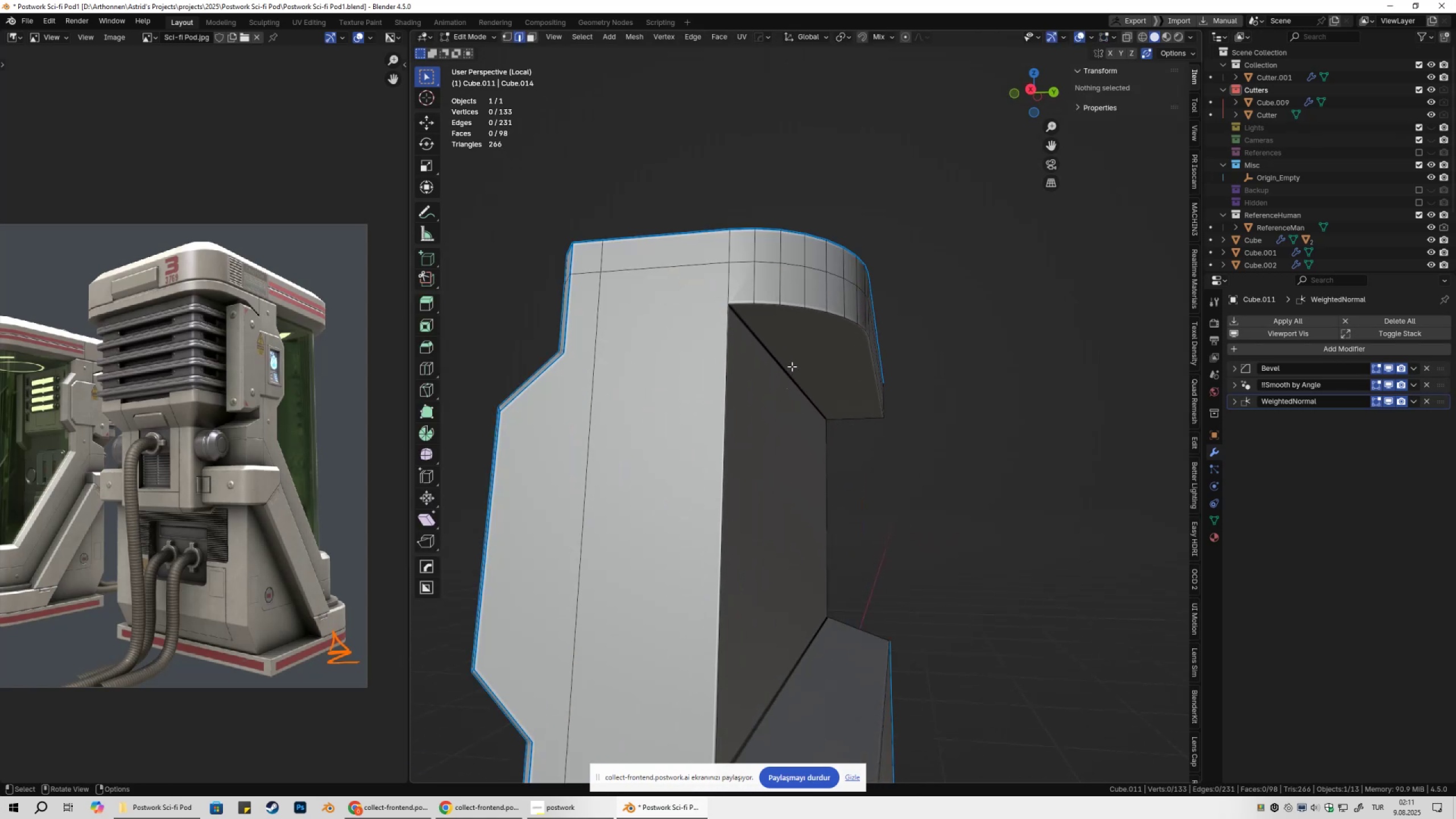 
left_click([792, 366])
 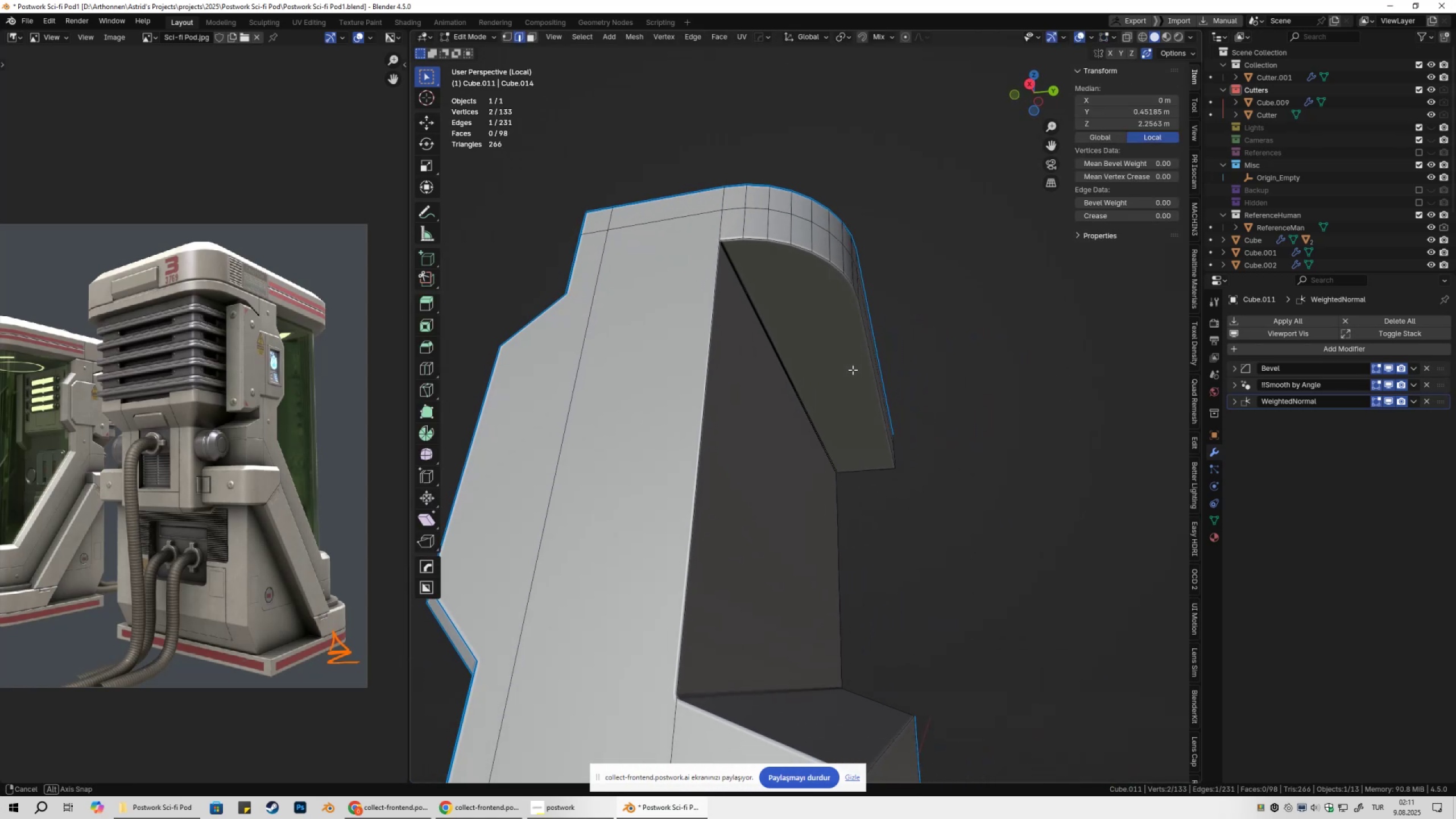 
key(3)
 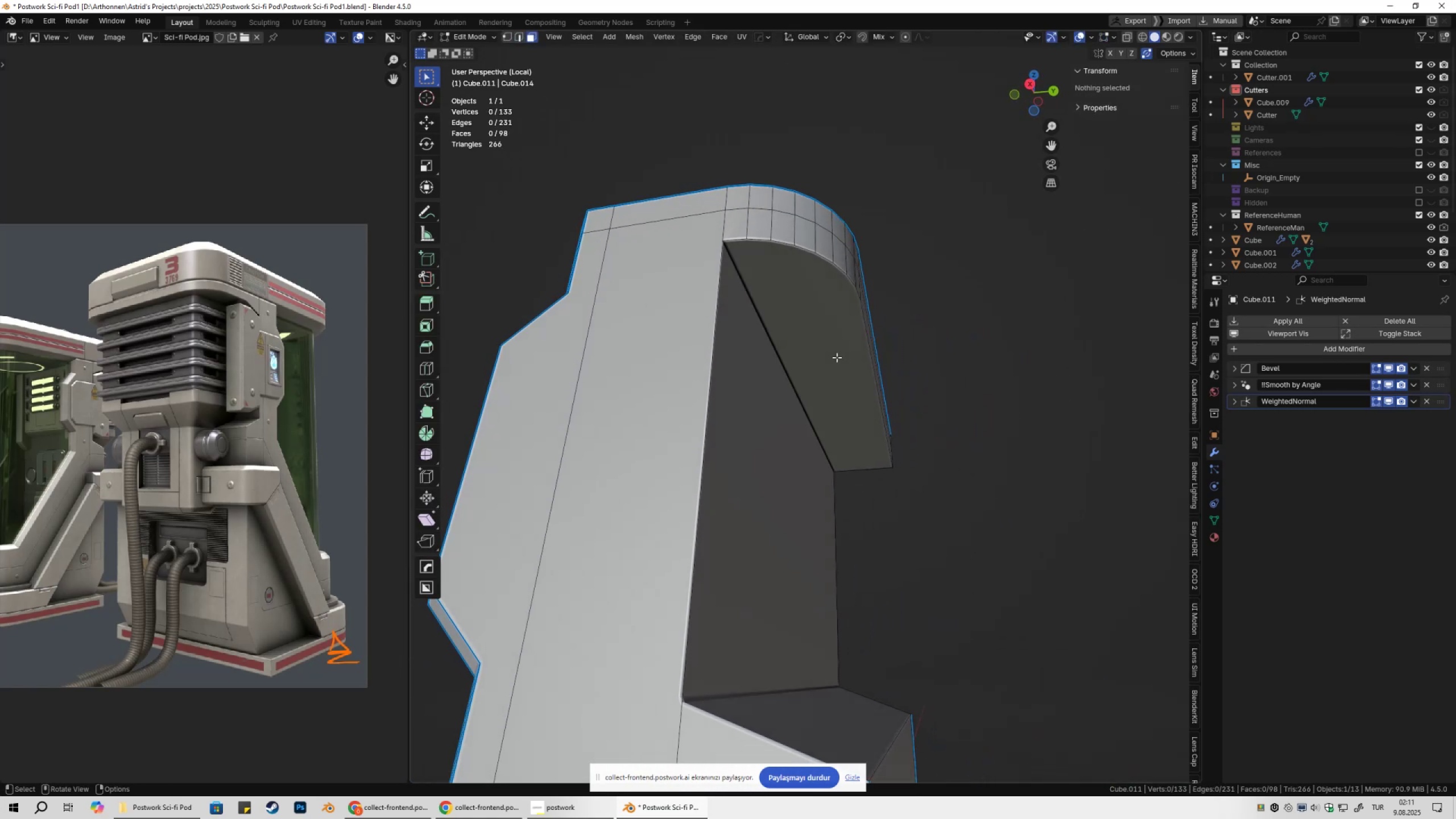 
left_click([837, 357])
 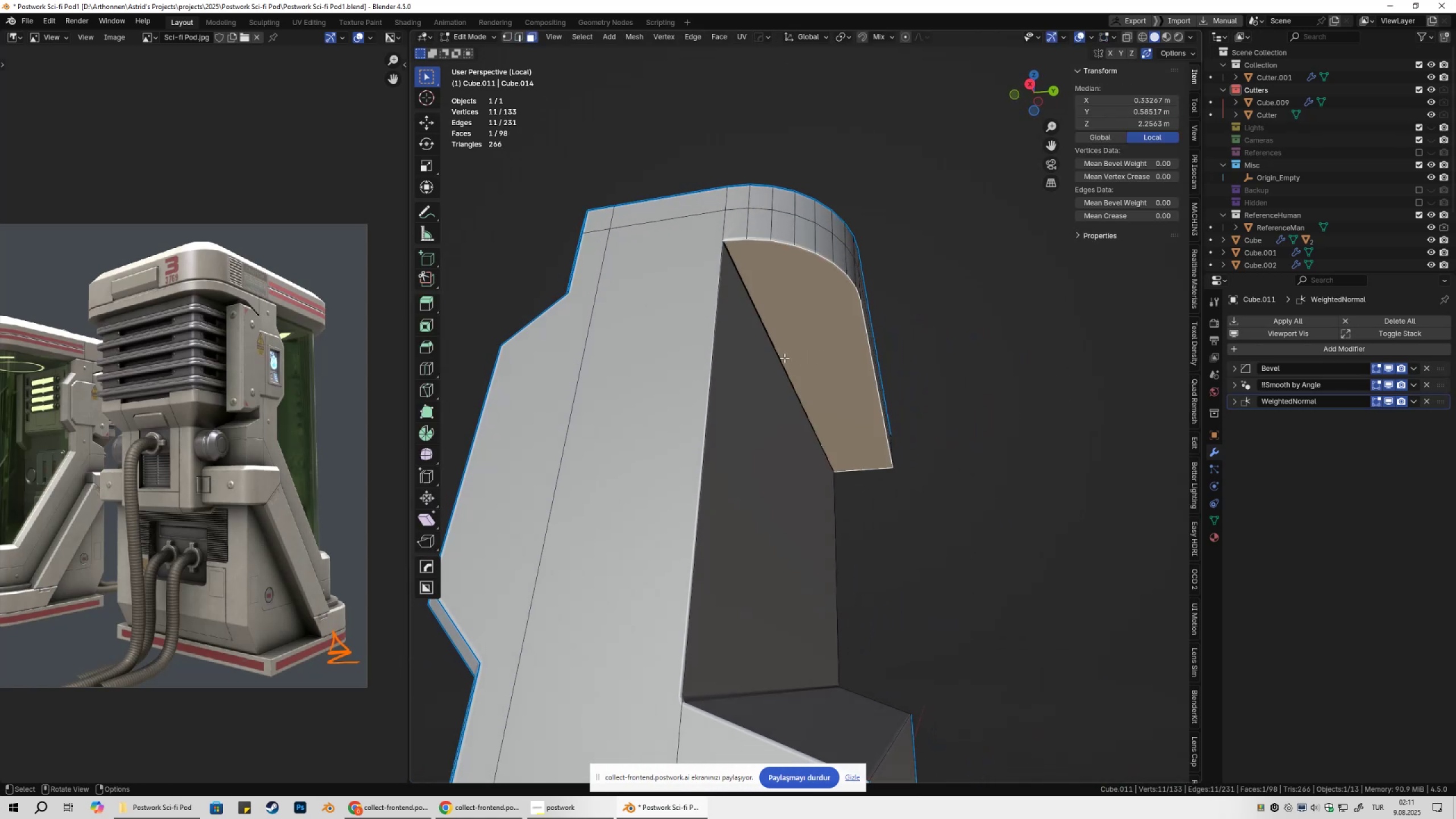 
left_click([784, 358])
 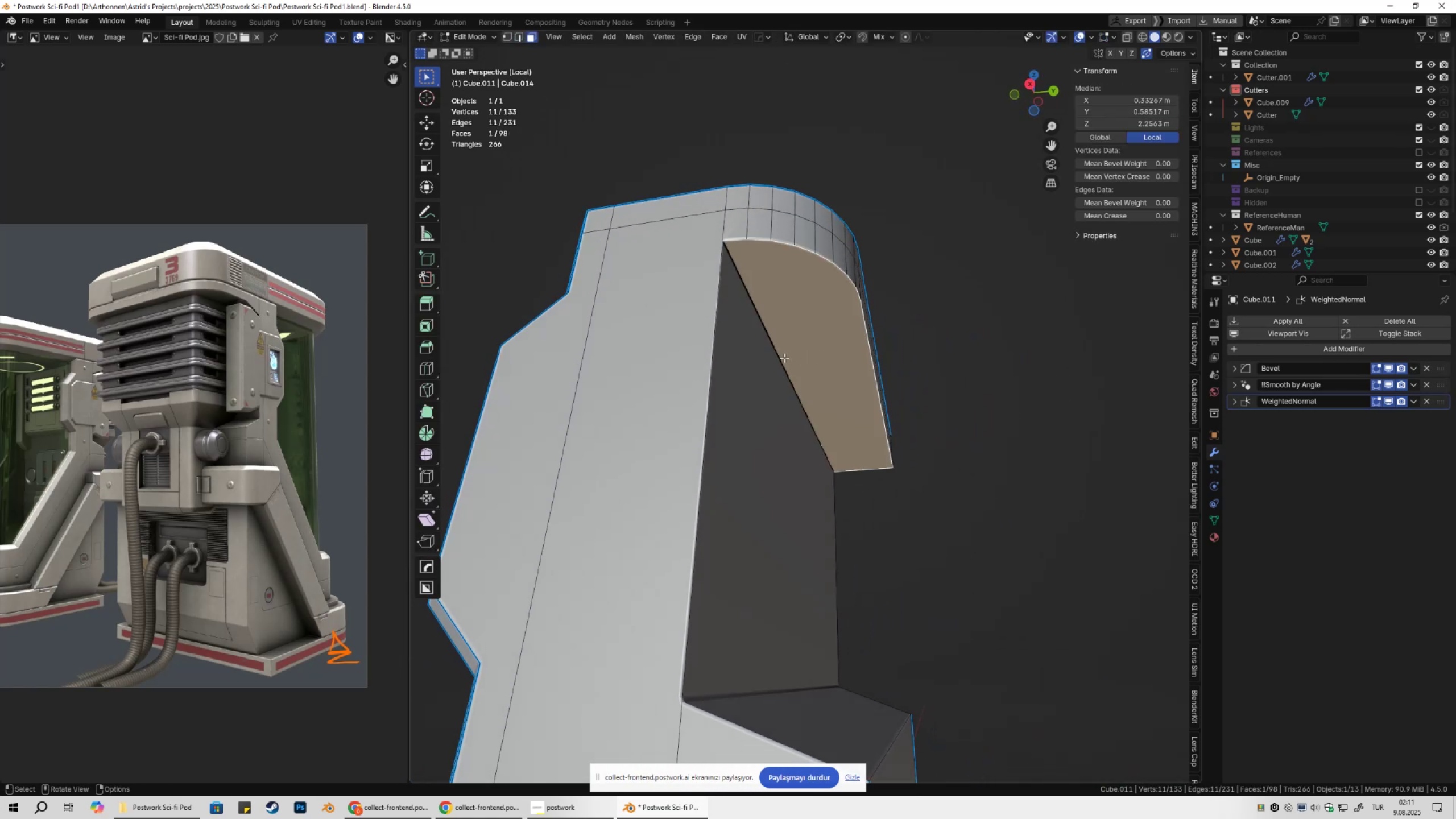 
key(2)
 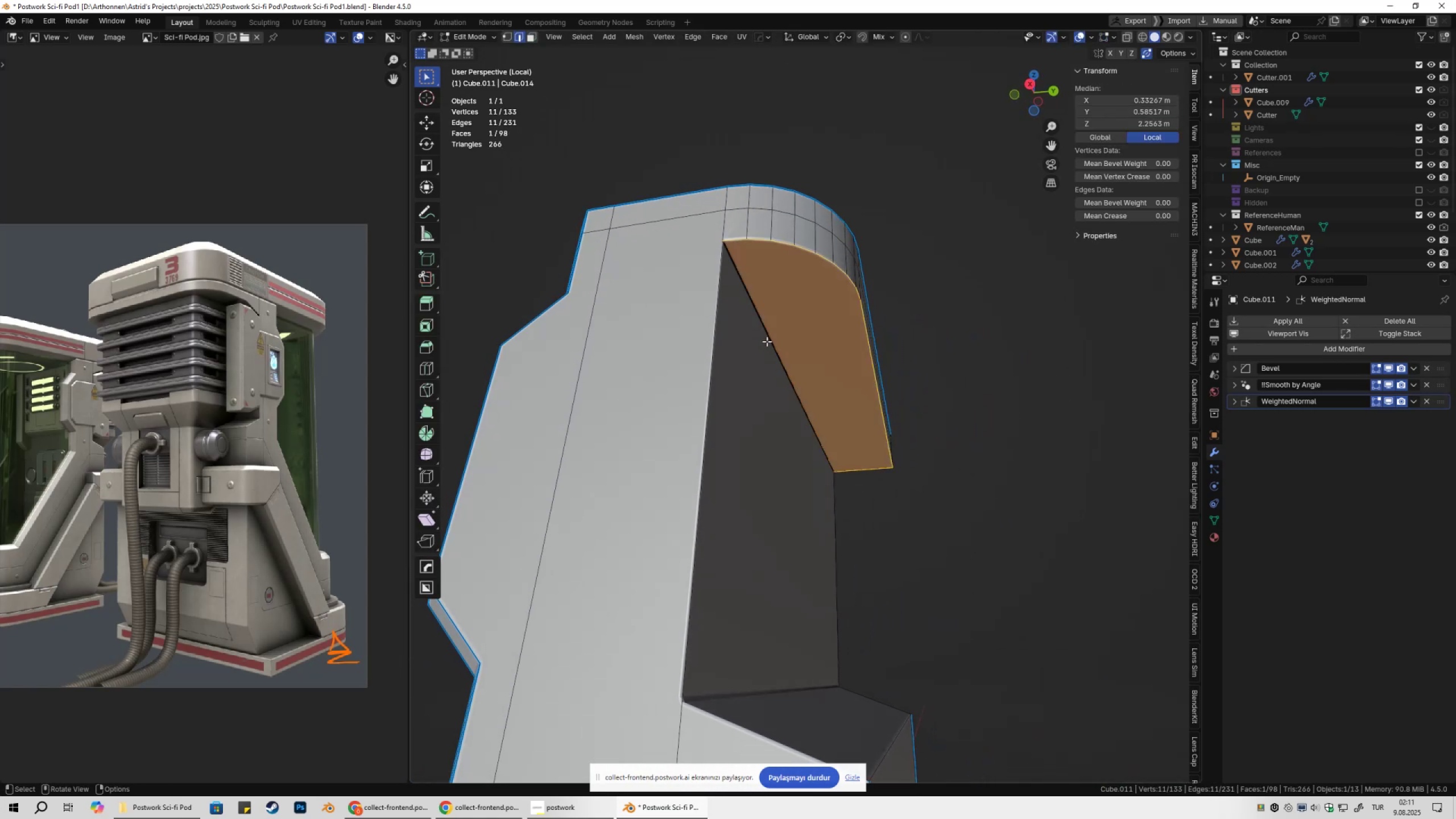 
double_click([767, 341])
 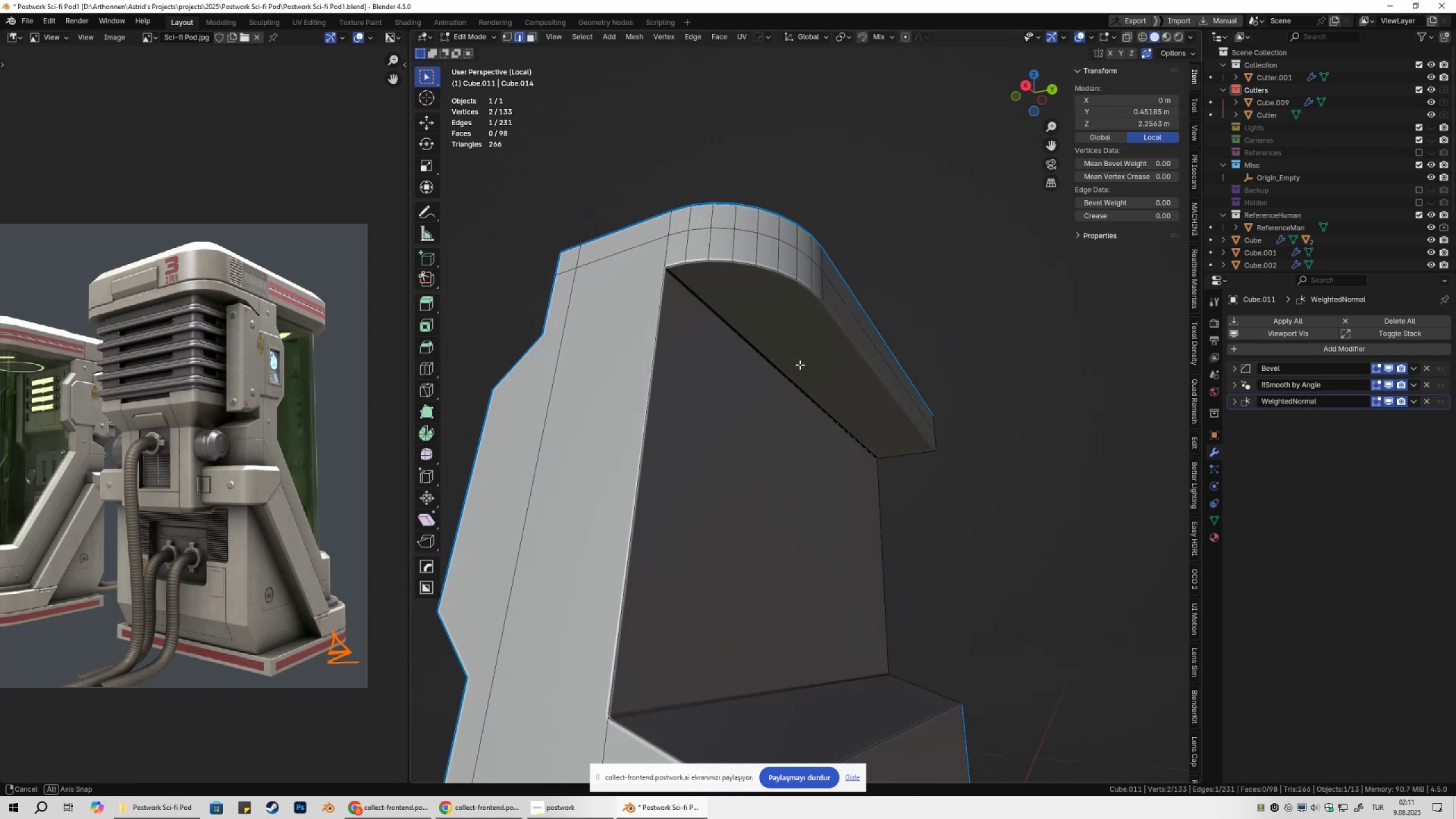 
type(gz)
key(Escape)
key(Tab)
 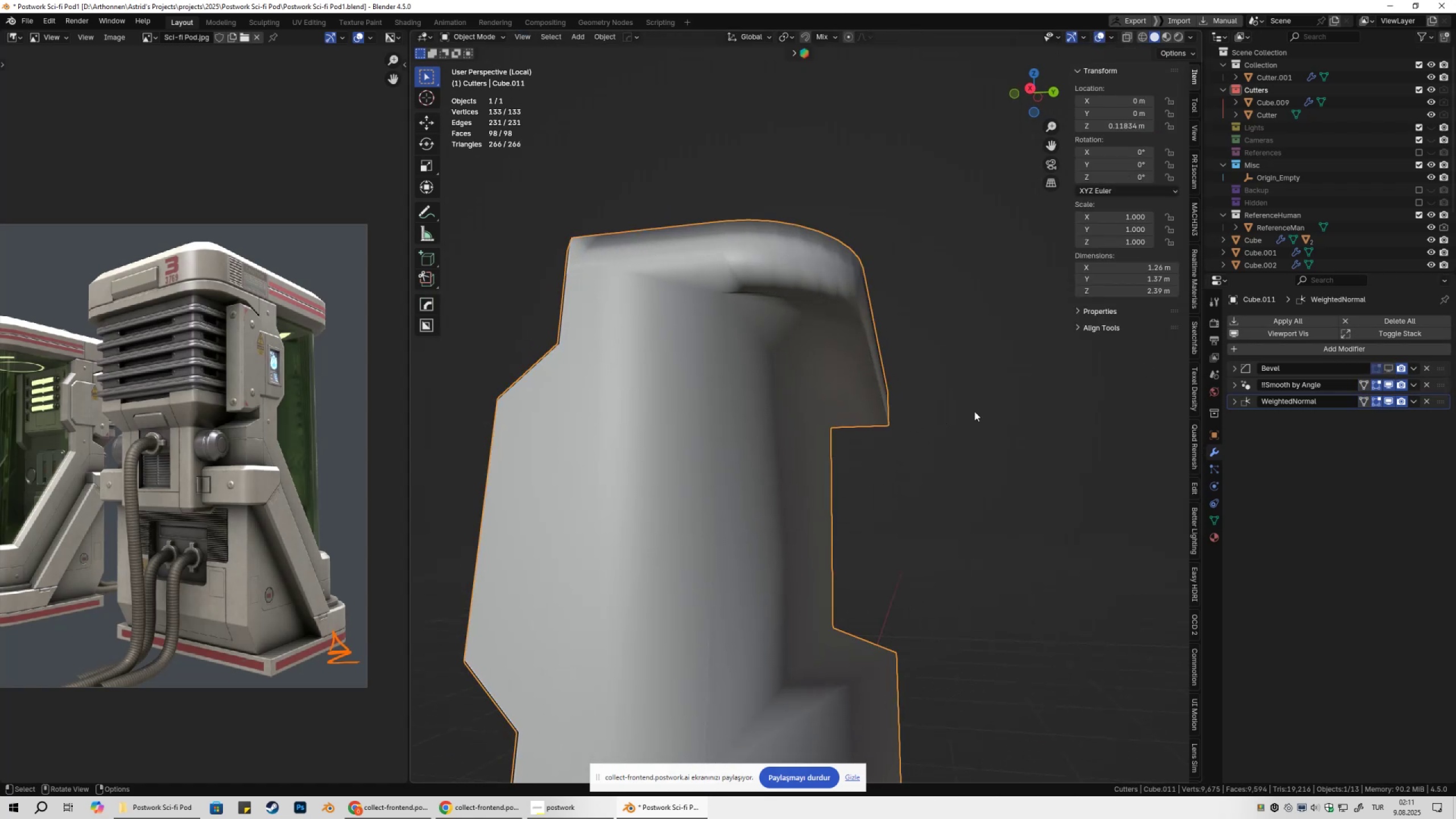 
right_click([974, 411])
 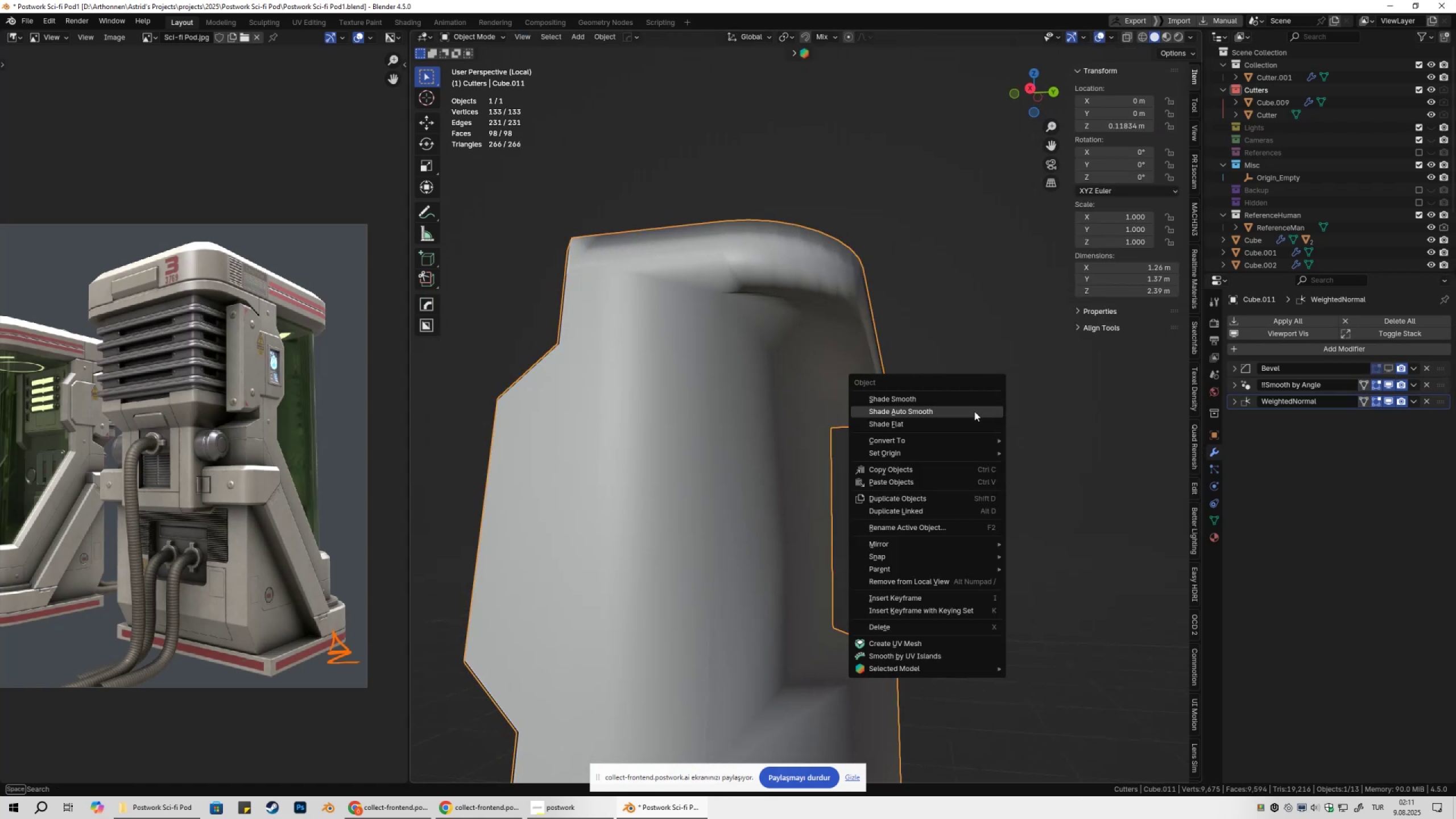 
left_click([974, 411])
 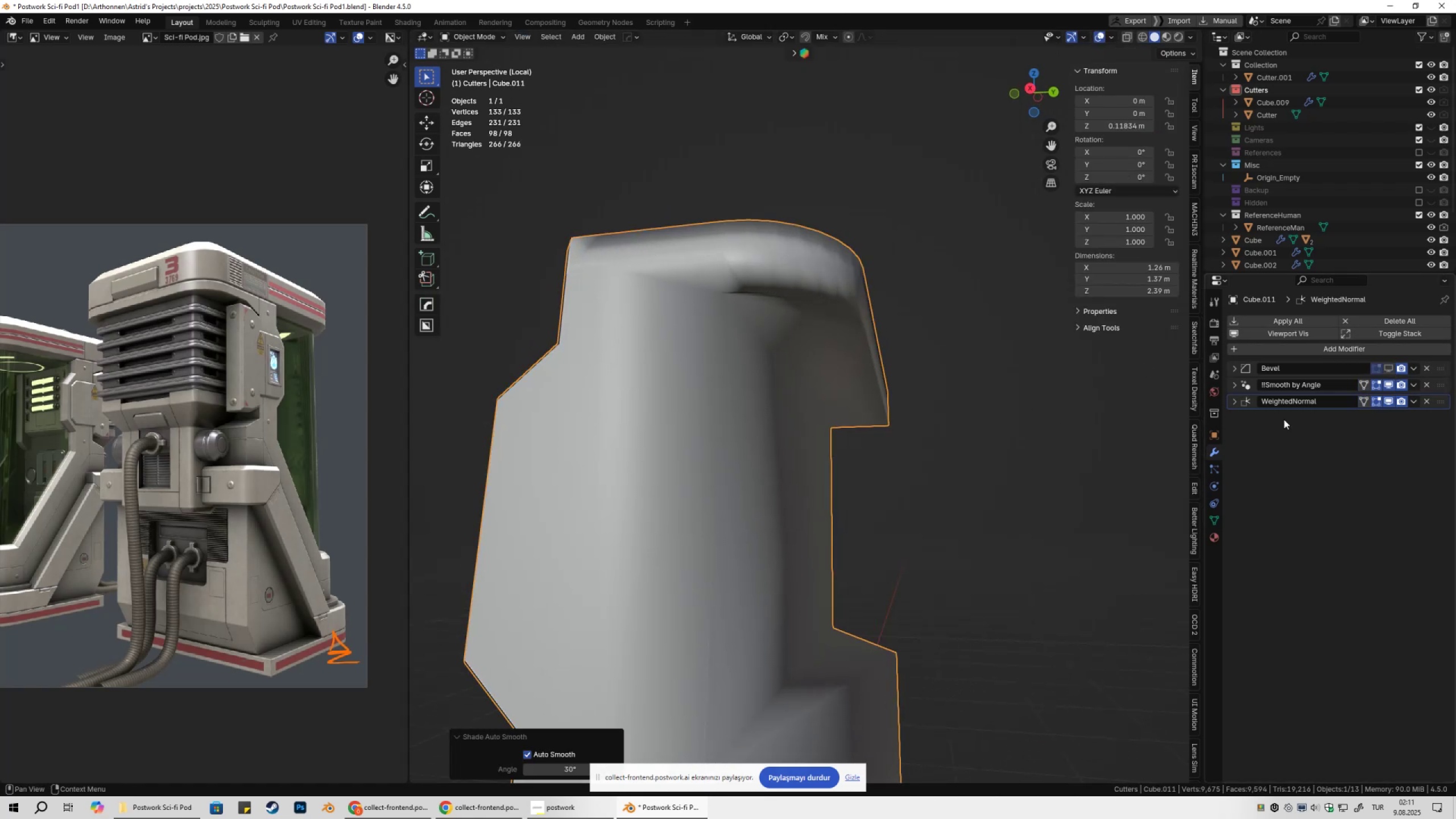 
left_click([1391, 404])
 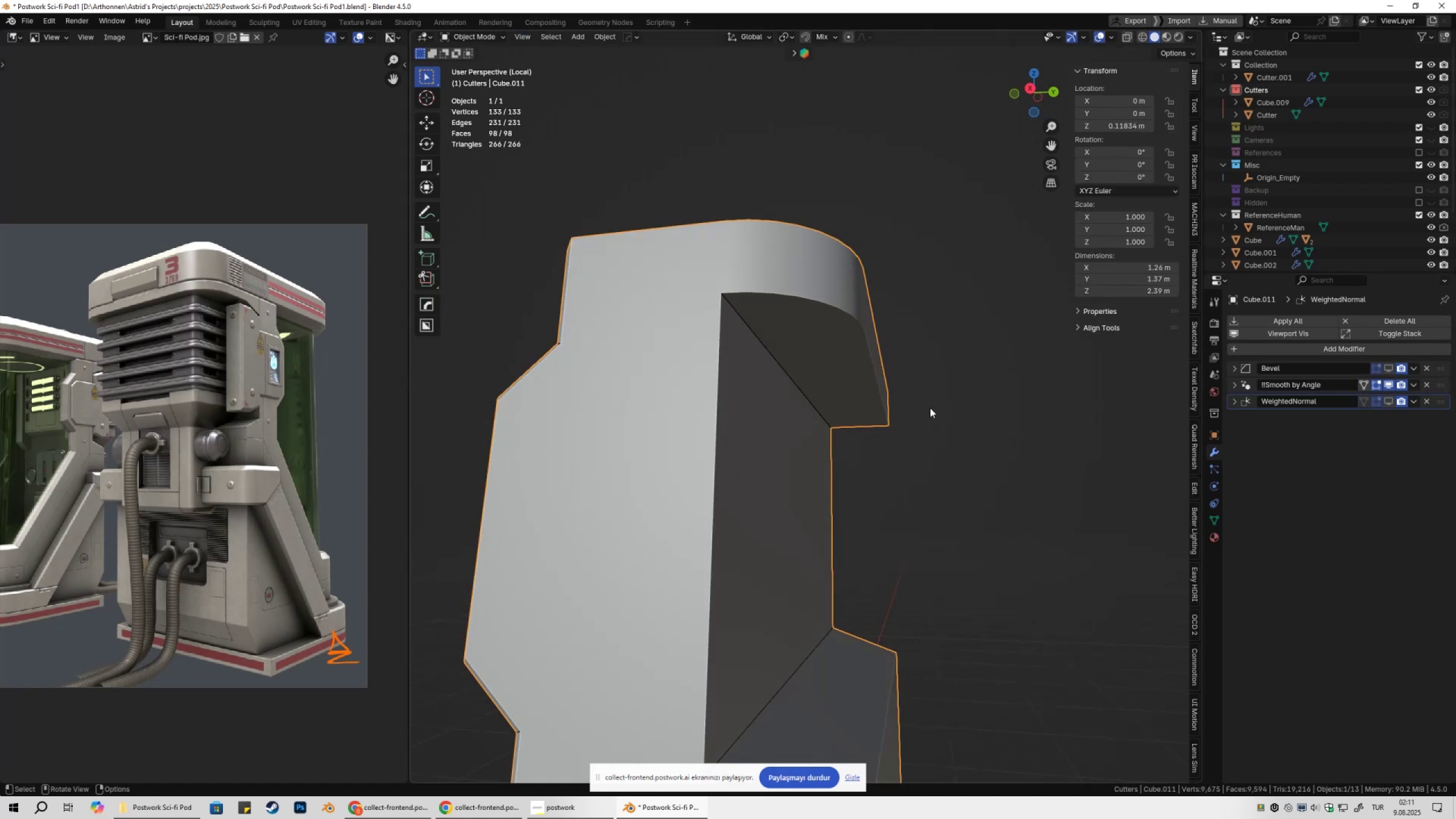 
key(Tab)
 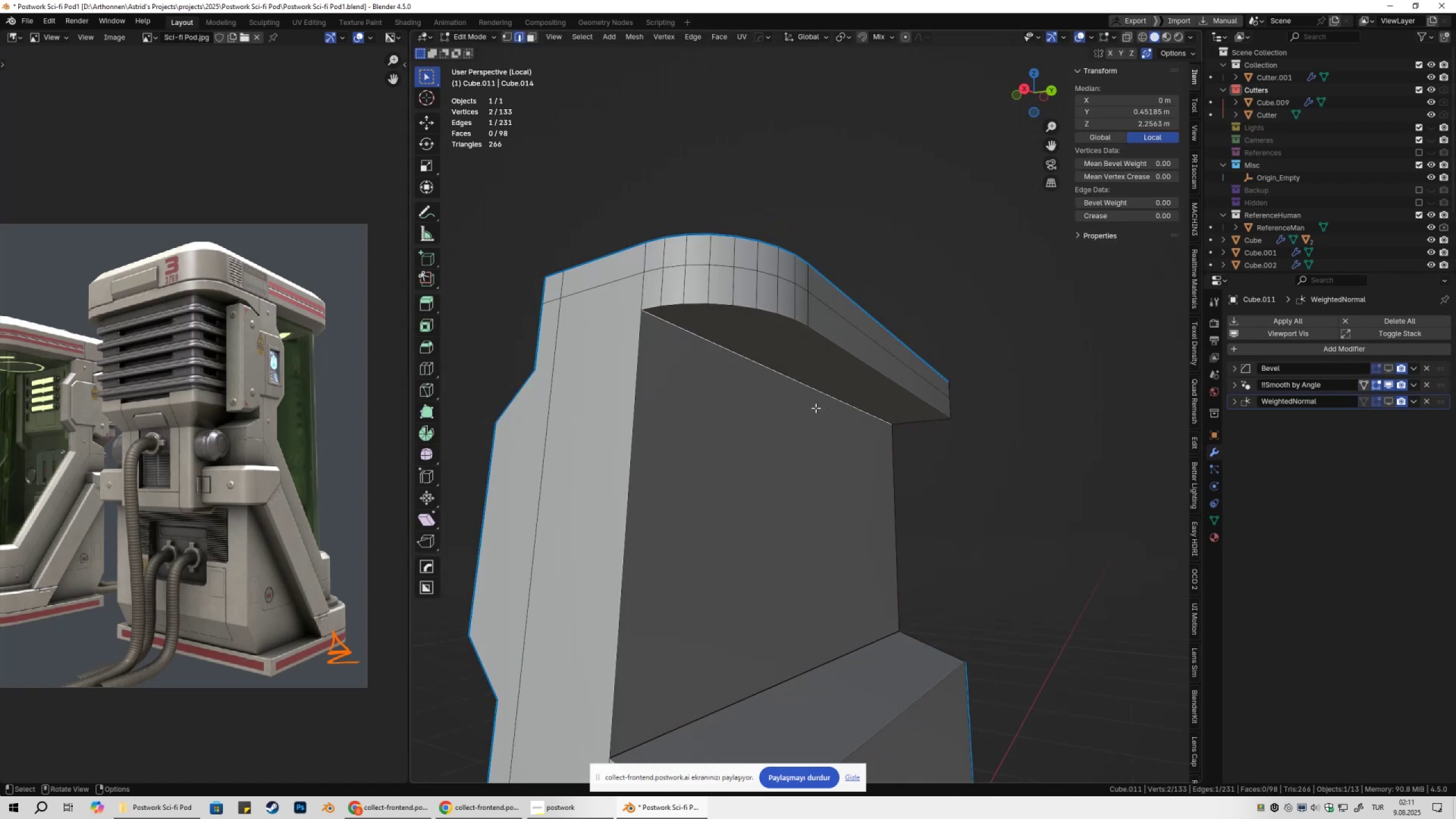 
left_click([816, 408])
 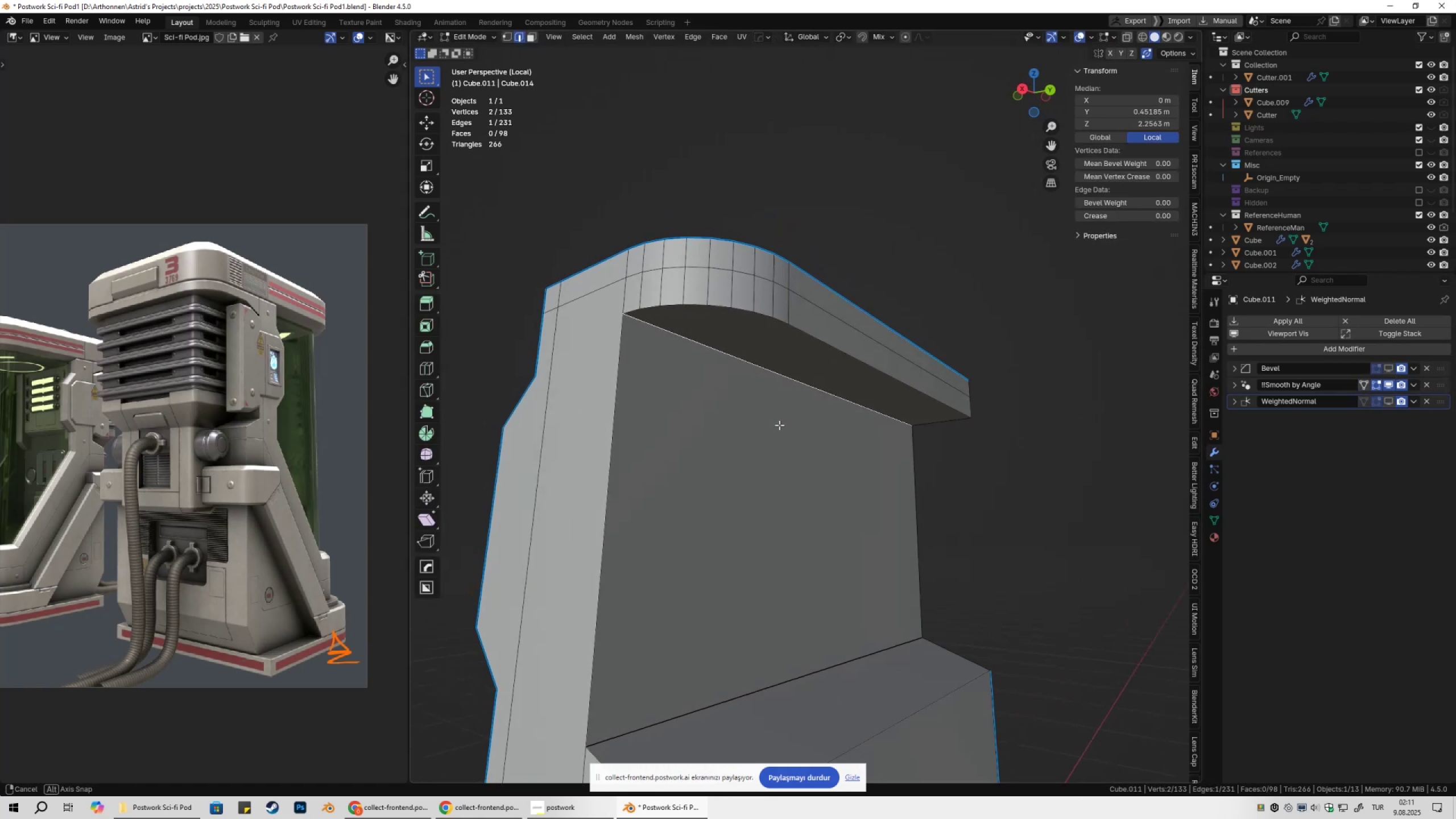 
type(gz)
key(Escape)
type(gz)
key(Escape)
type(2)
 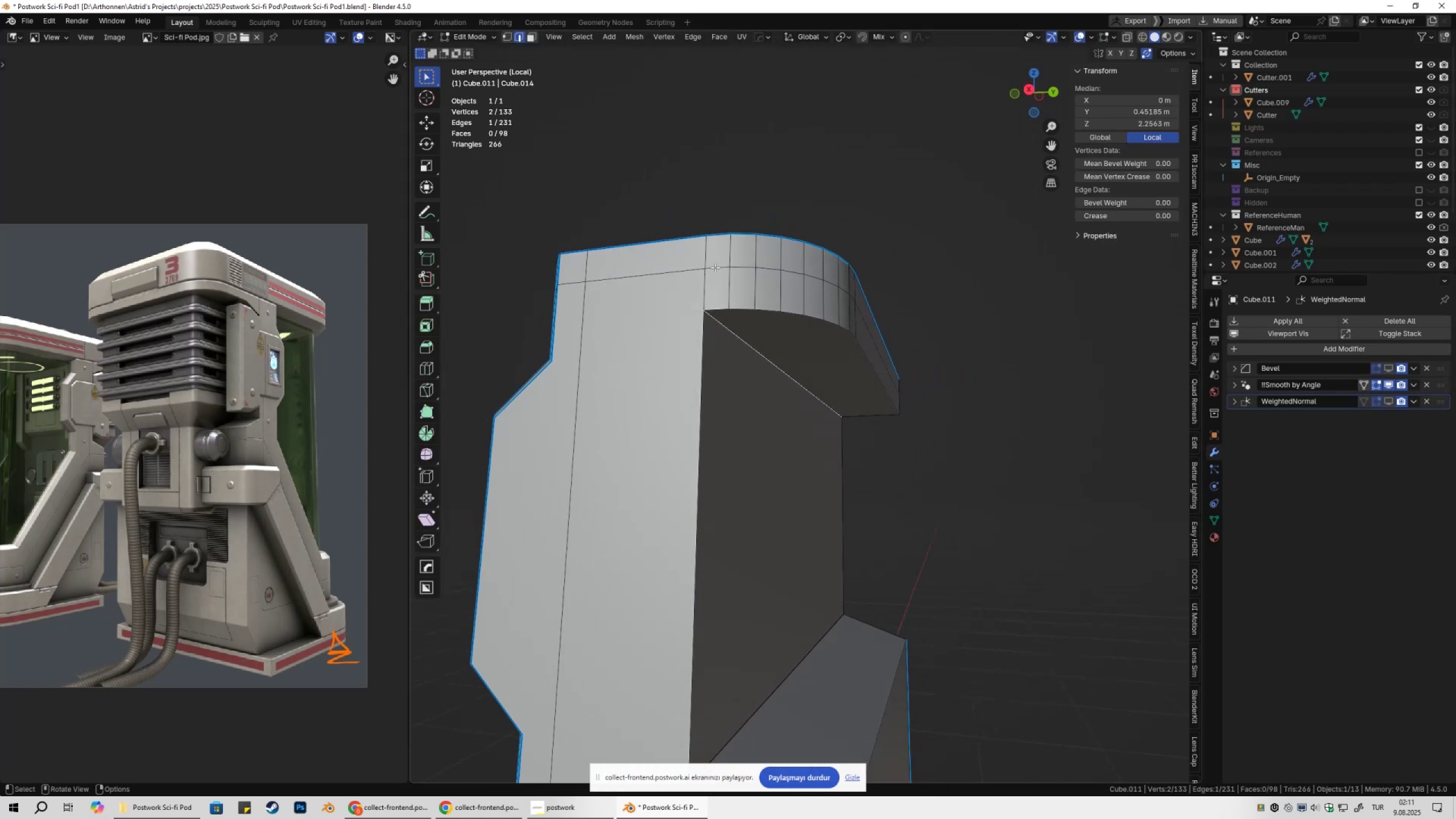 
hold_key(key=AltLeft, duration=0.61)
left_click([714, 266])
 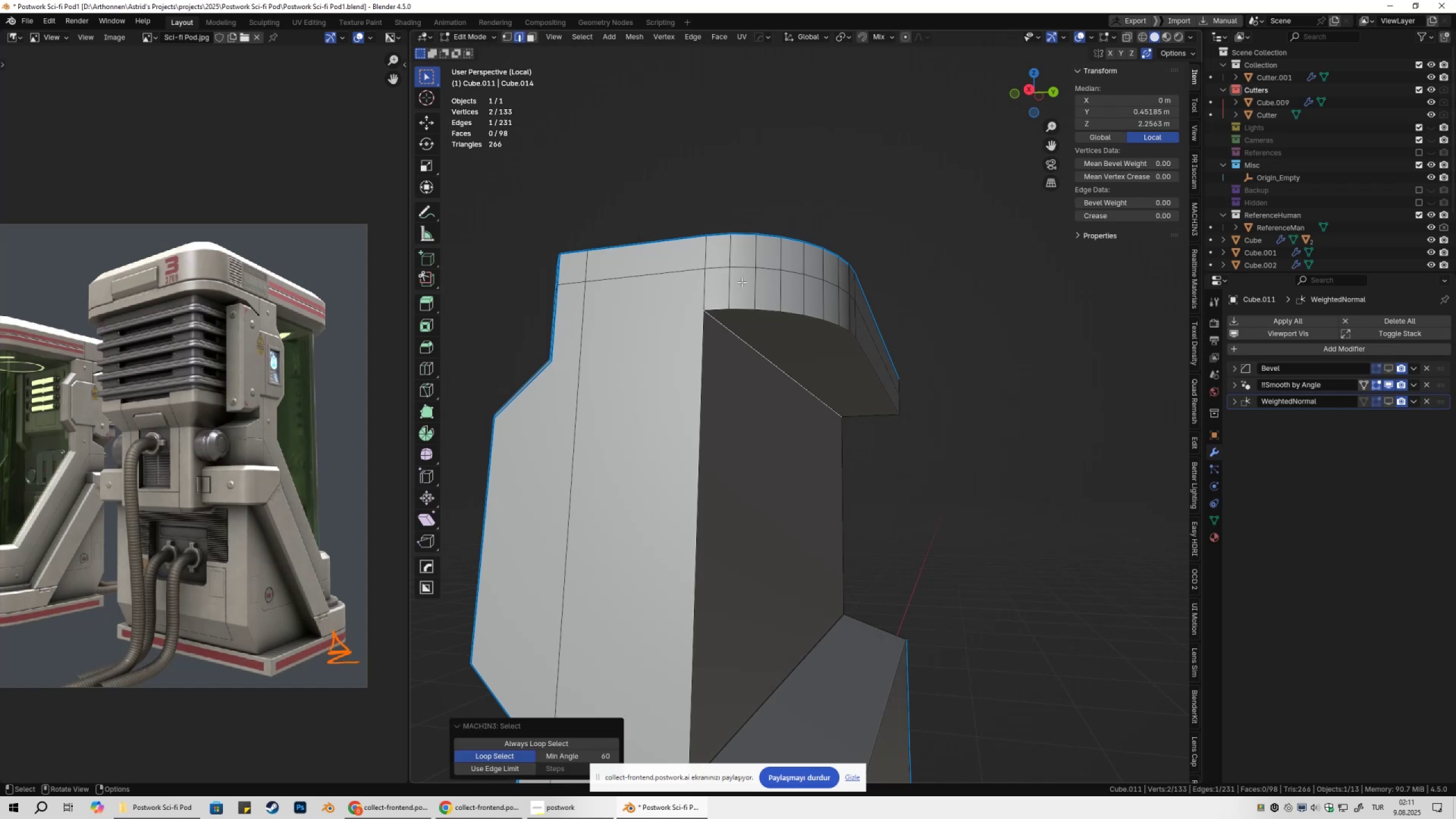 
left_click([717, 271])
 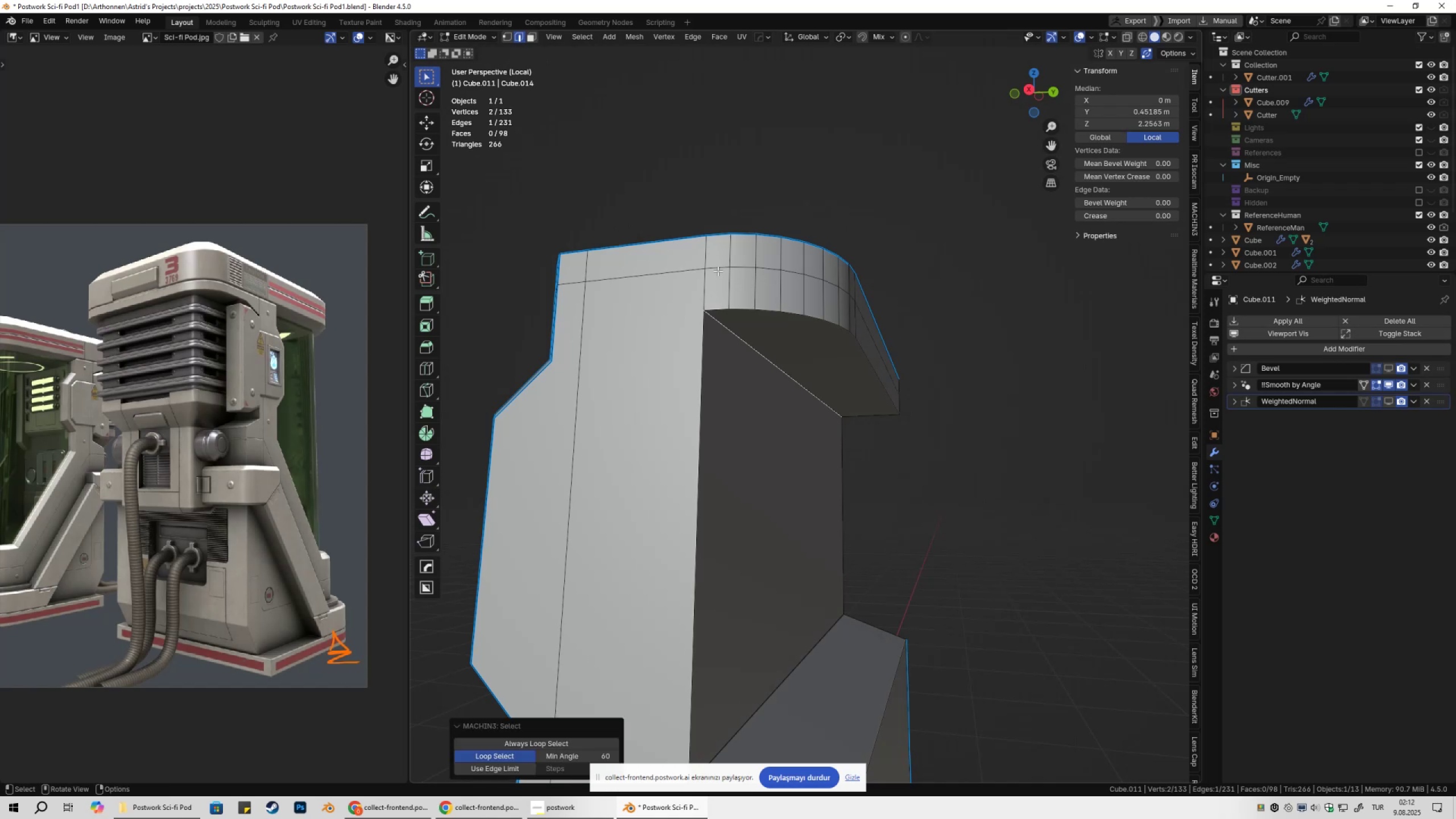 
hold_key(key=AltLeft, duration=0.44)
double_click([722, 268])
 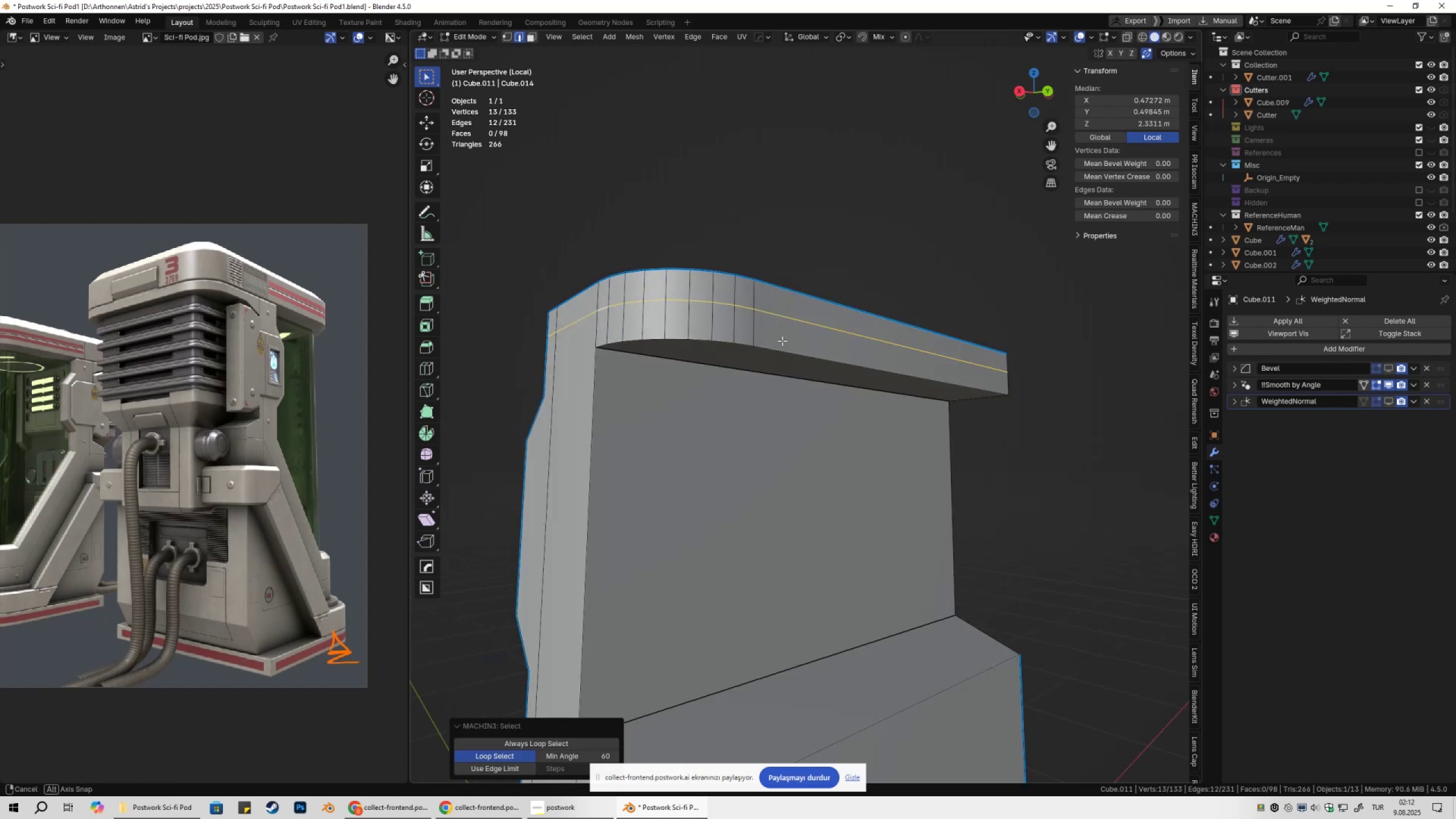 
key(Control+ControlLeft)
 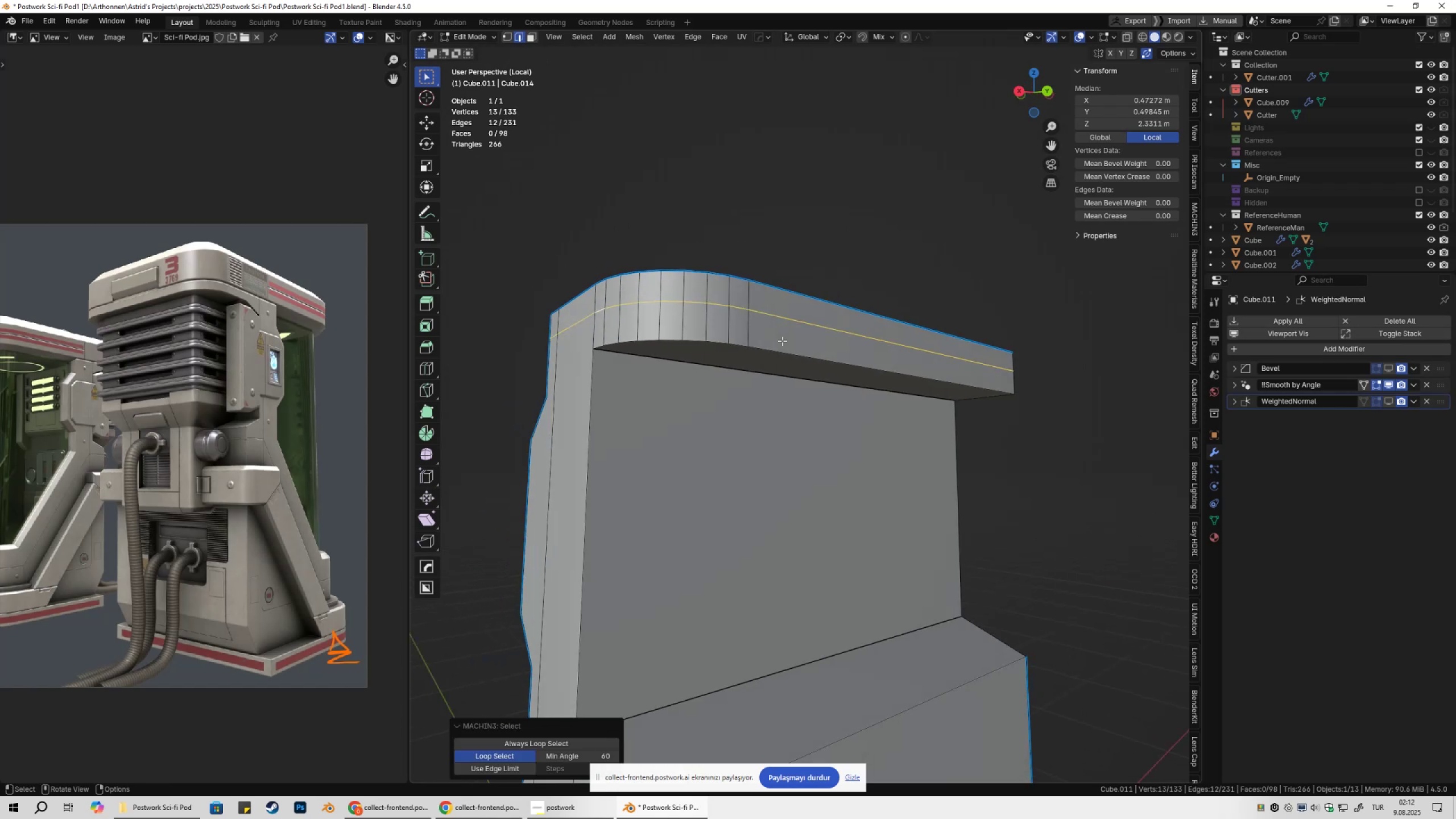 
key(Control+X)
 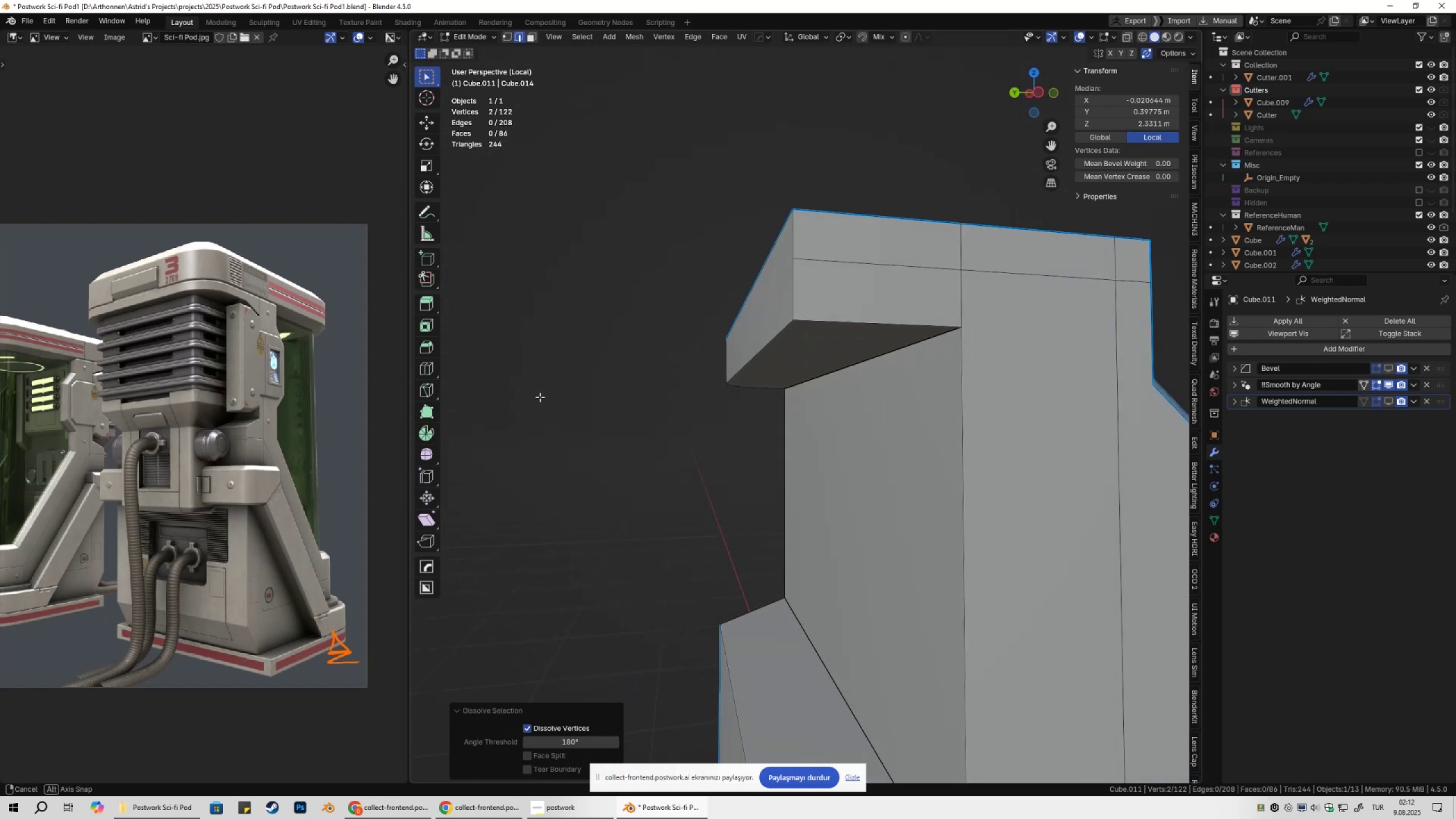 
left_click([881, 277])
 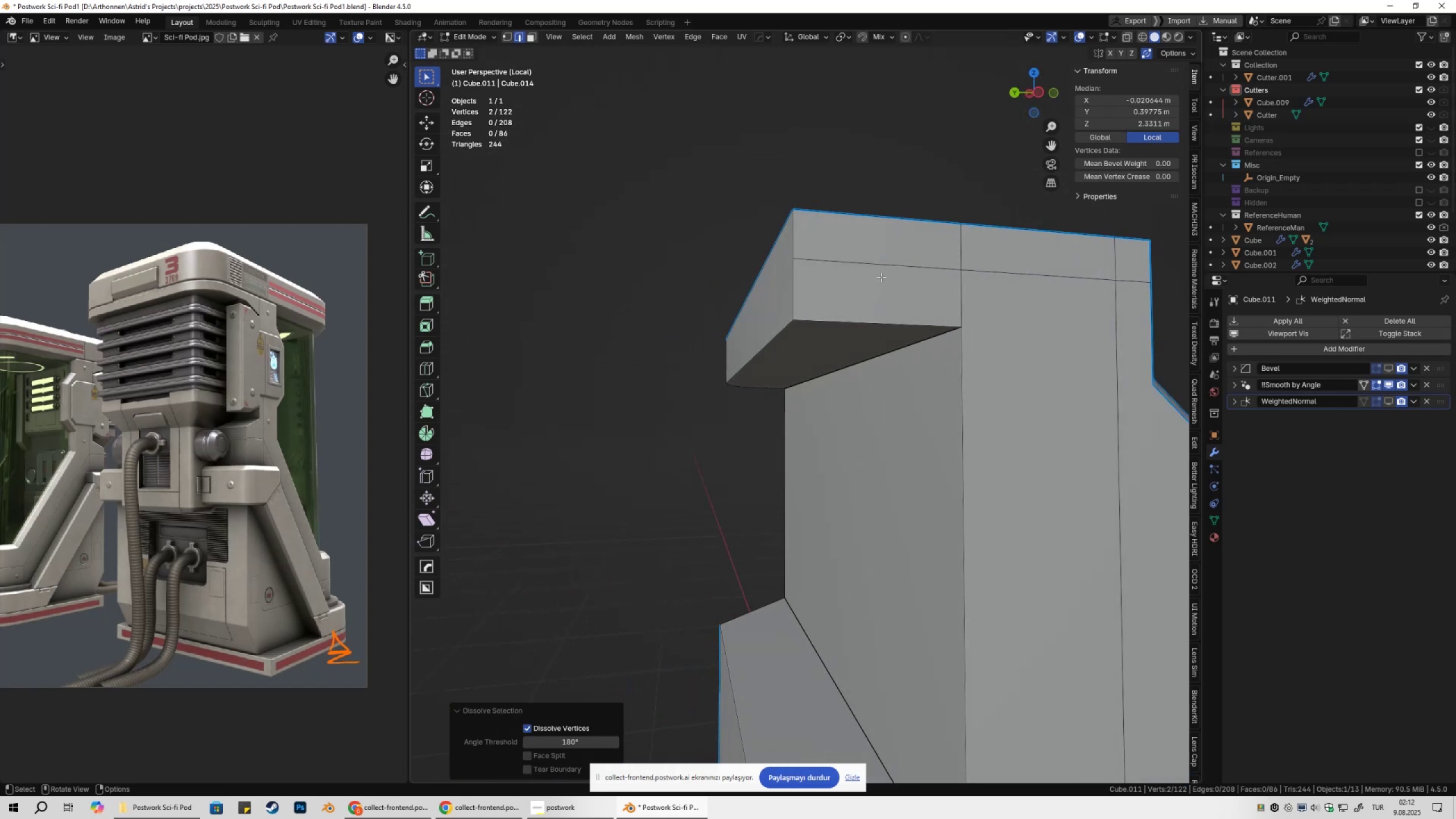 
hold_key(key=ShiftLeft, duration=0.88)
double_click([1013, 276])
 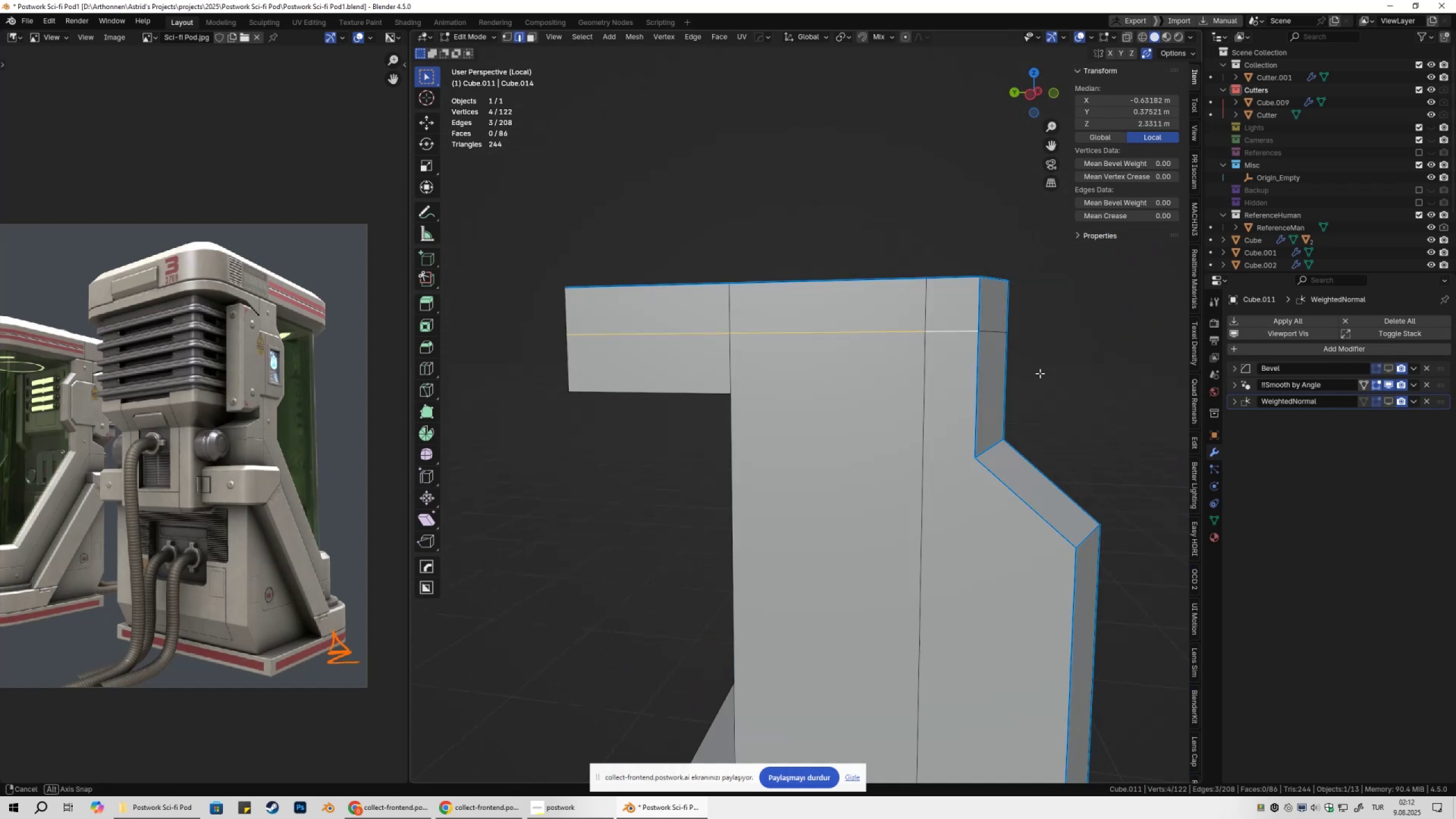 
key(Control+ControlLeft)
 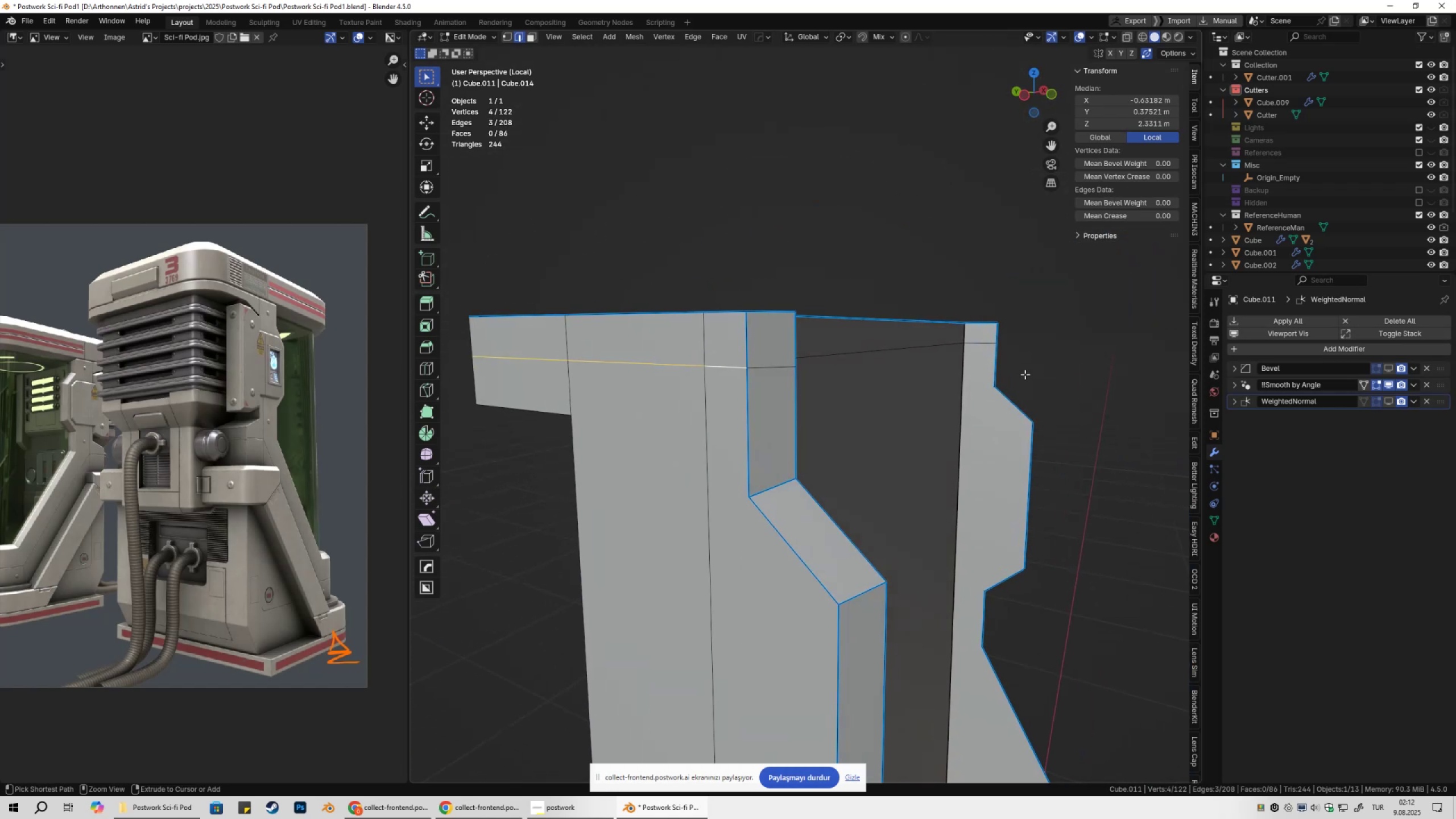 
key(Control+X)
 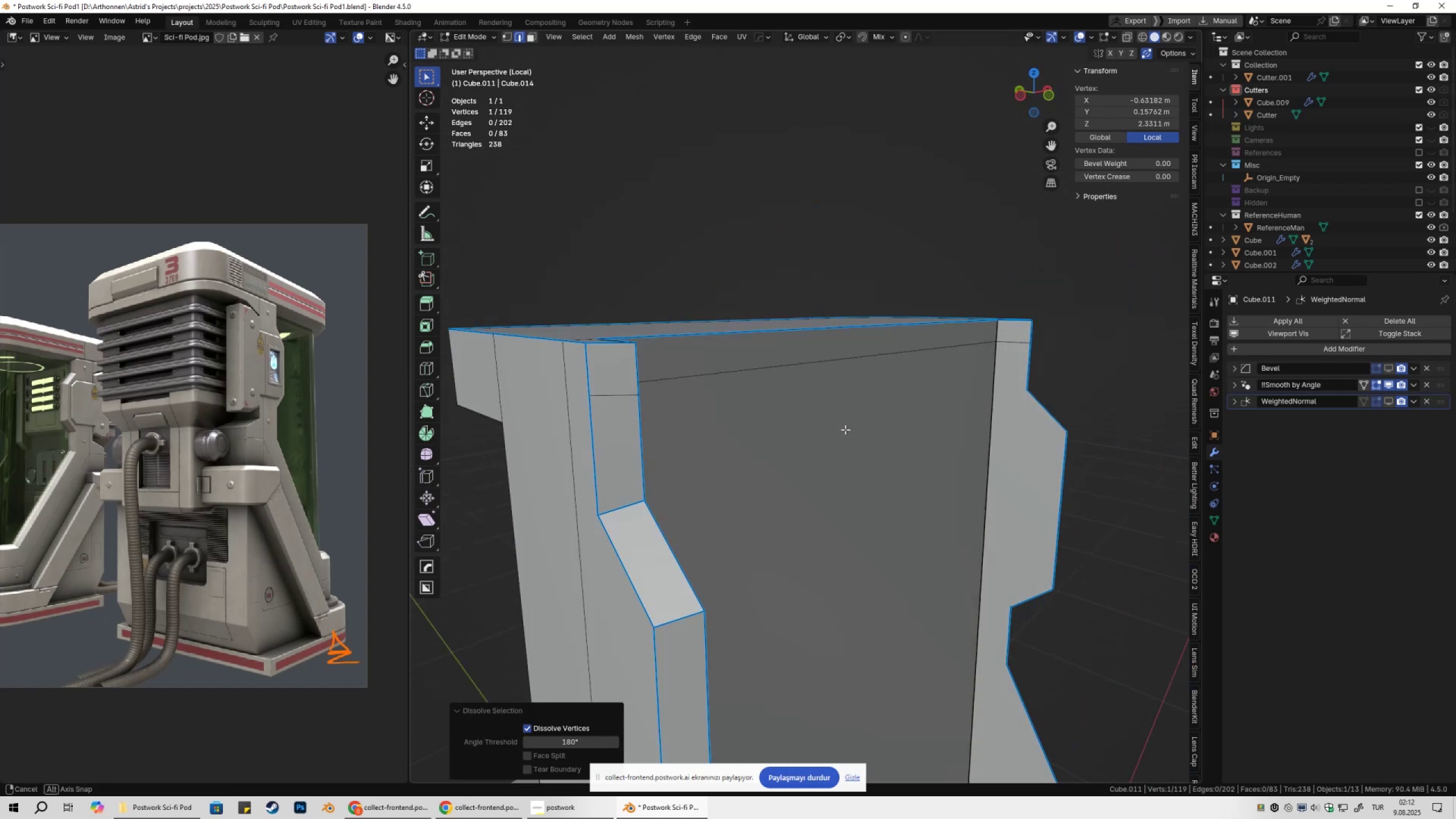 
key(Control+Z)
 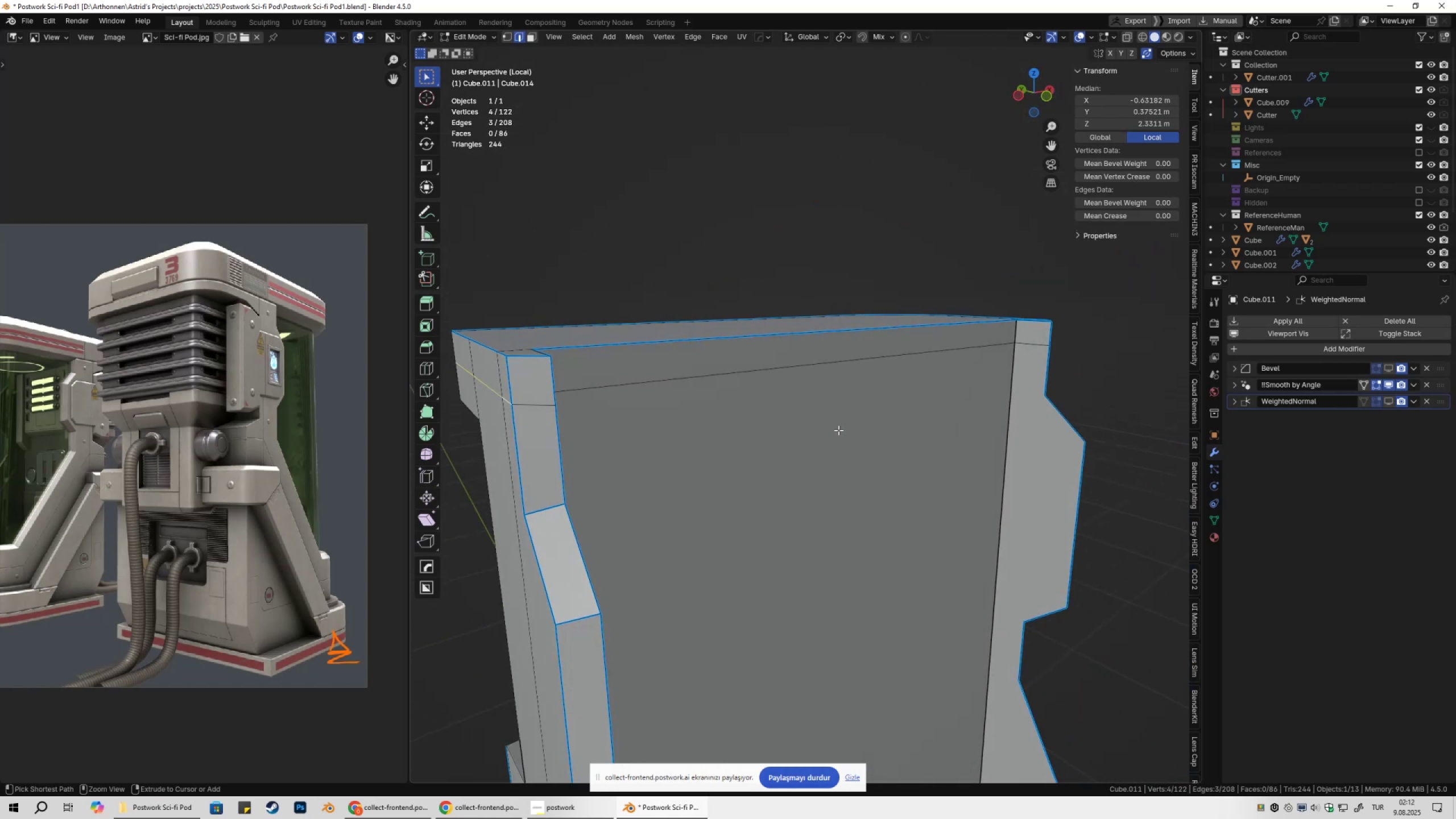 
key(Control+Z)
 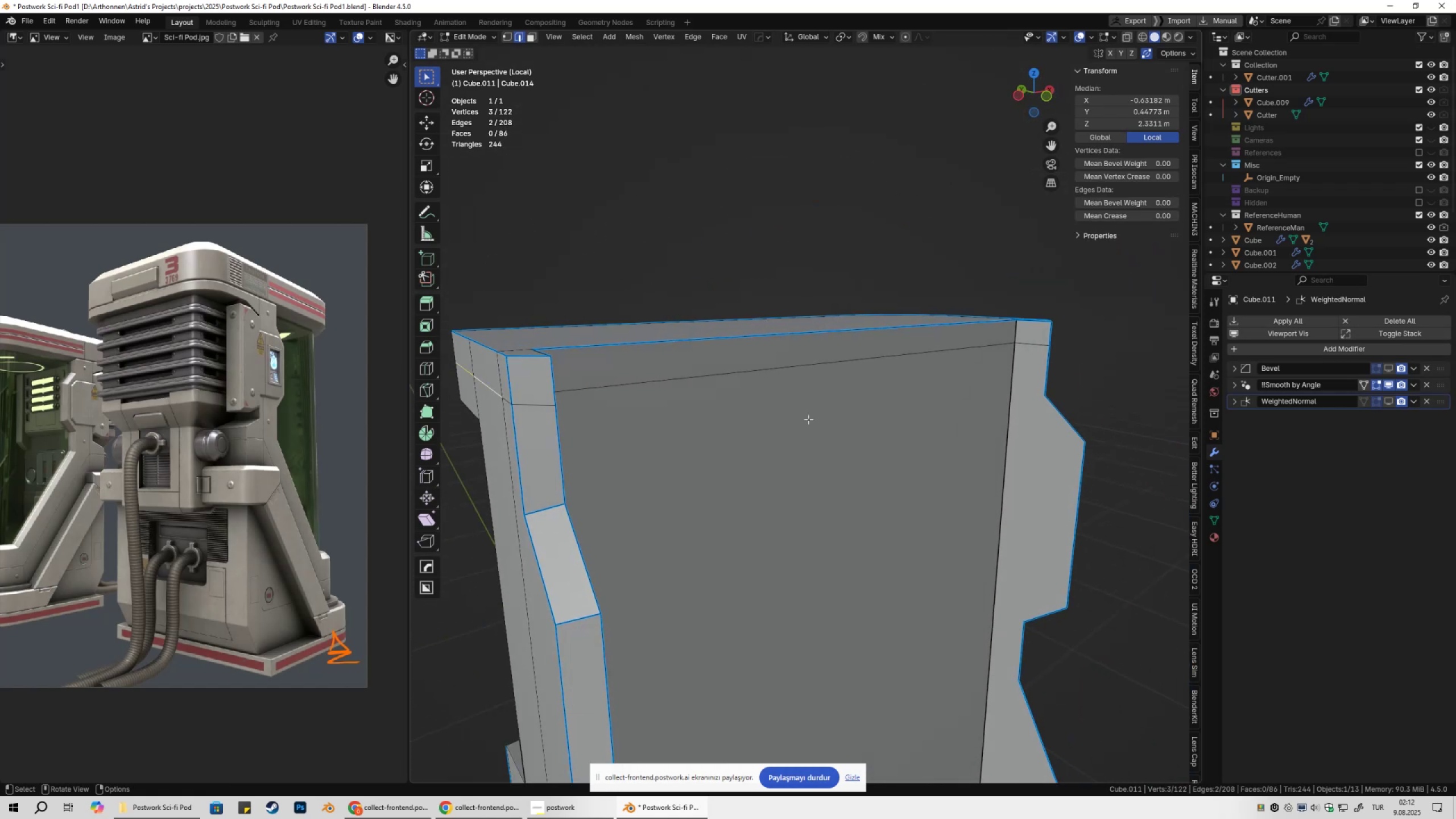 
hold_key(key=AltLeft, duration=0.63)
left_click([642, 389])
 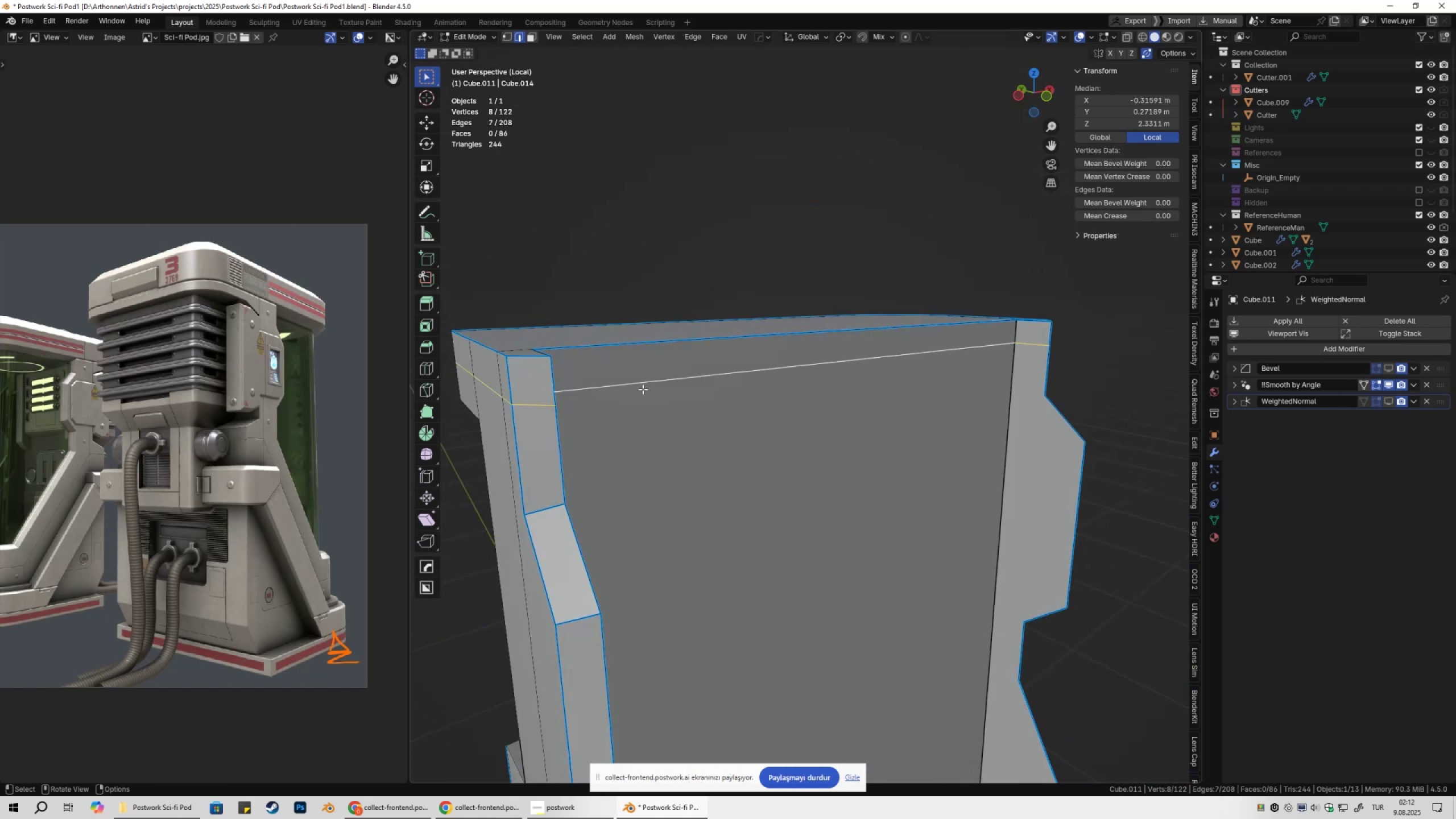 
key(Control+ControlLeft)
 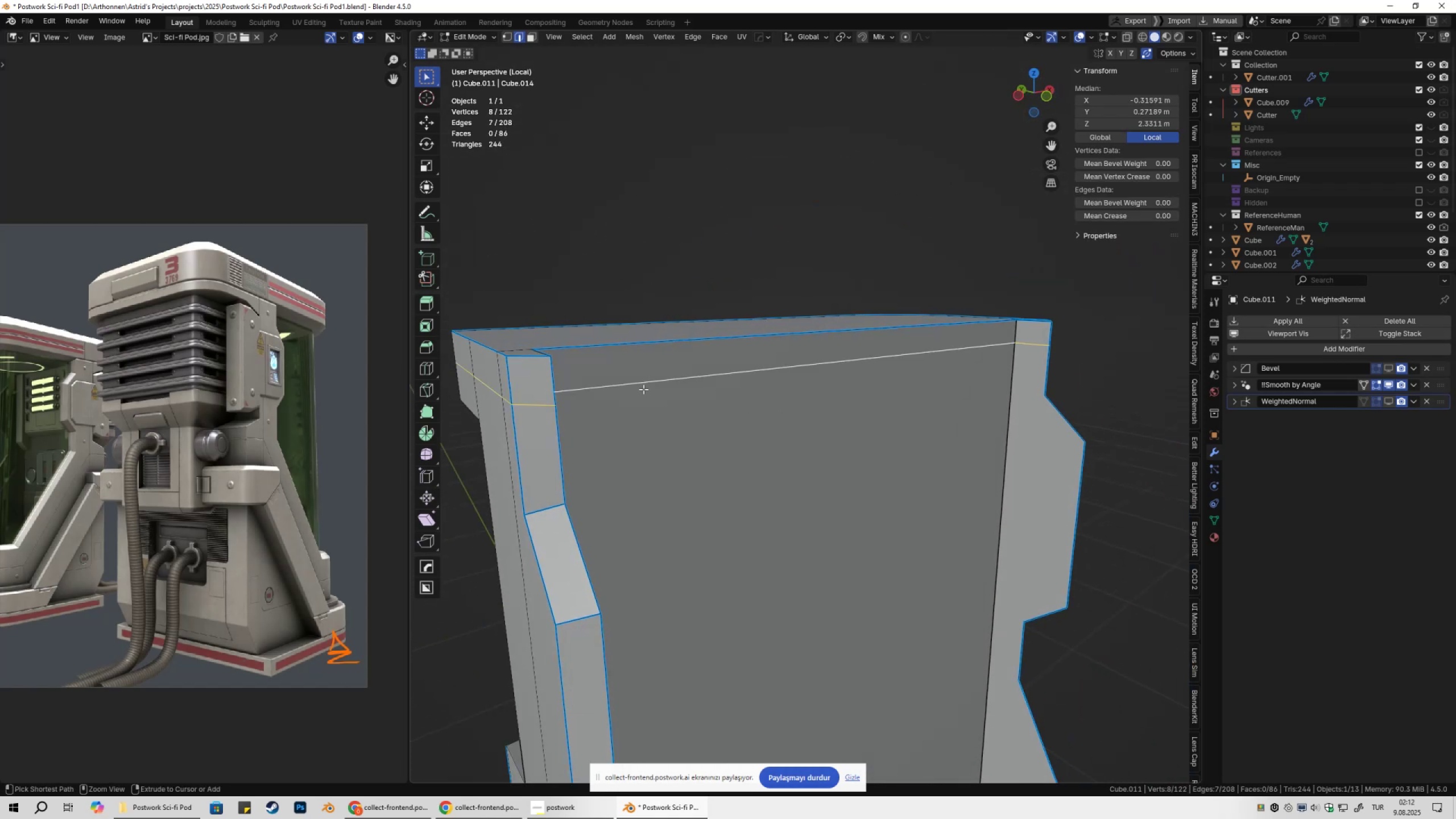 
key(Control+X)
 